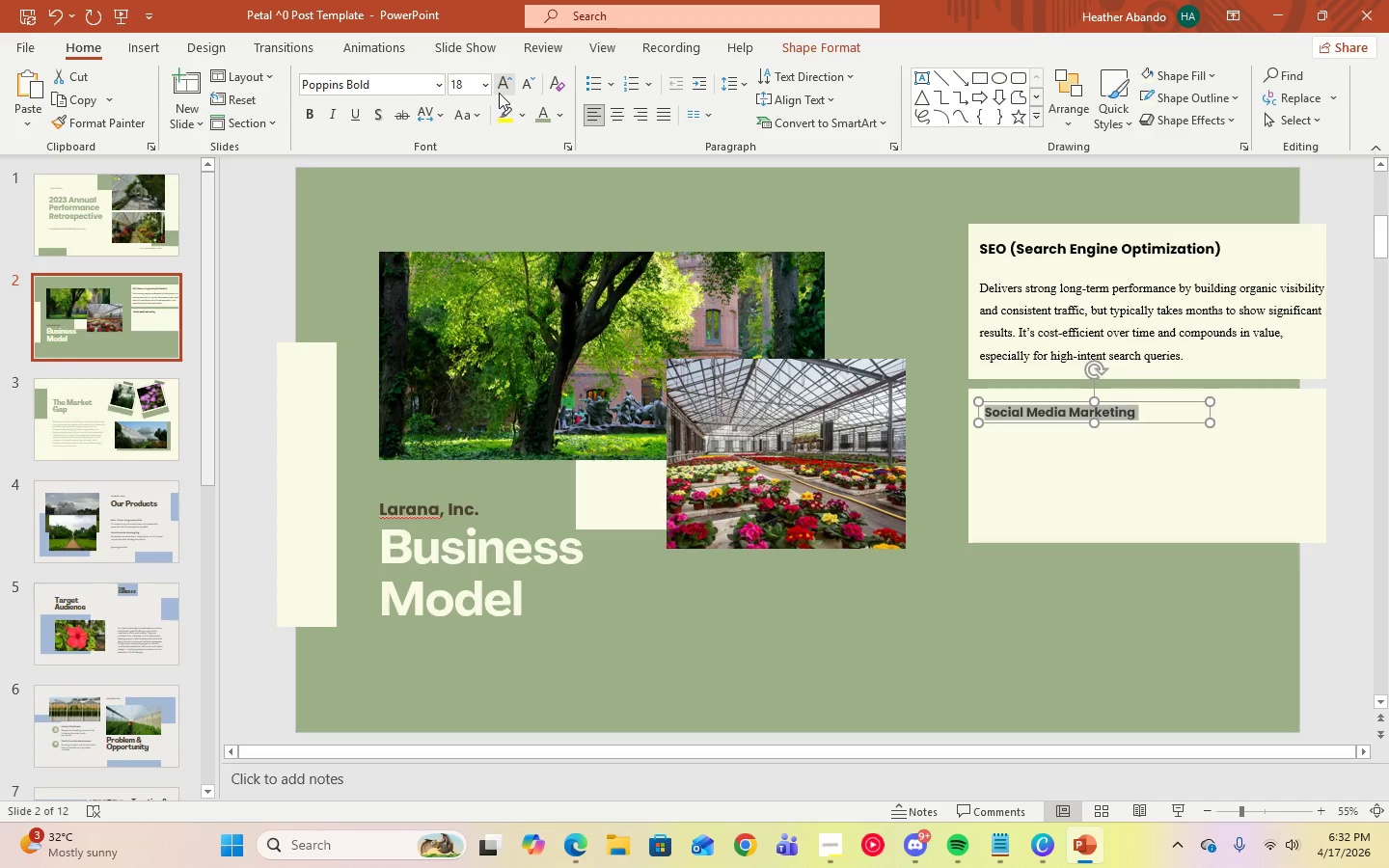 
left_click([486, 88])
 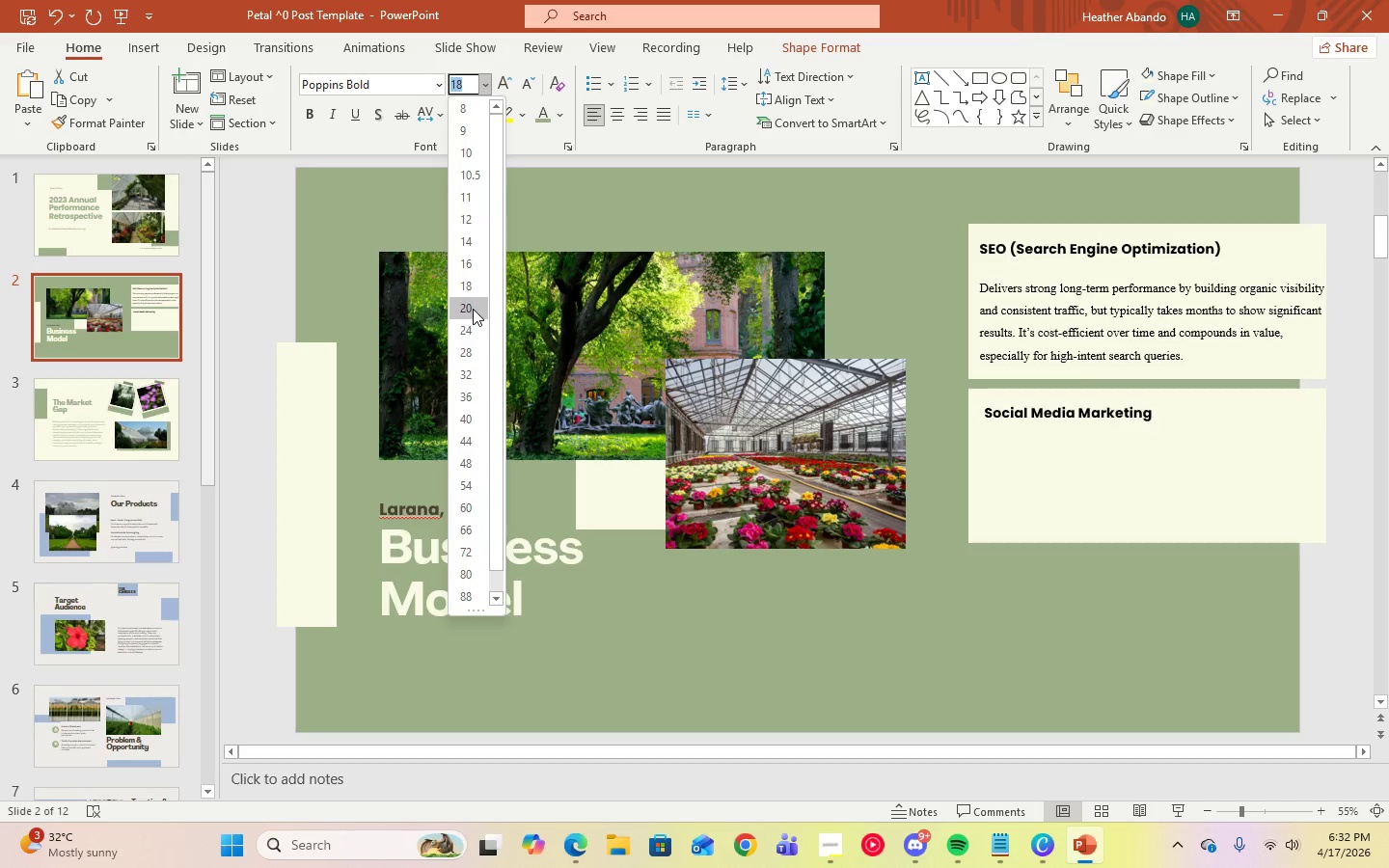 
left_click([473, 309])
 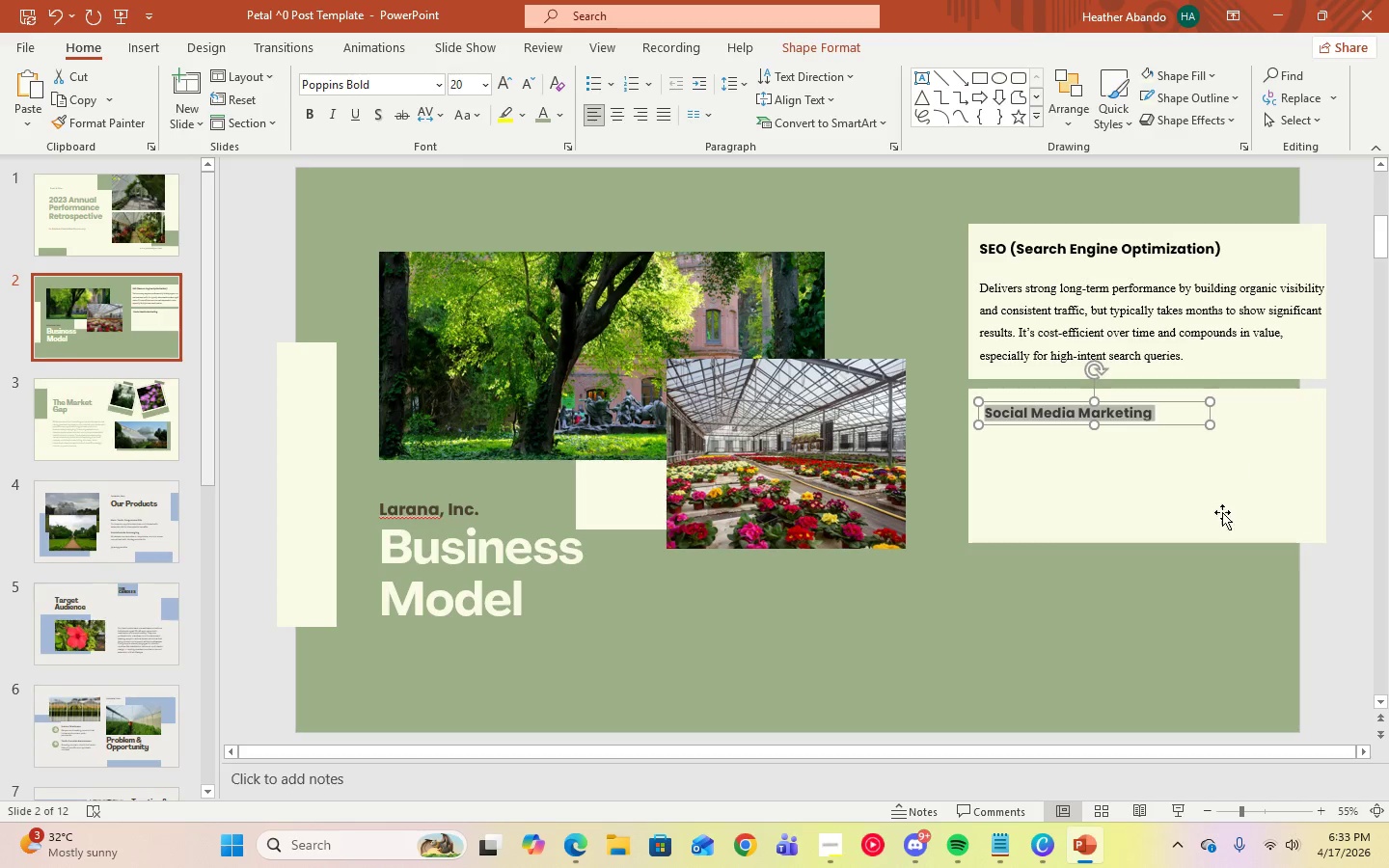 
left_click([1163, 594])
 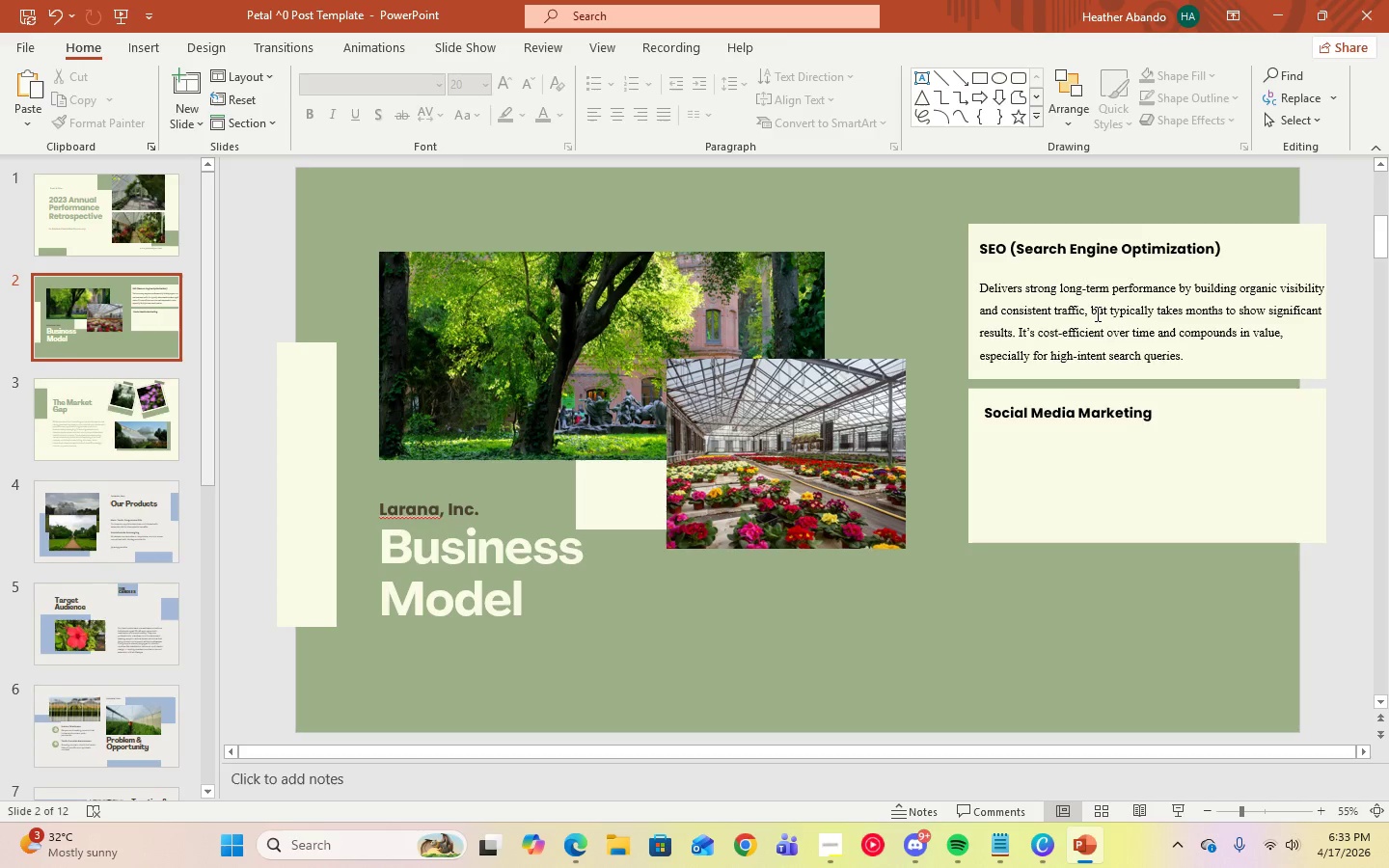 
left_click([1096, 313])
 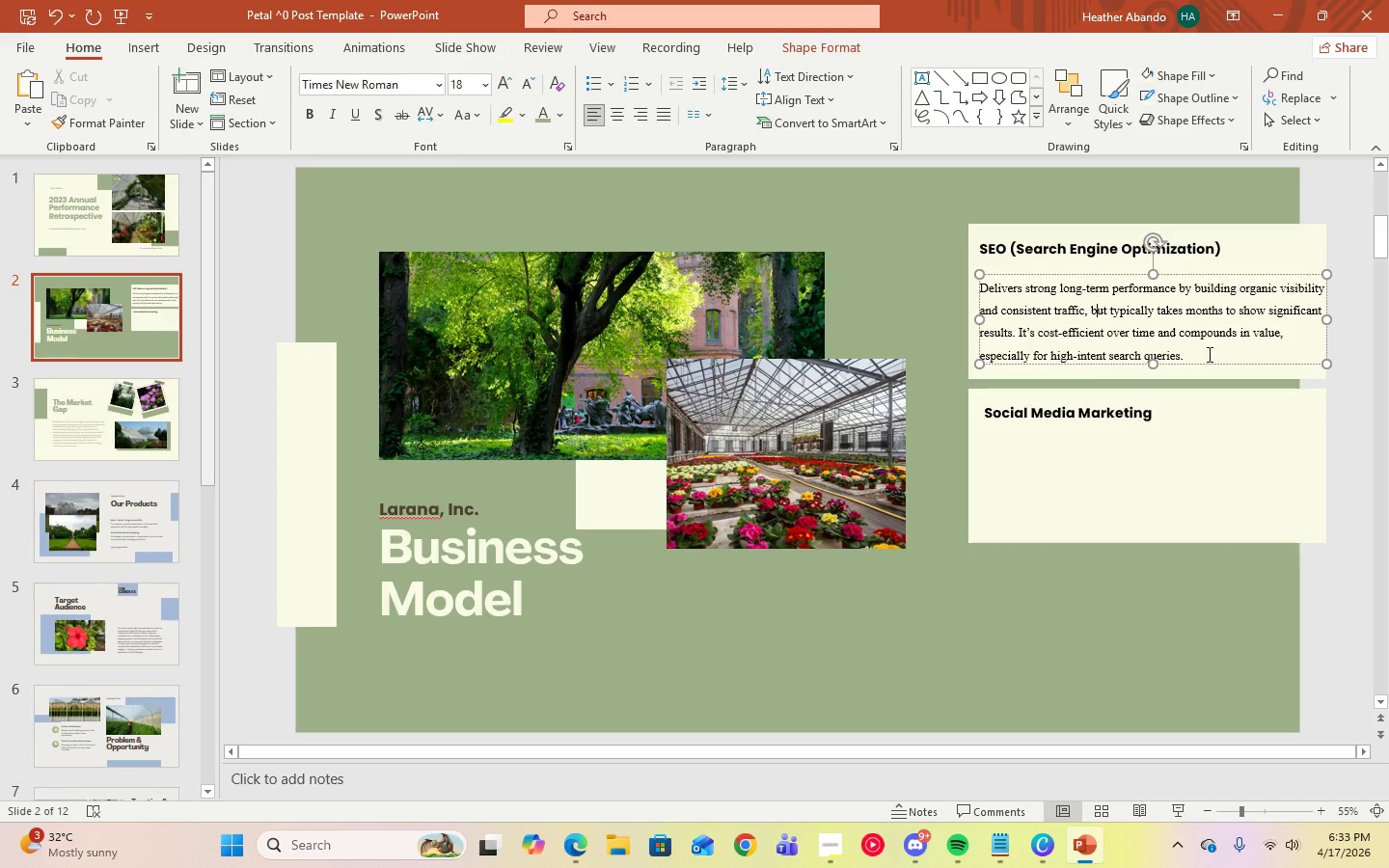 
left_click([1207, 353])
 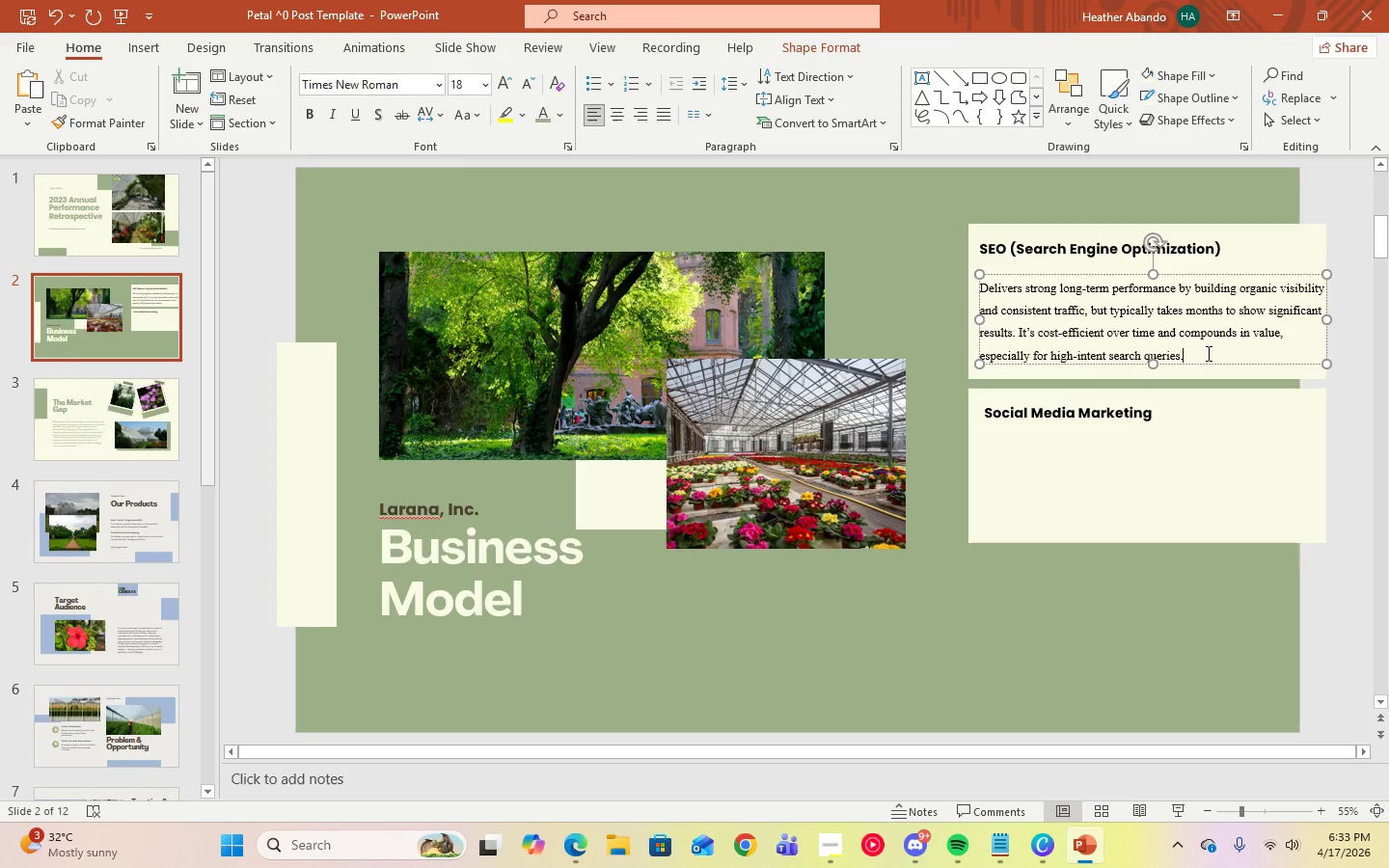 
key(Control+A)
 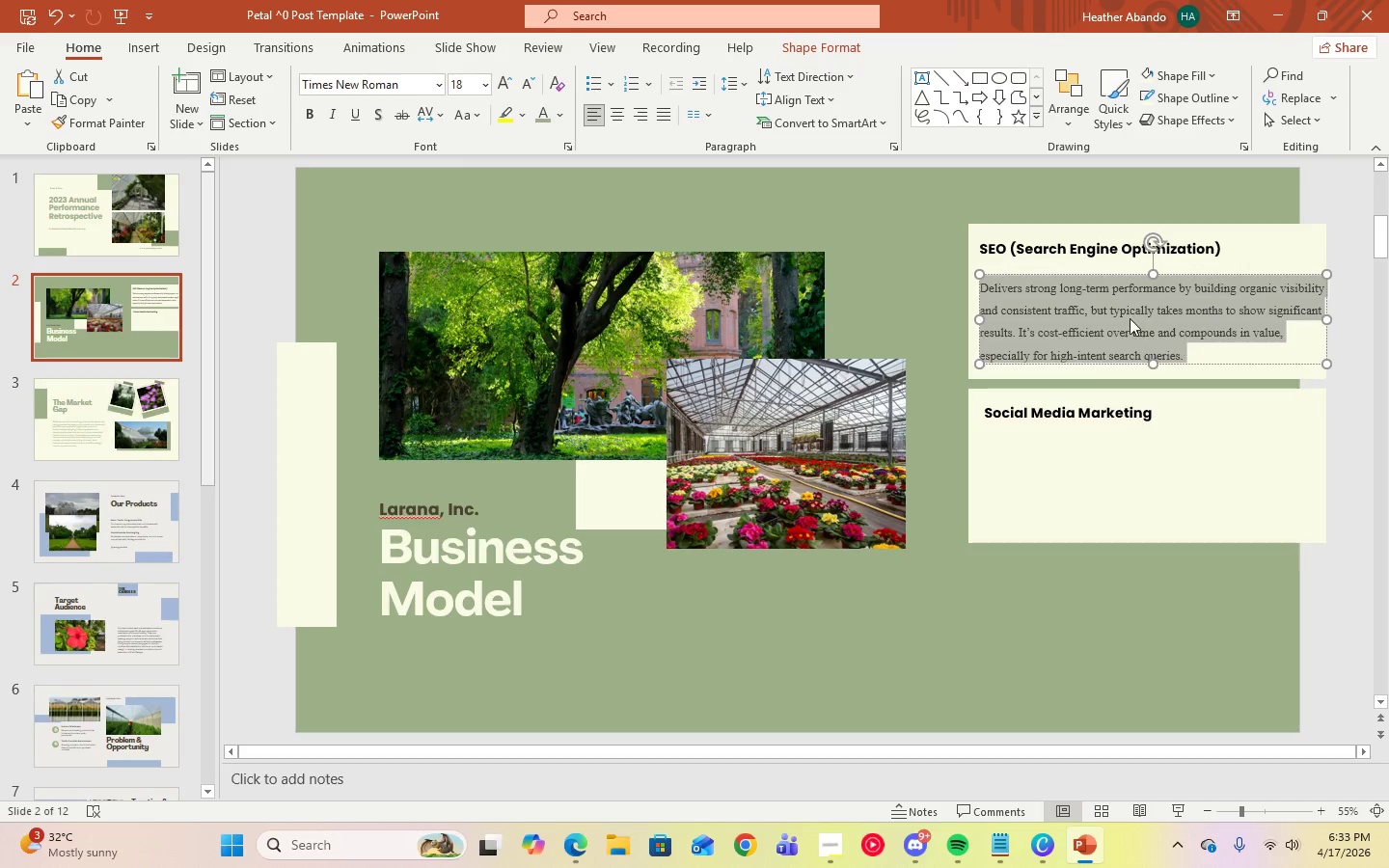 
right_click([1127, 318])
 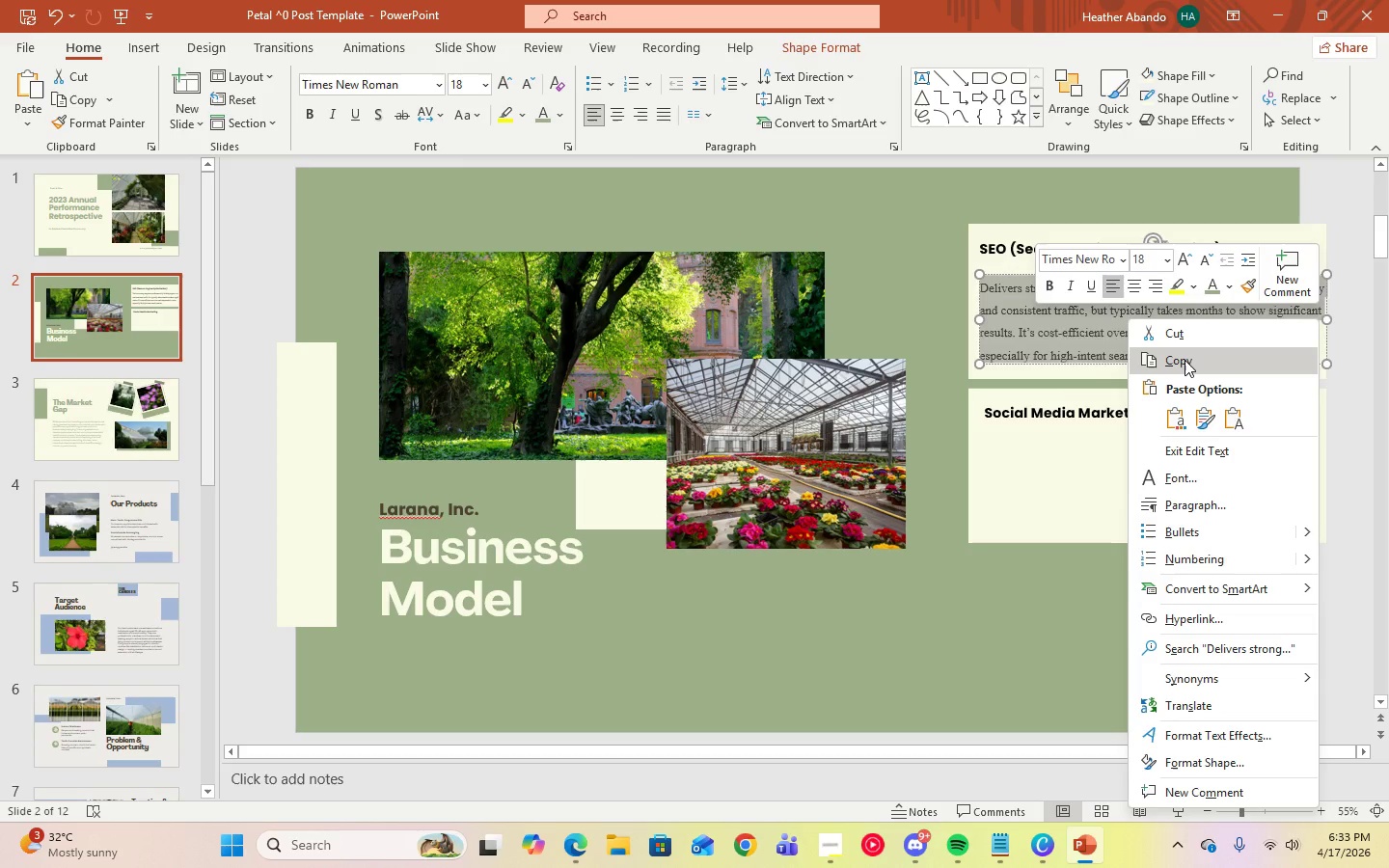 
left_click([1185, 360])
 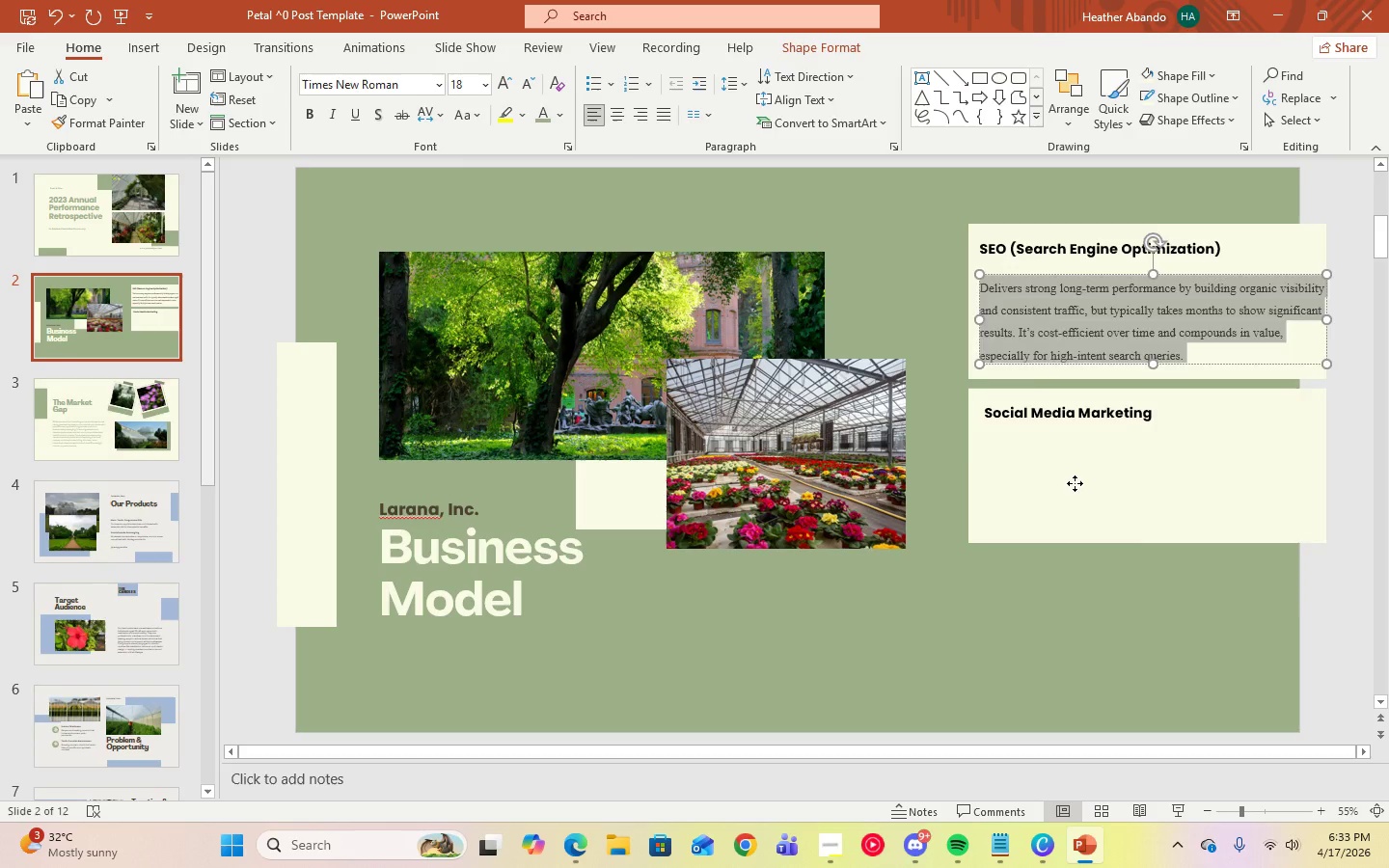 
right_click([1075, 483])
 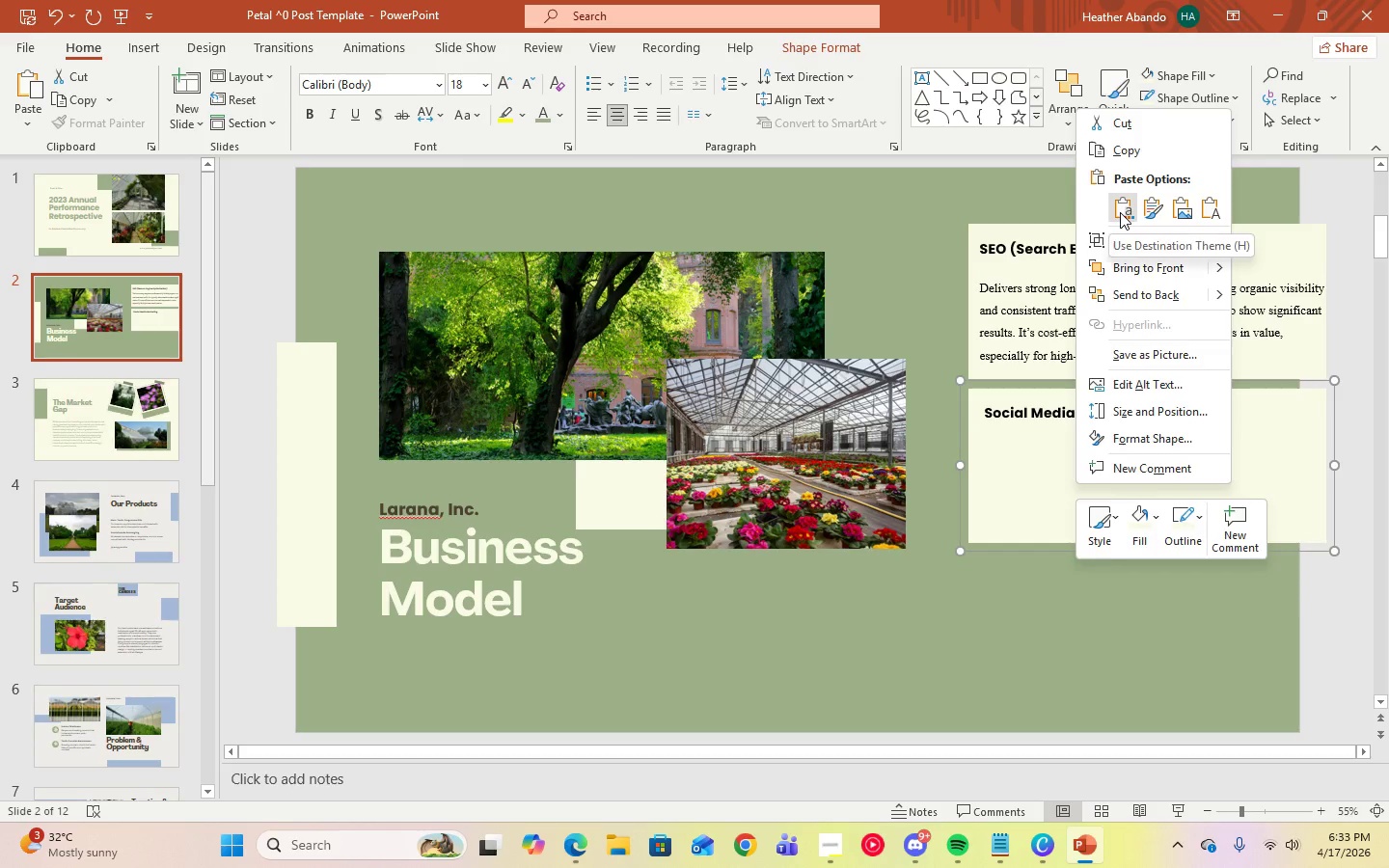 
left_click([1120, 212])
 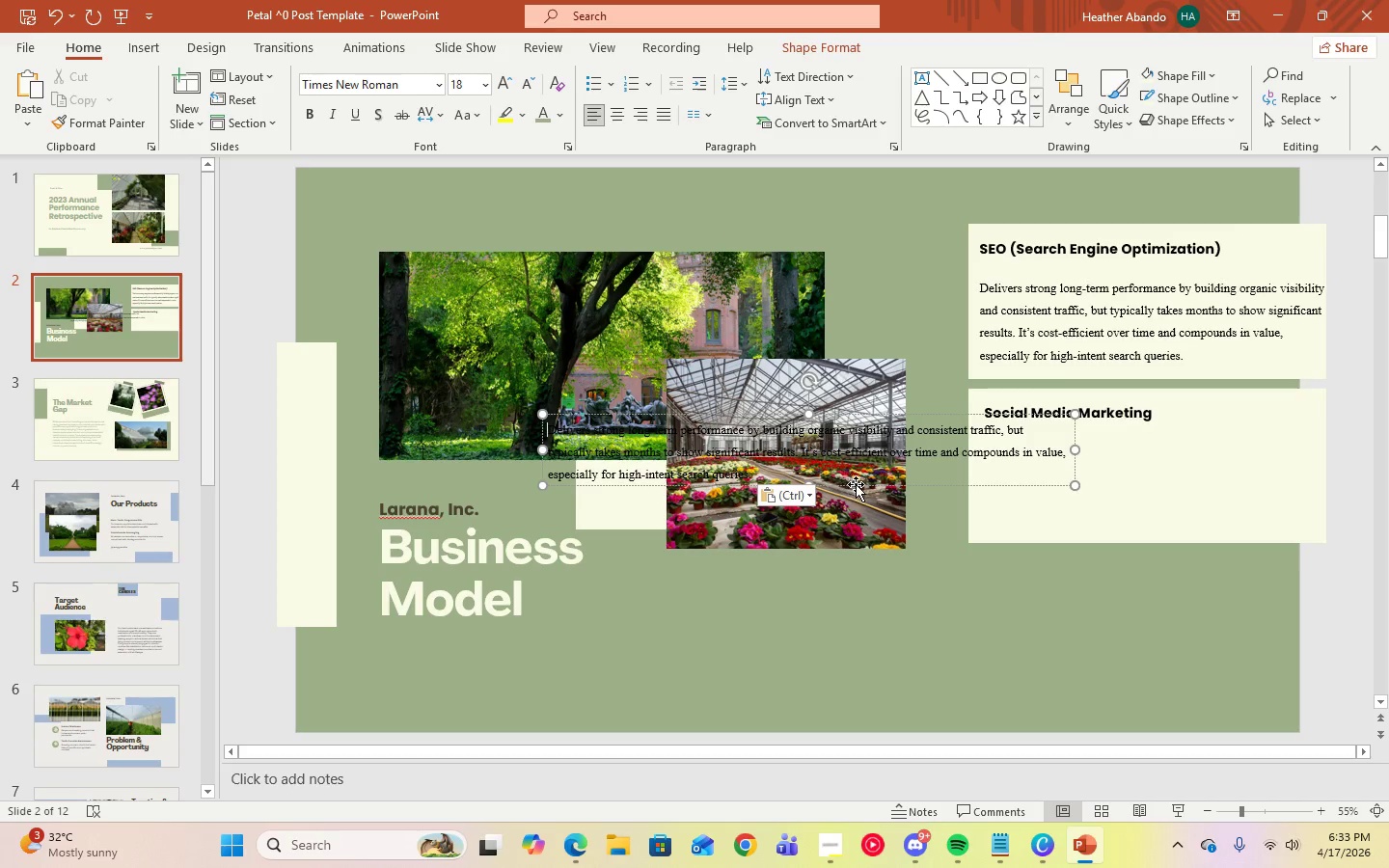 
left_click_drag(start_coordinate=[863, 485], to_coordinate=[1300, 501])
 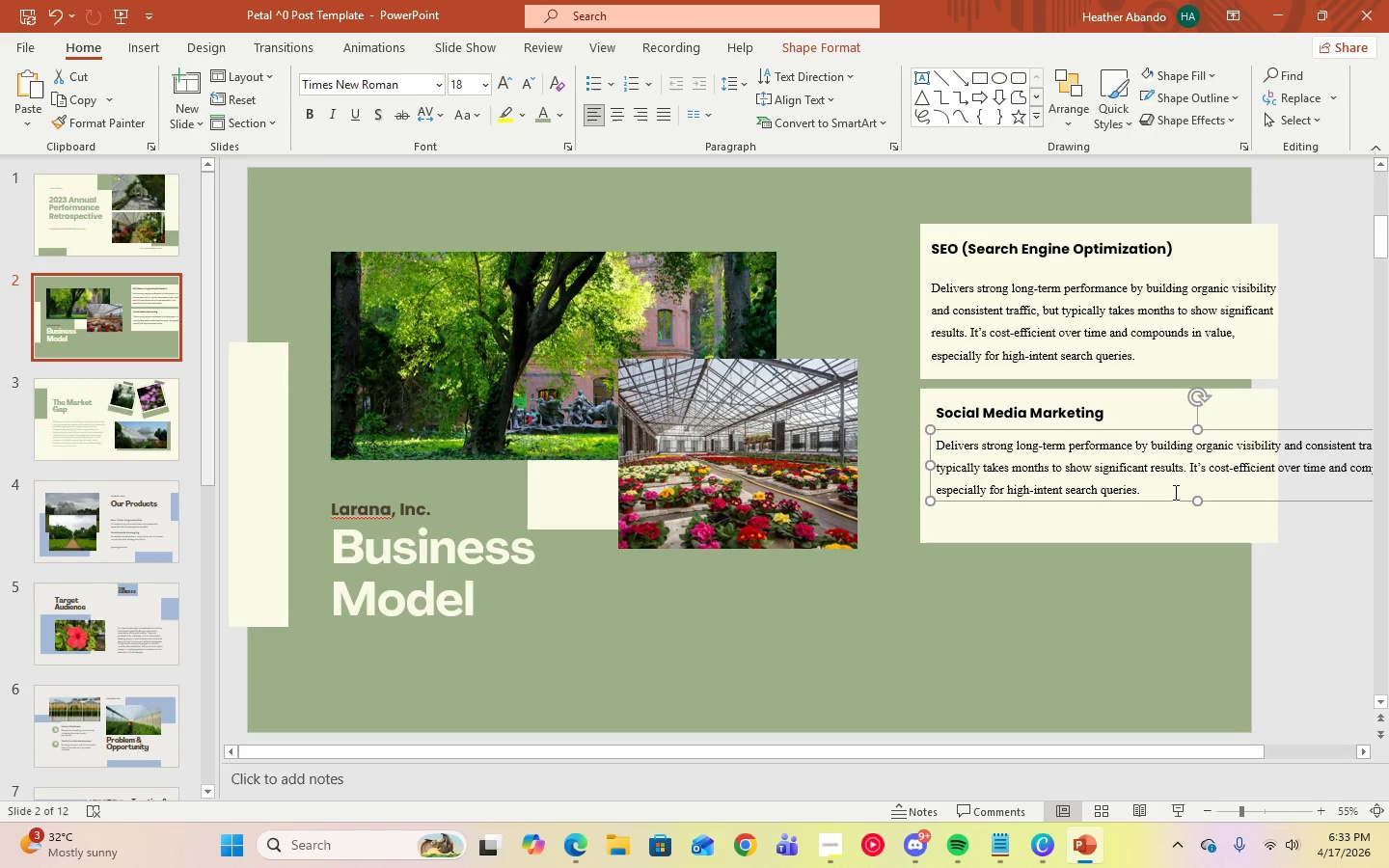 
left_click([1157, 490])
 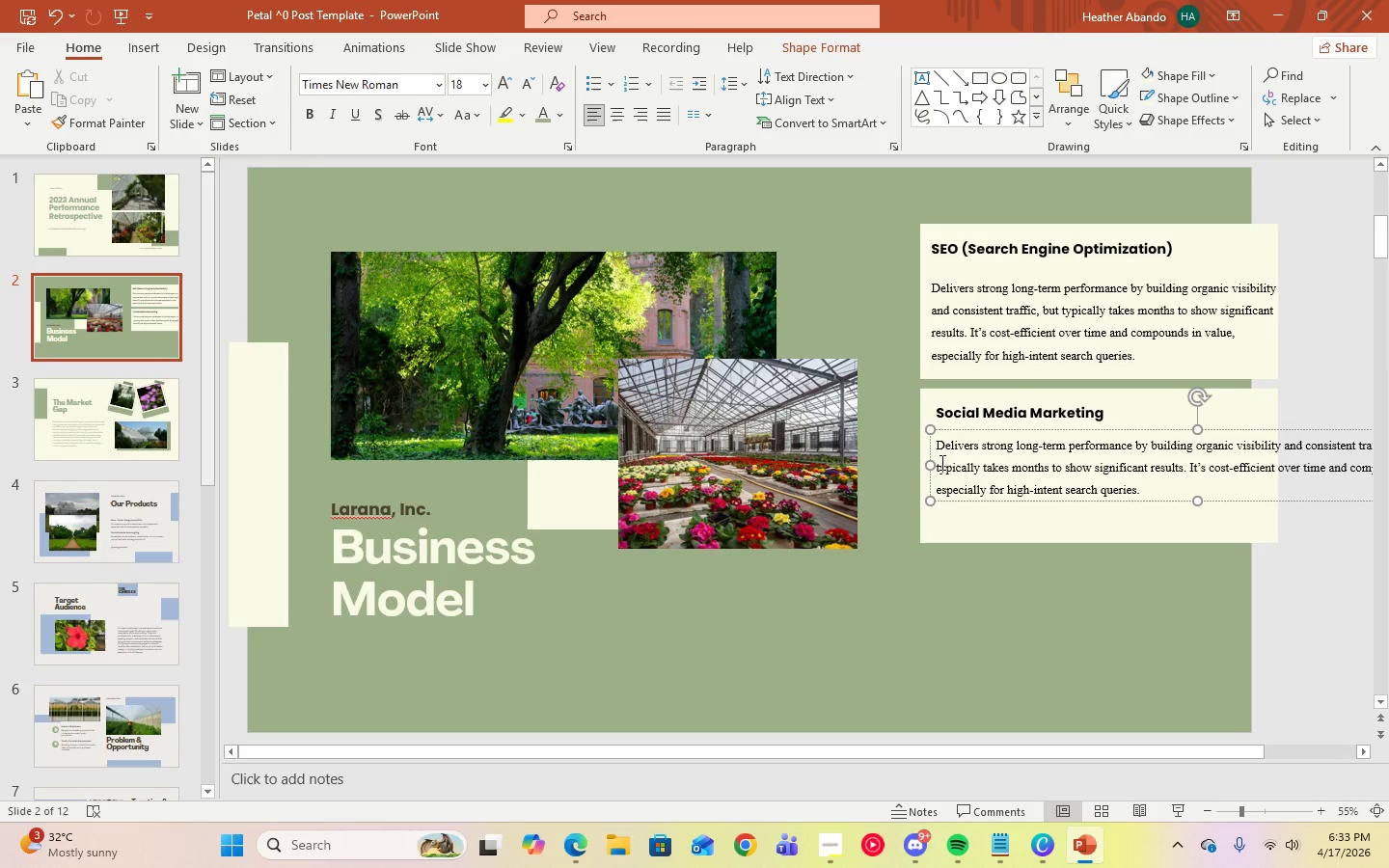 
key(Control+A)
 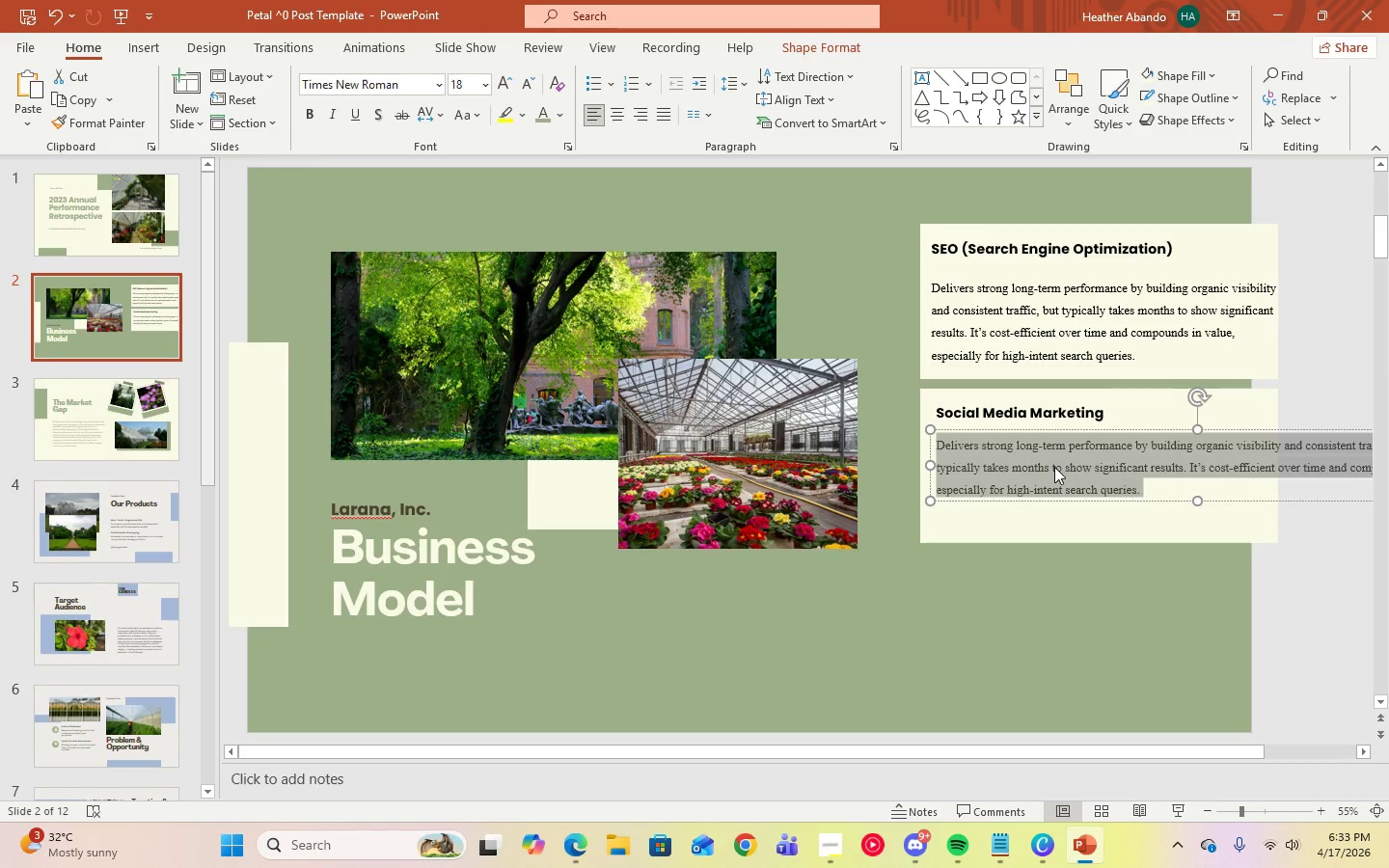 
key(Backspace)
 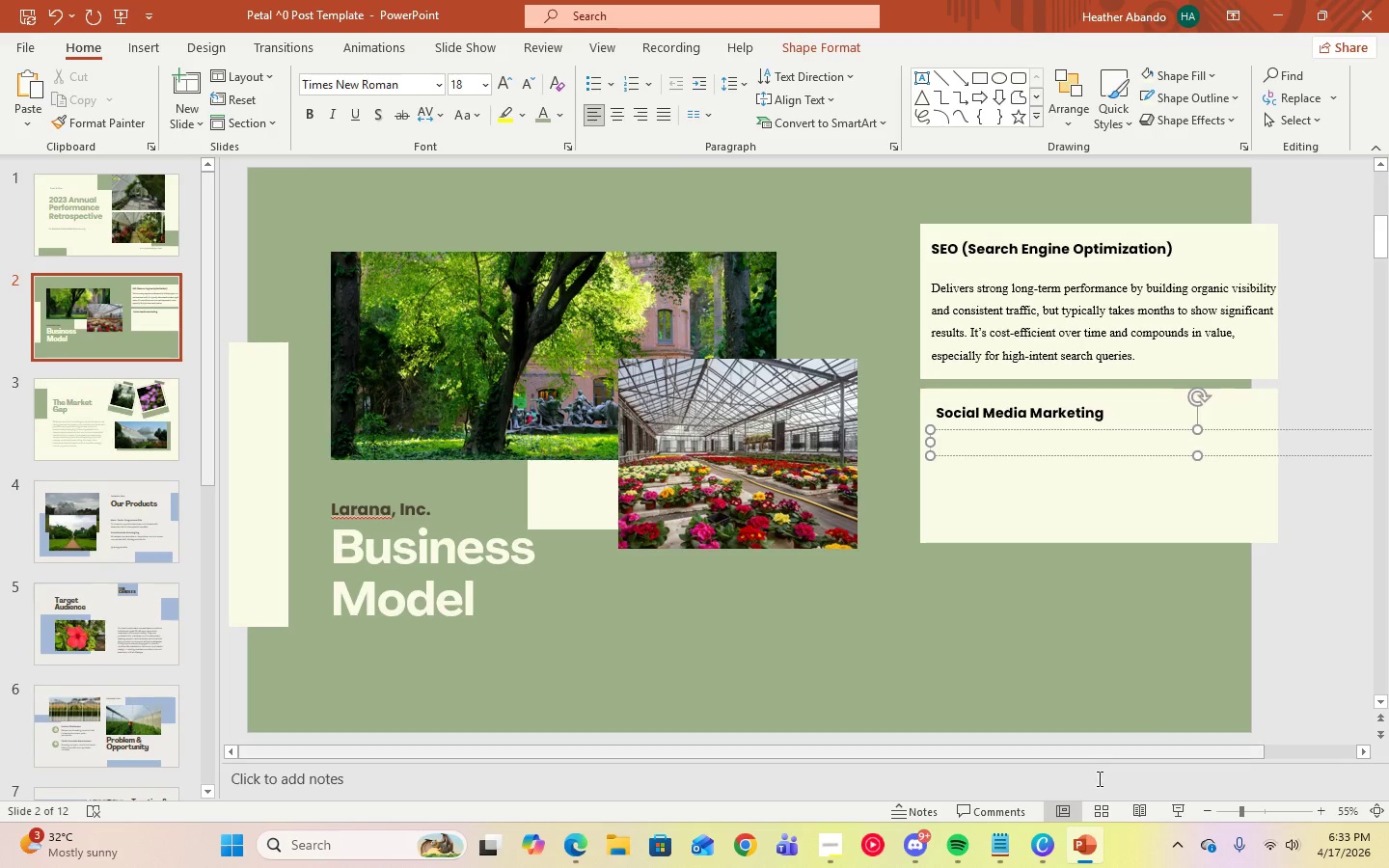 
left_click([1005, 841])
 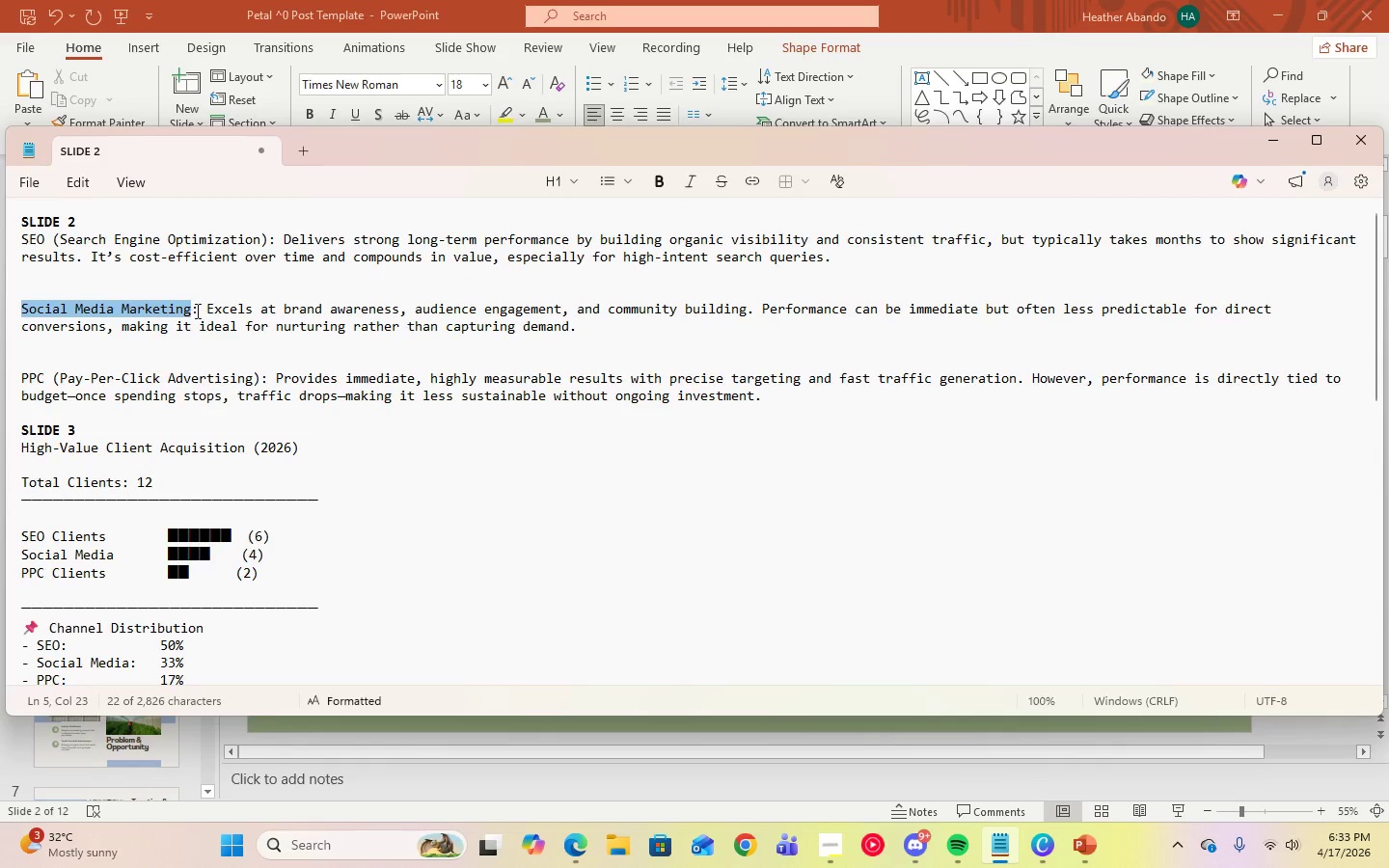 
left_click_drag(start_coordinate=[204, 308], to_coordinate=[588, 329])
 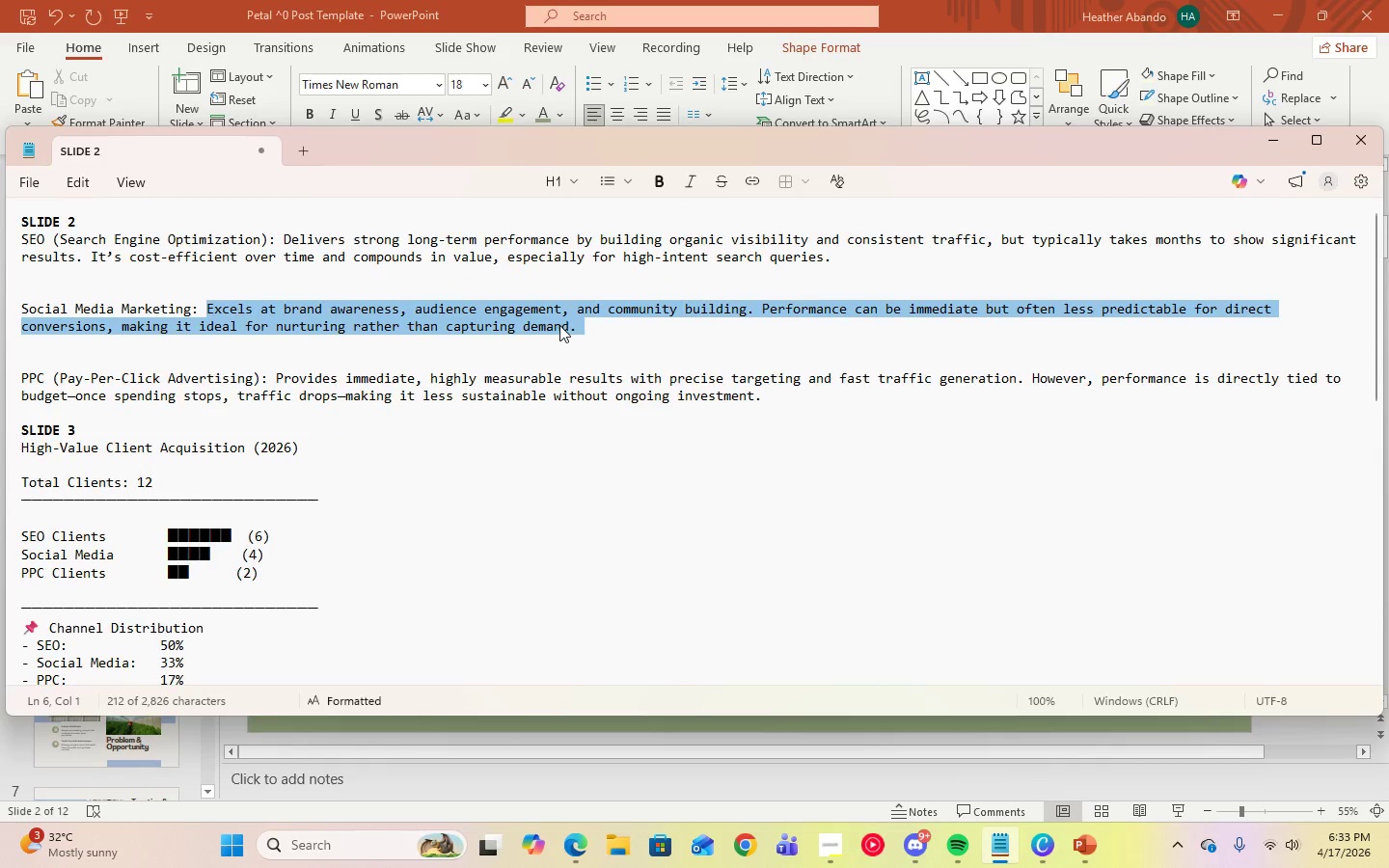 
right_click([559, 325])
 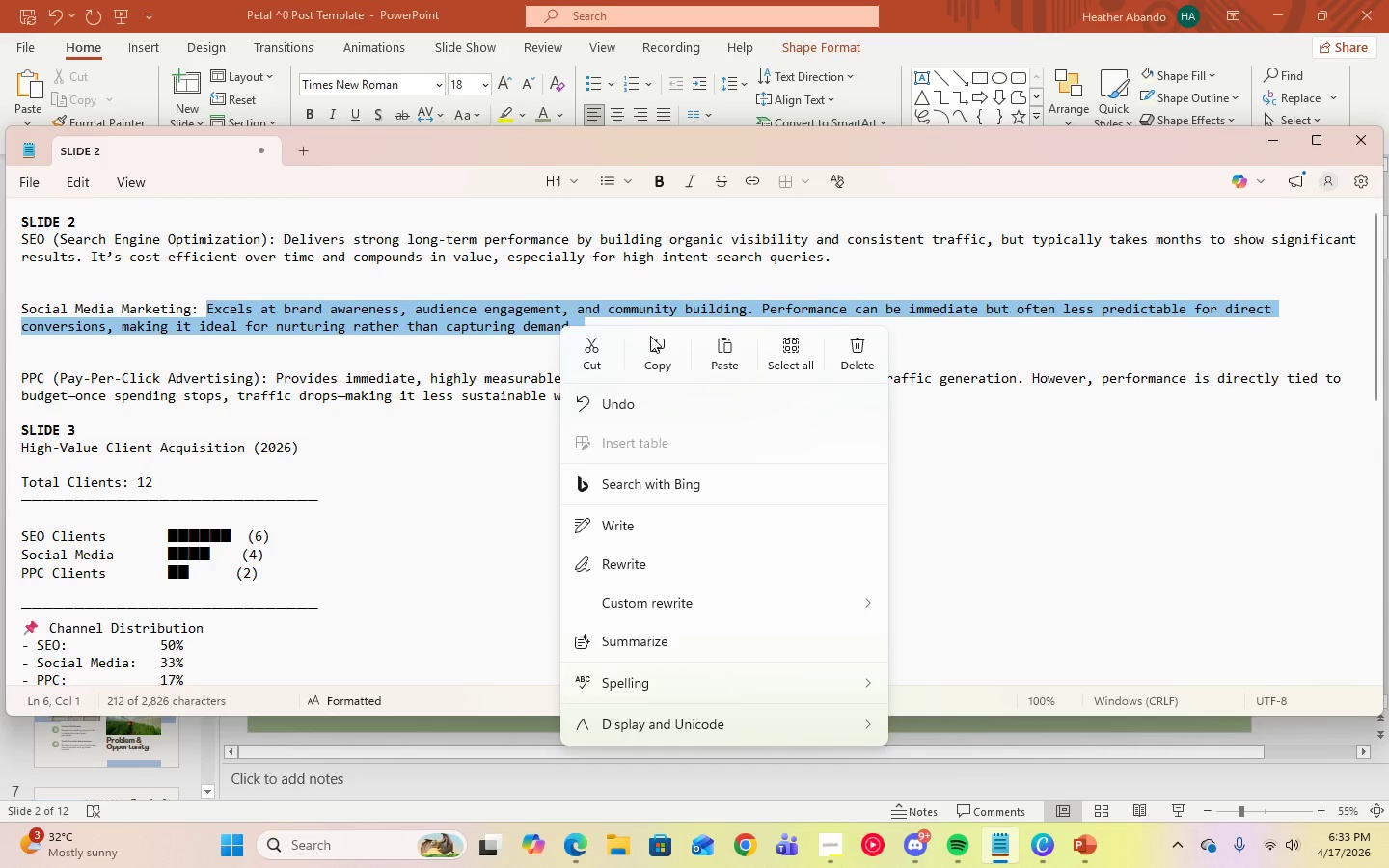 
left_click([662, 340])
 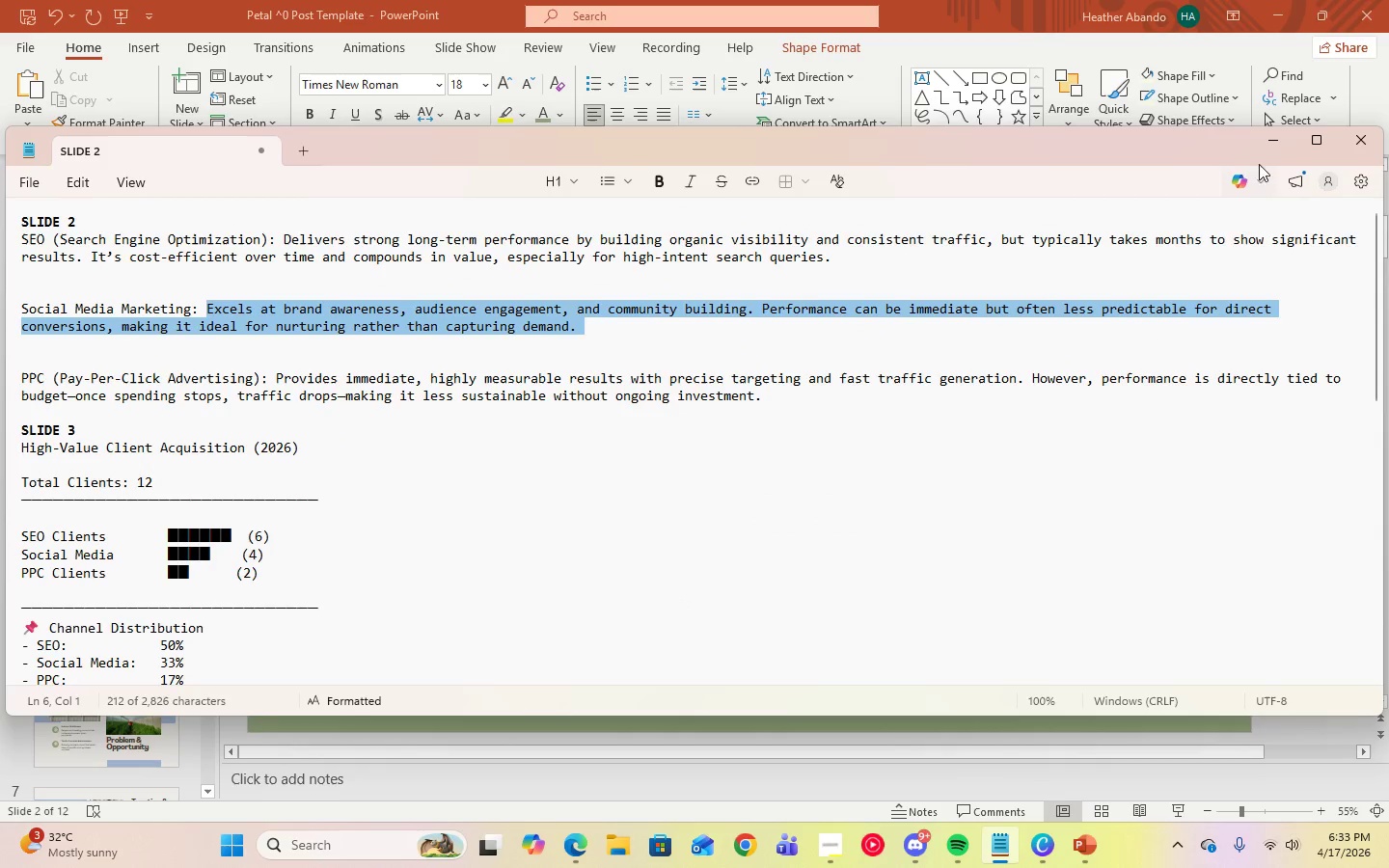 
left_click([1267, 143])
 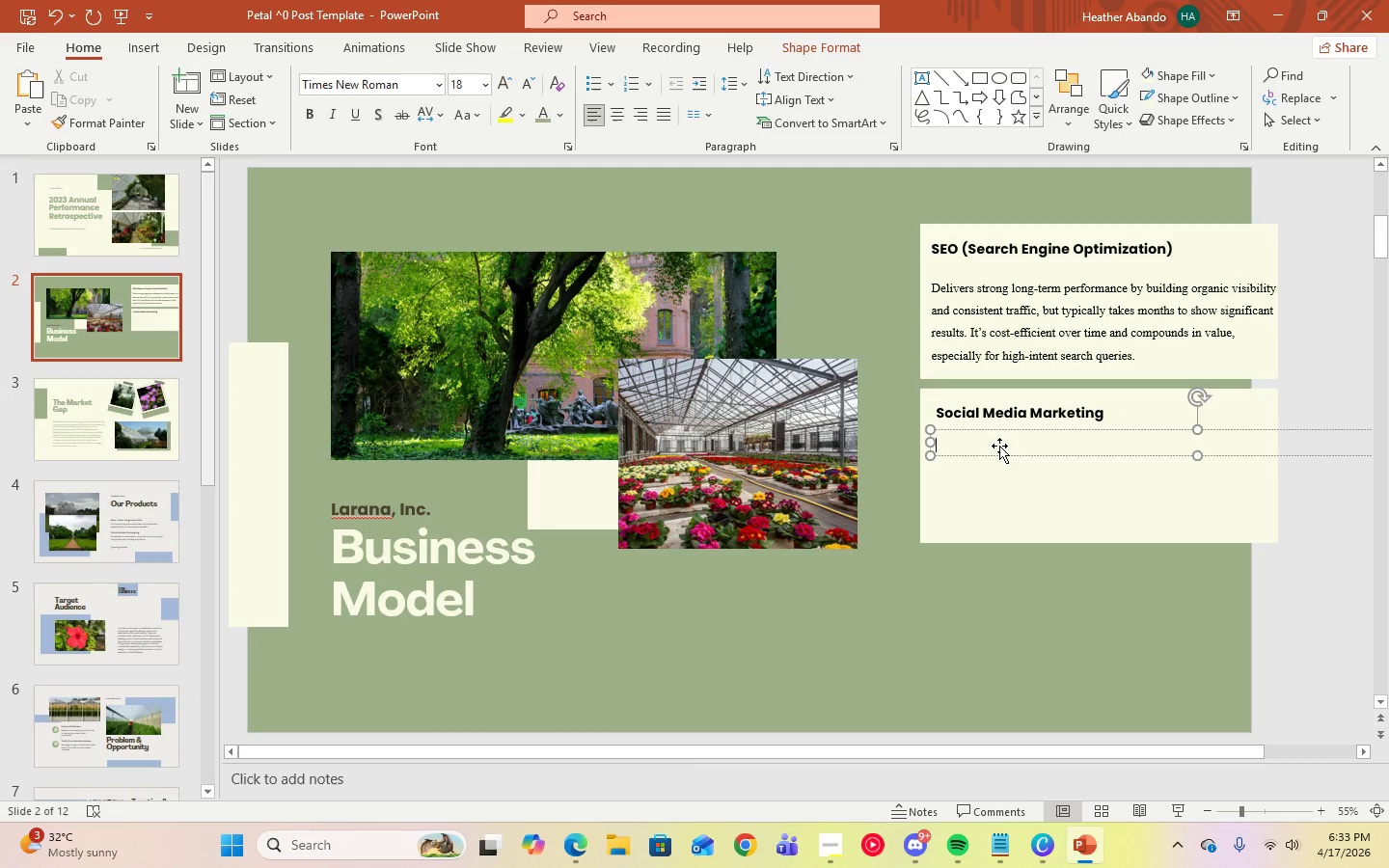 
key(Control+V)
 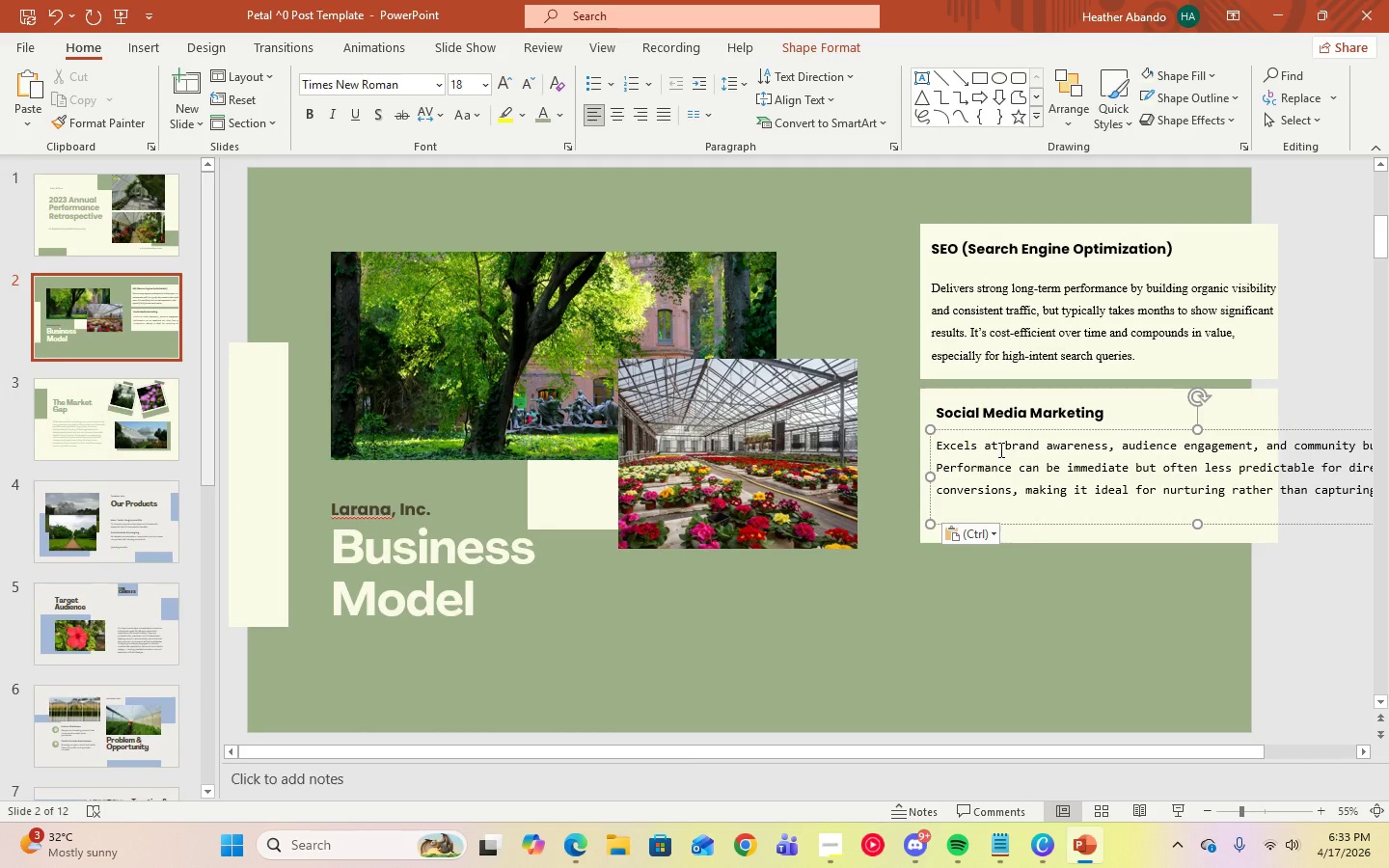 
key(Backspace)
 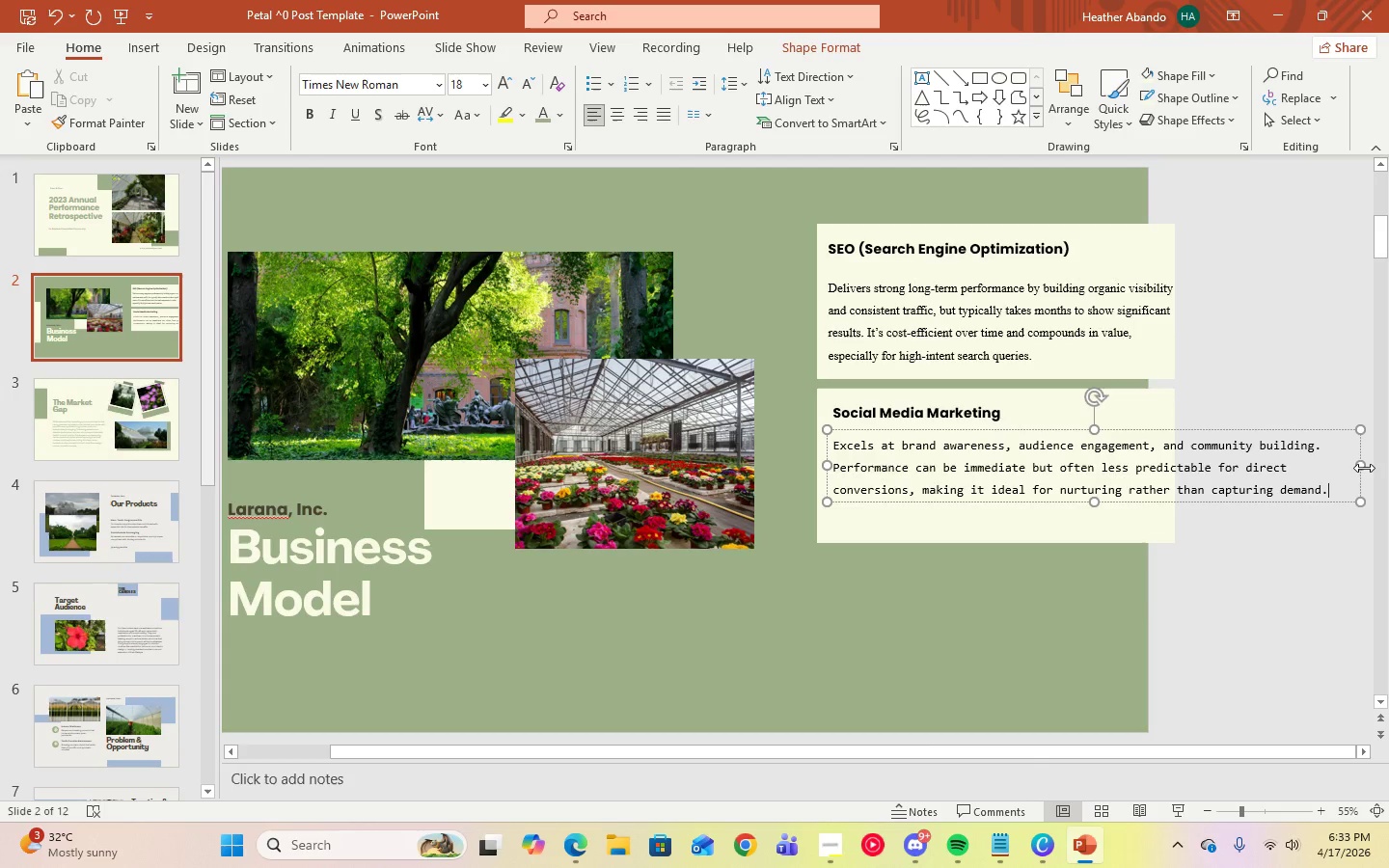 
left_click_drag(start_coordinate=[1364, 467], to_coordinate=[1195, 465])
 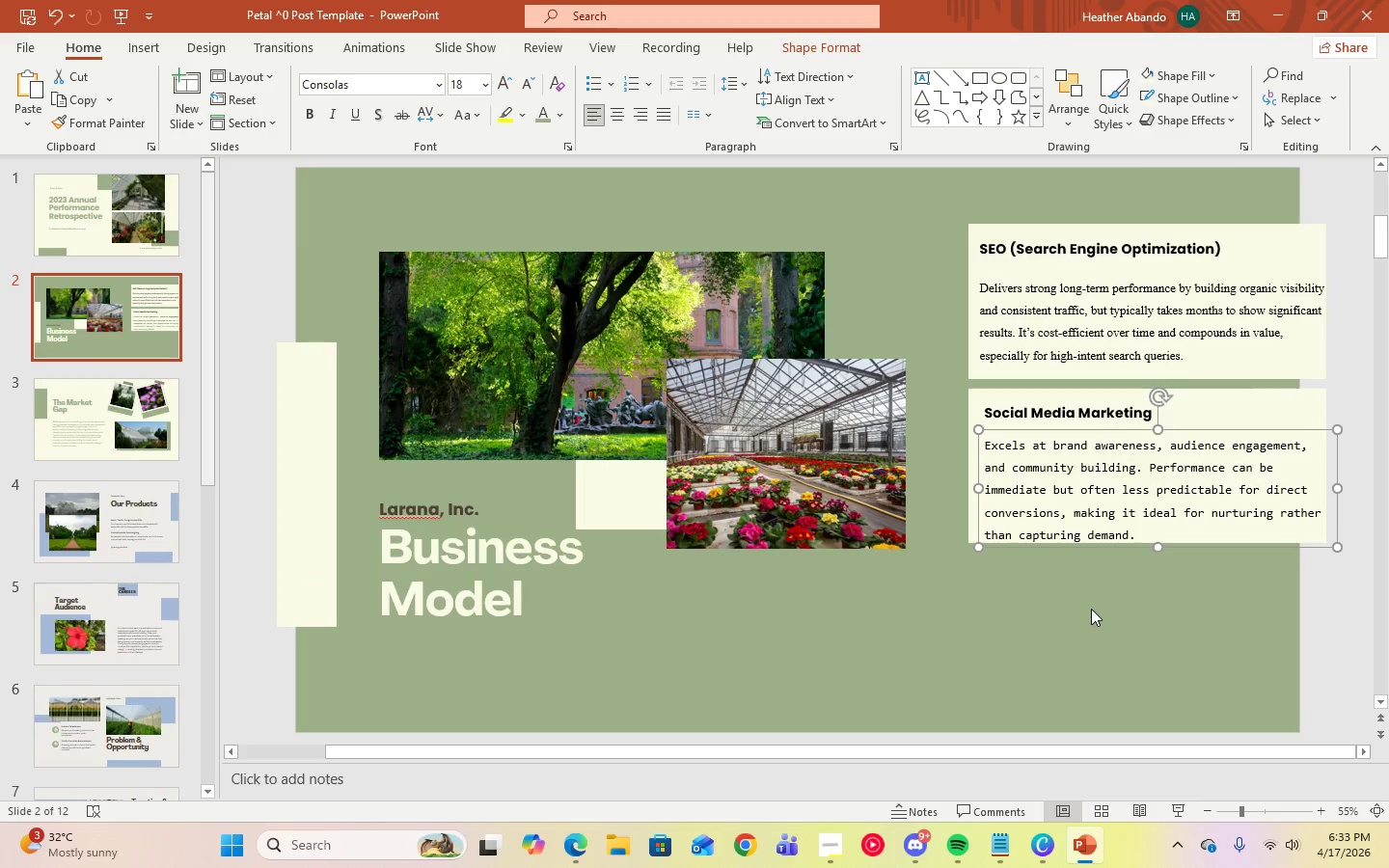 
left_click([1098, 609])
 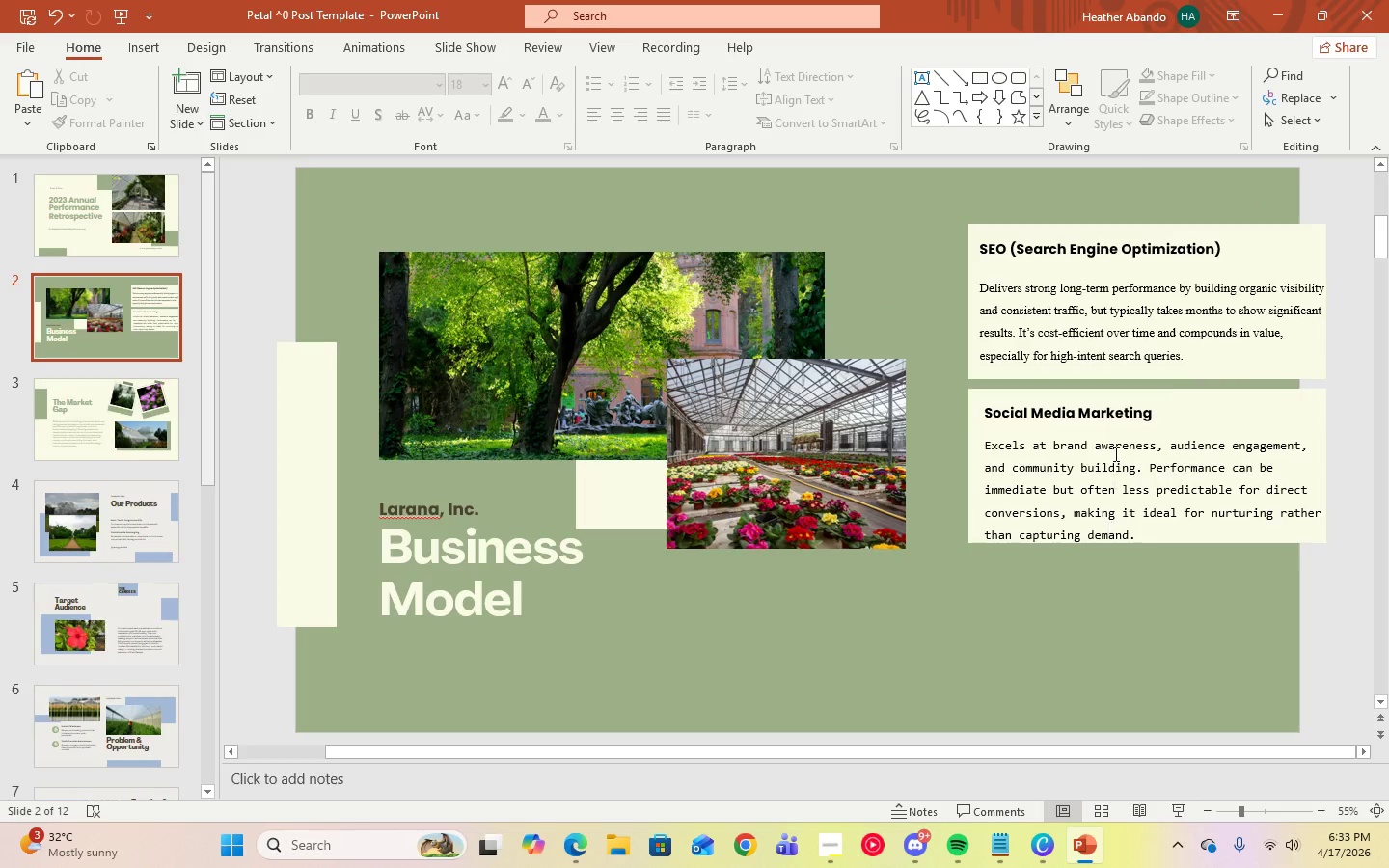 
left_click([1114, 453])
 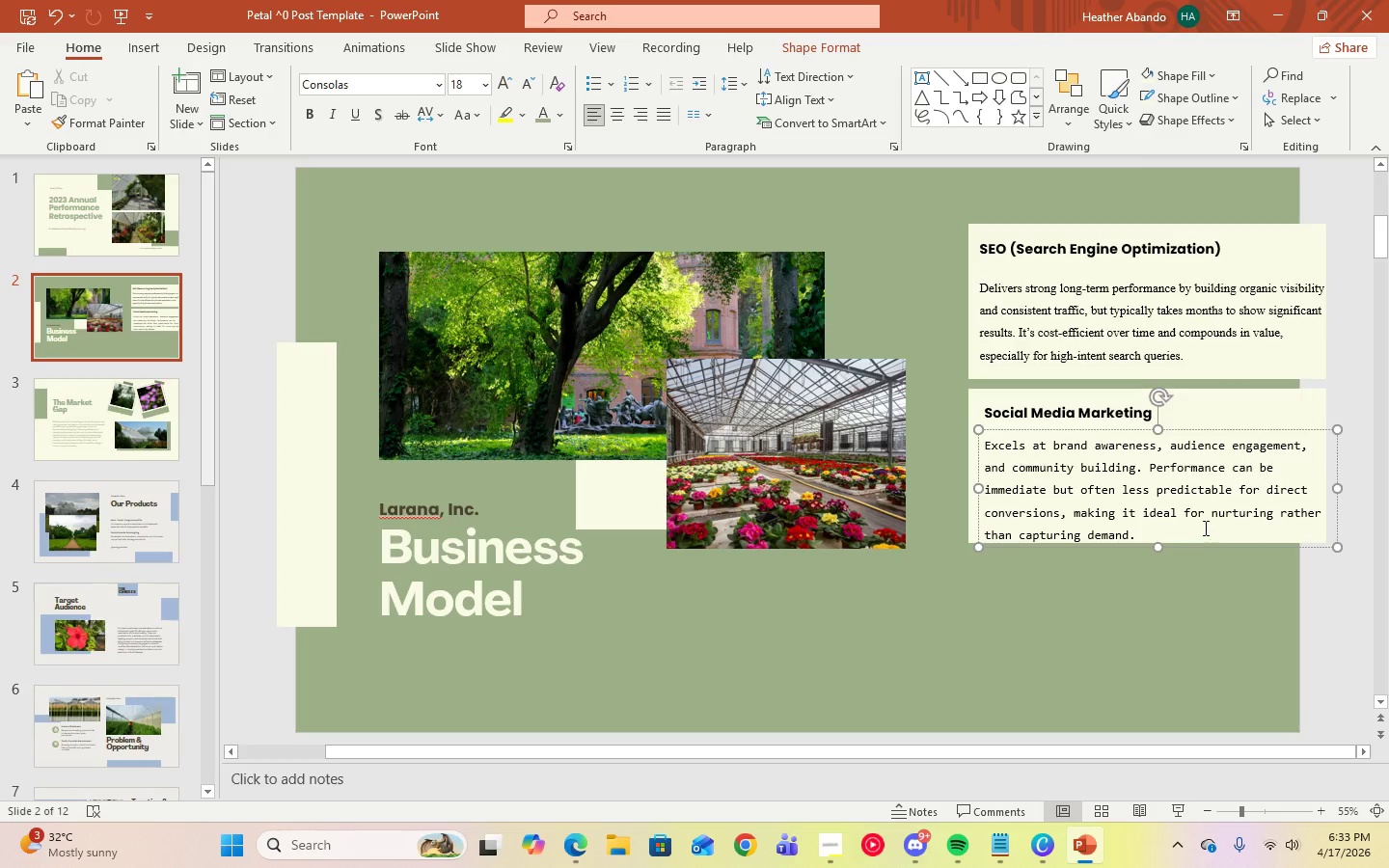 
key(Control+A)
 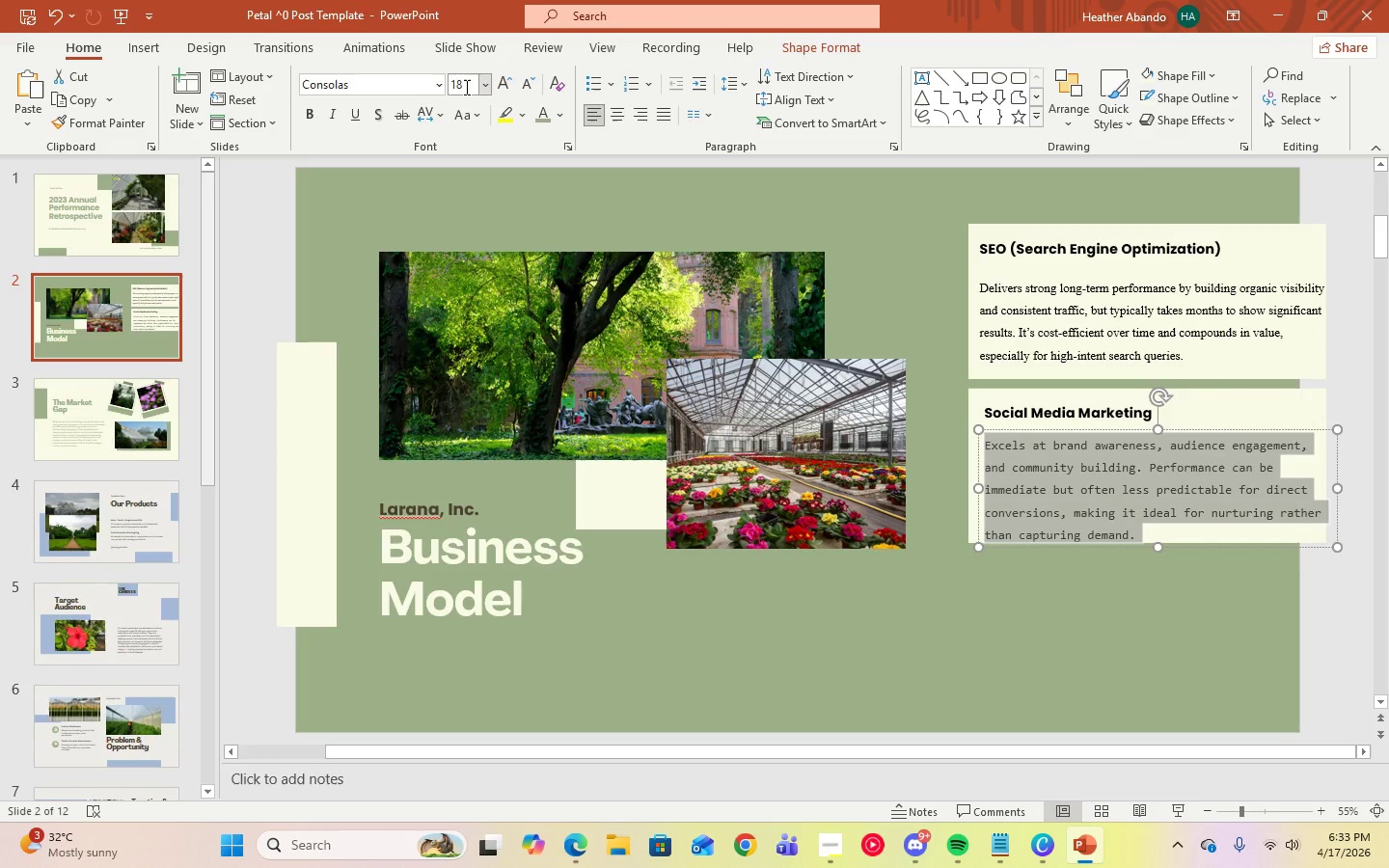 
left_click([441, 88])
 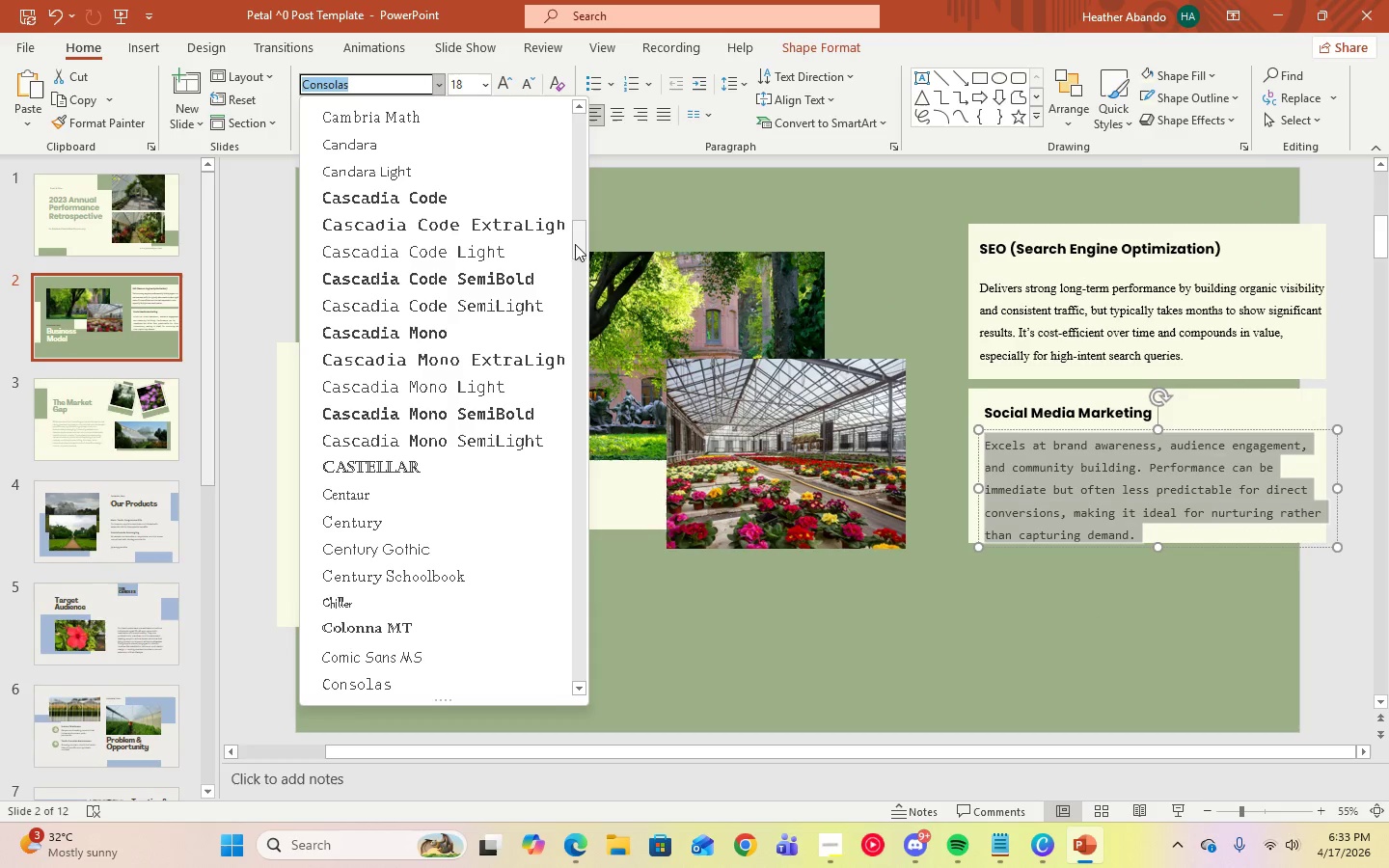 
left_click_drag(start_coordinate=[573, 244], to_coordinate=[549, 92])
 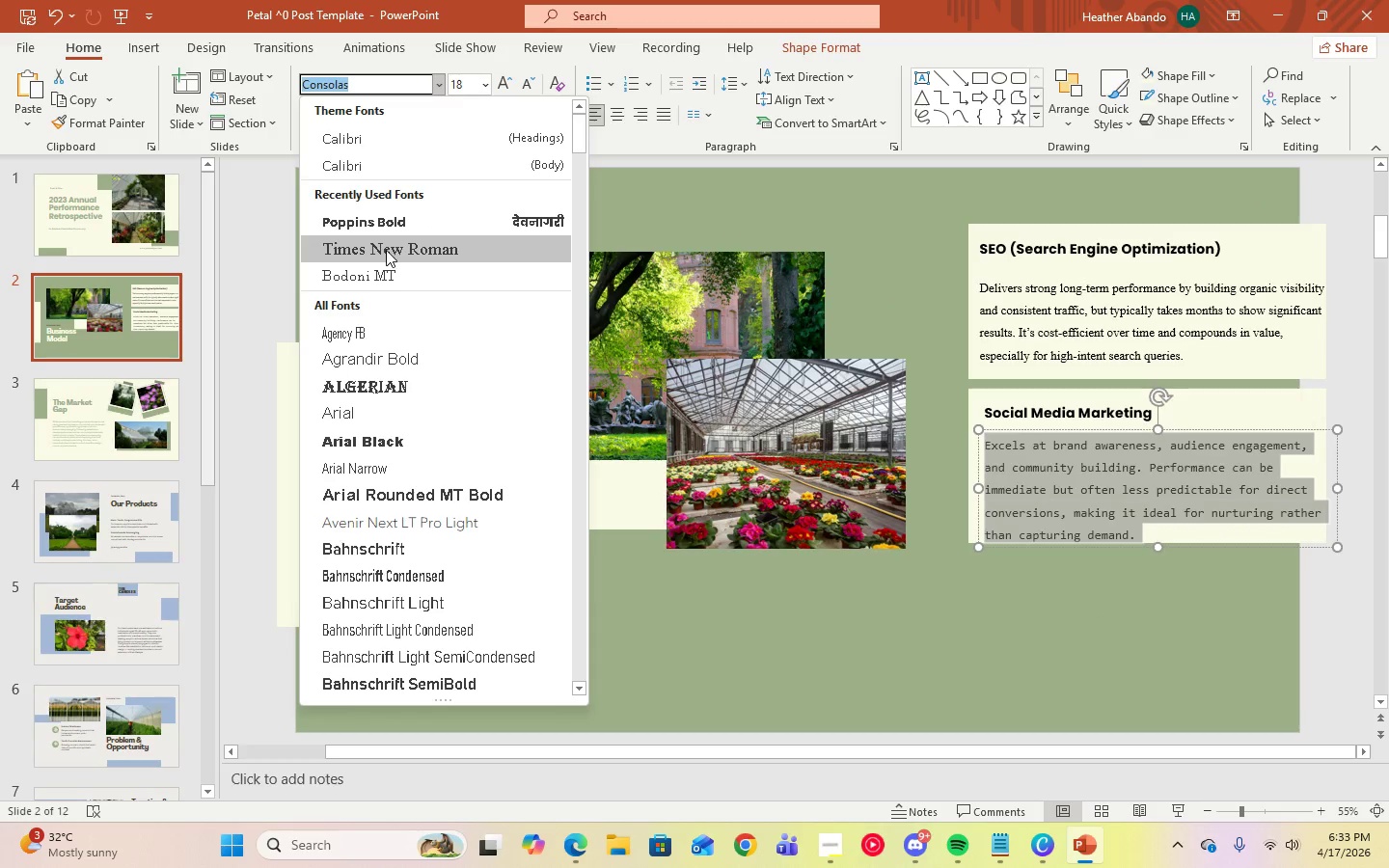 
left_click([386, 250])
 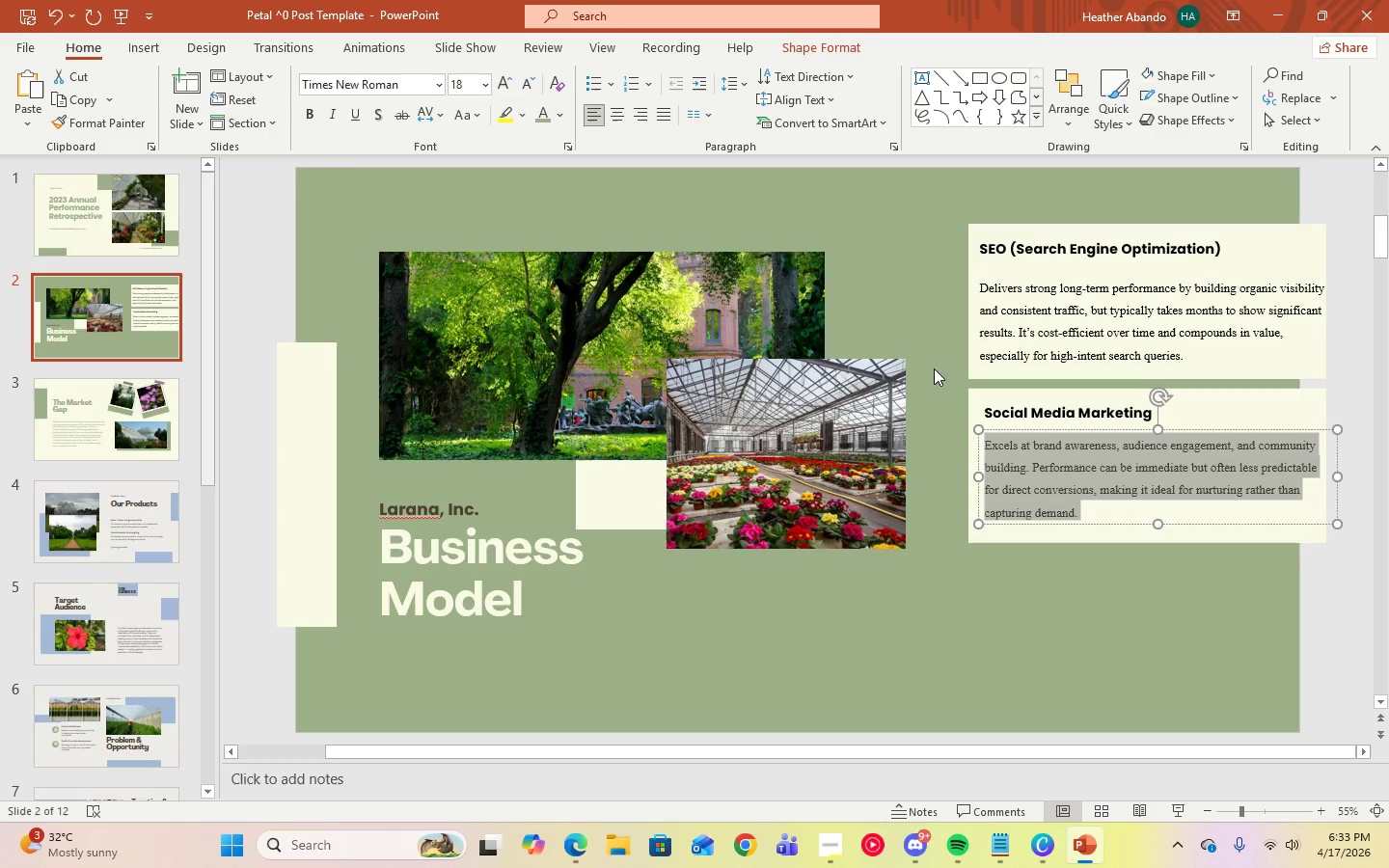 
left_click([1083, 652])
 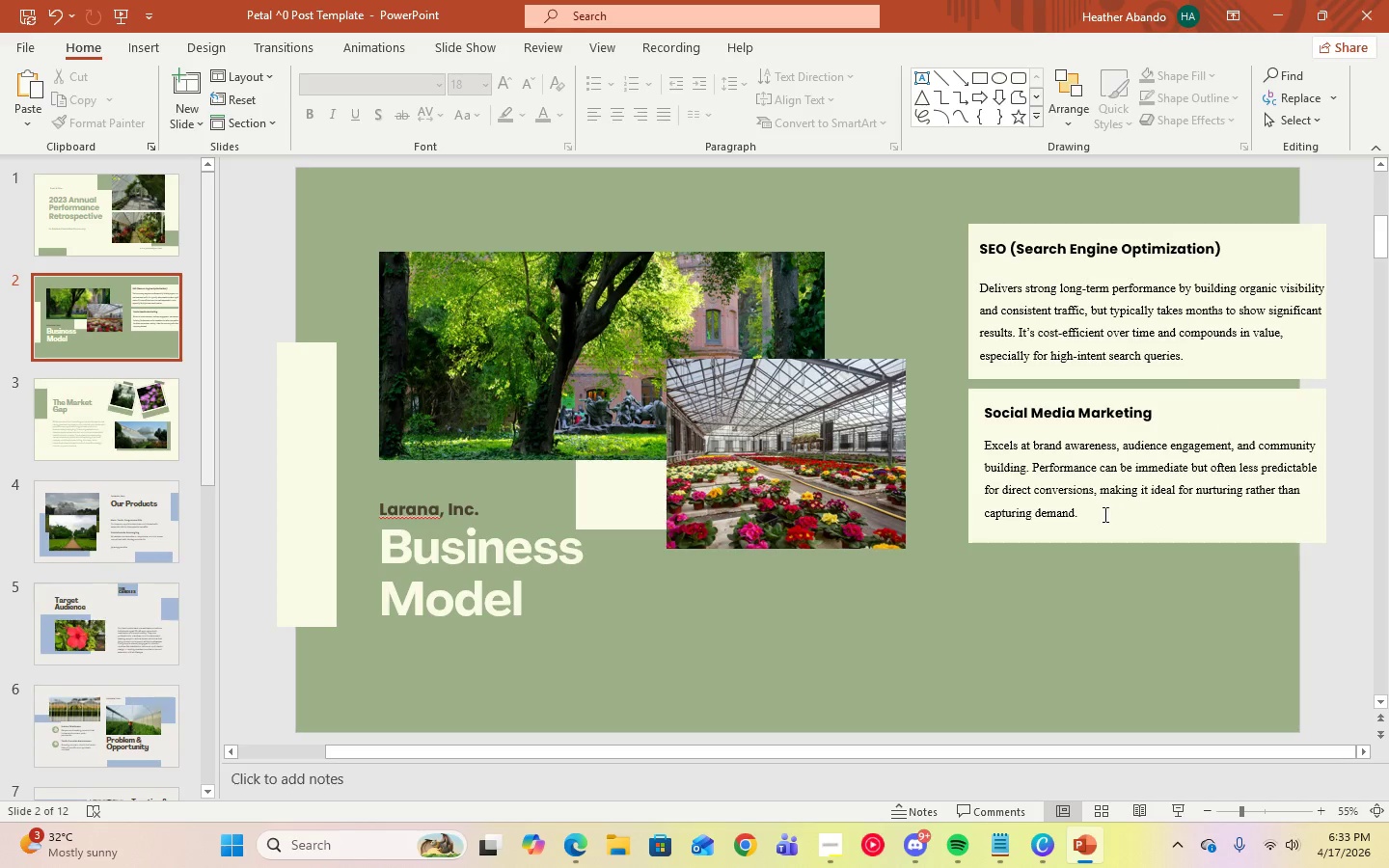 
left_click([1103, 515])
 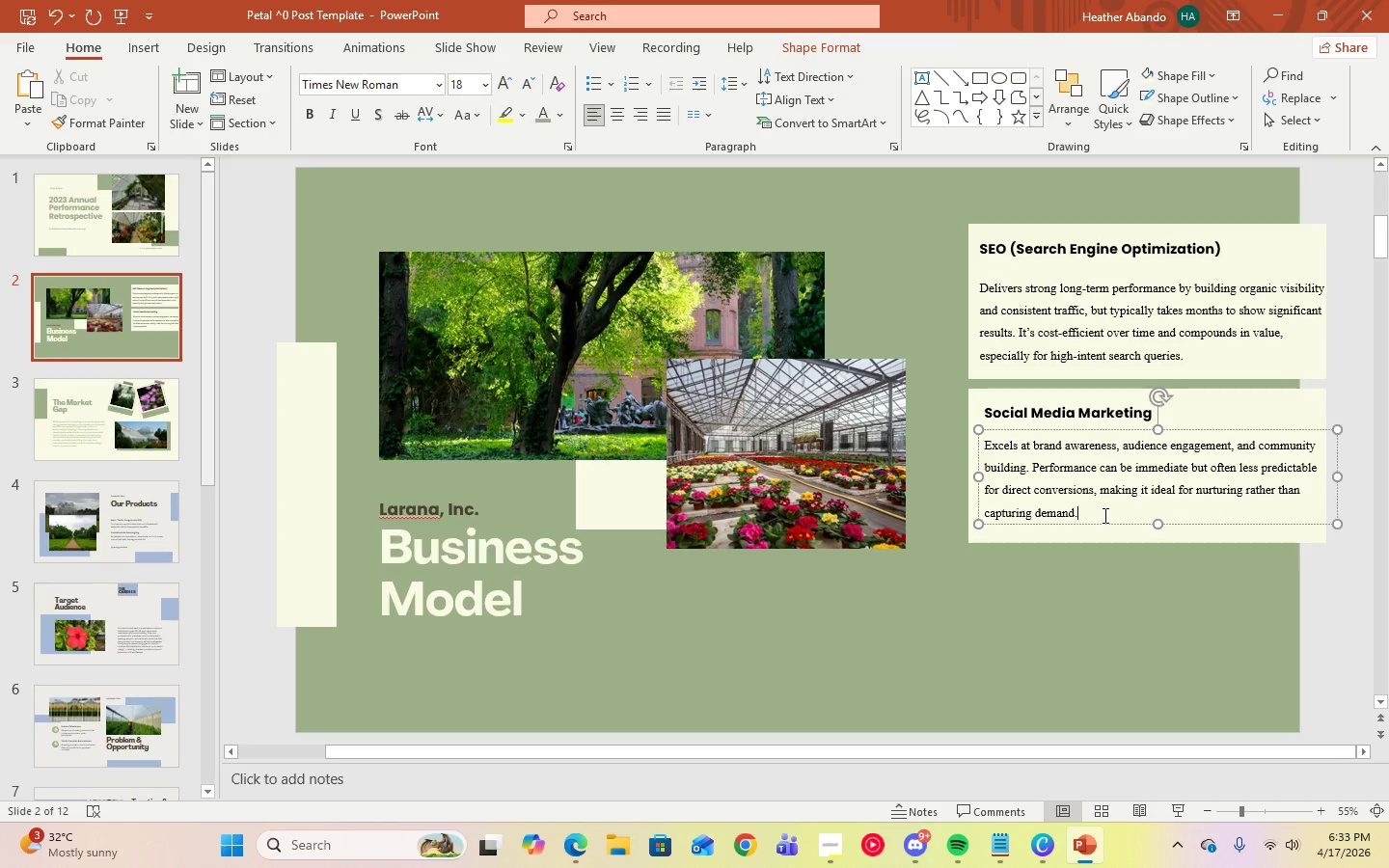 
key(Control+A)
 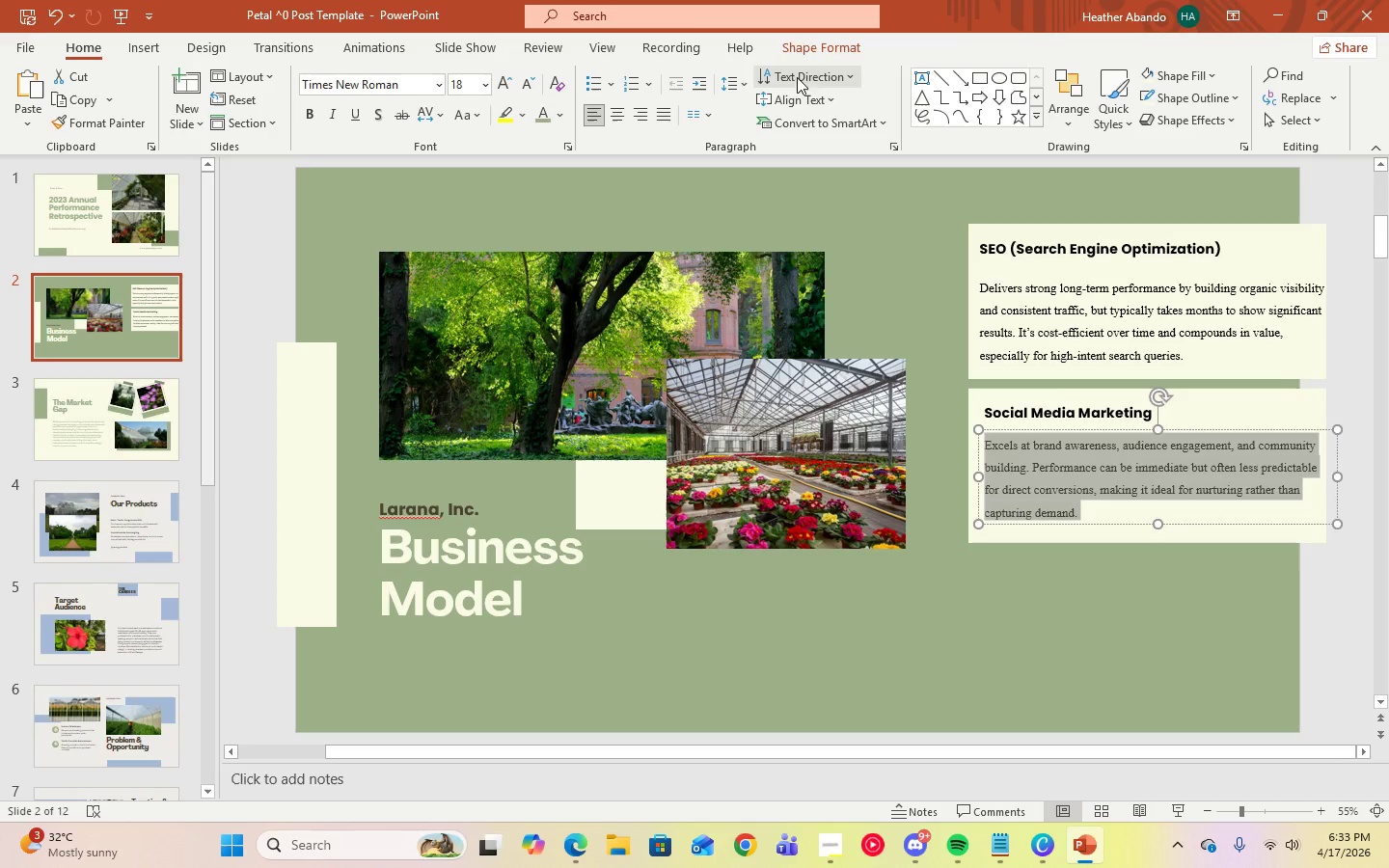 
left_click([734, 82])
 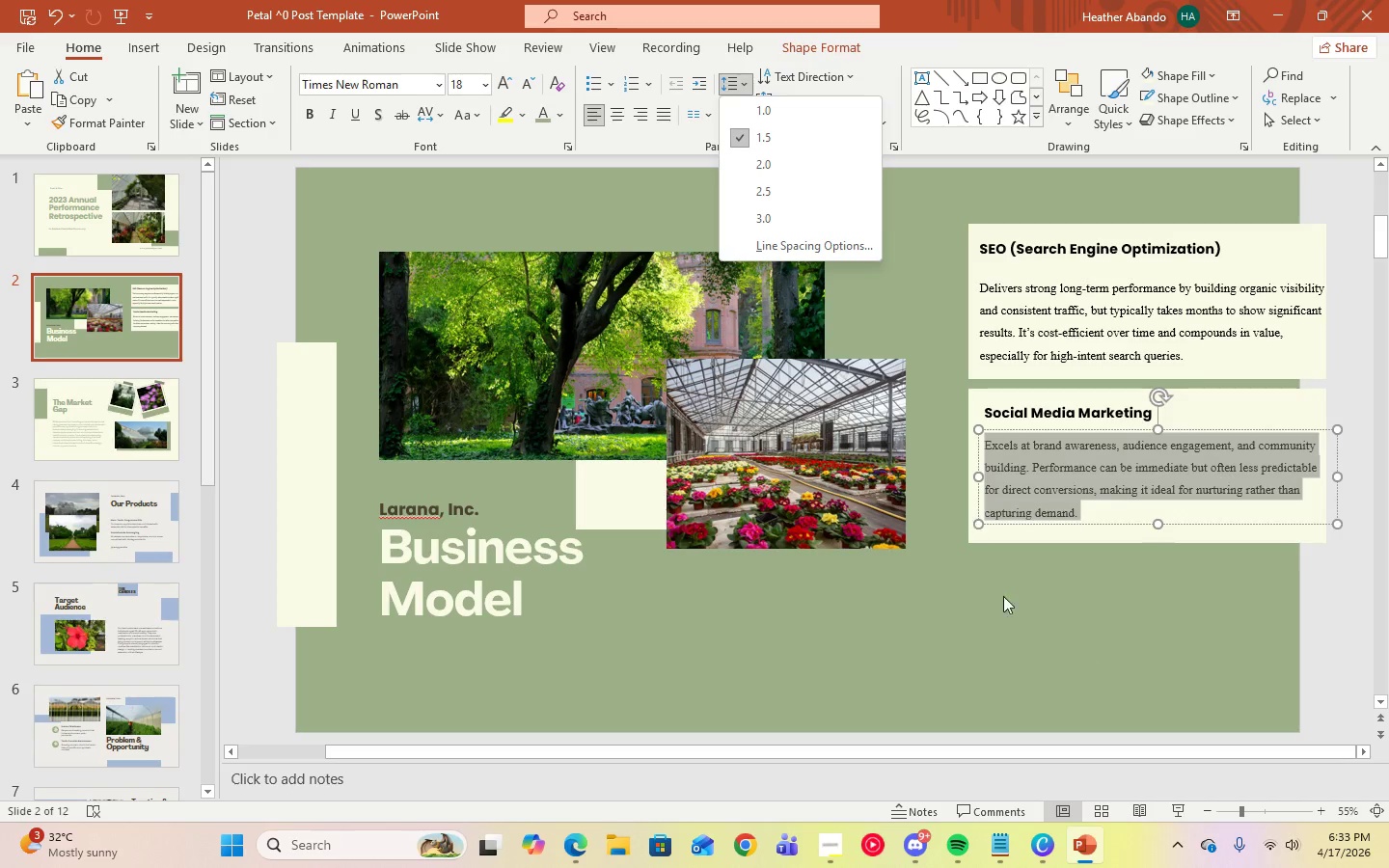 
left_click([1010, 603])
 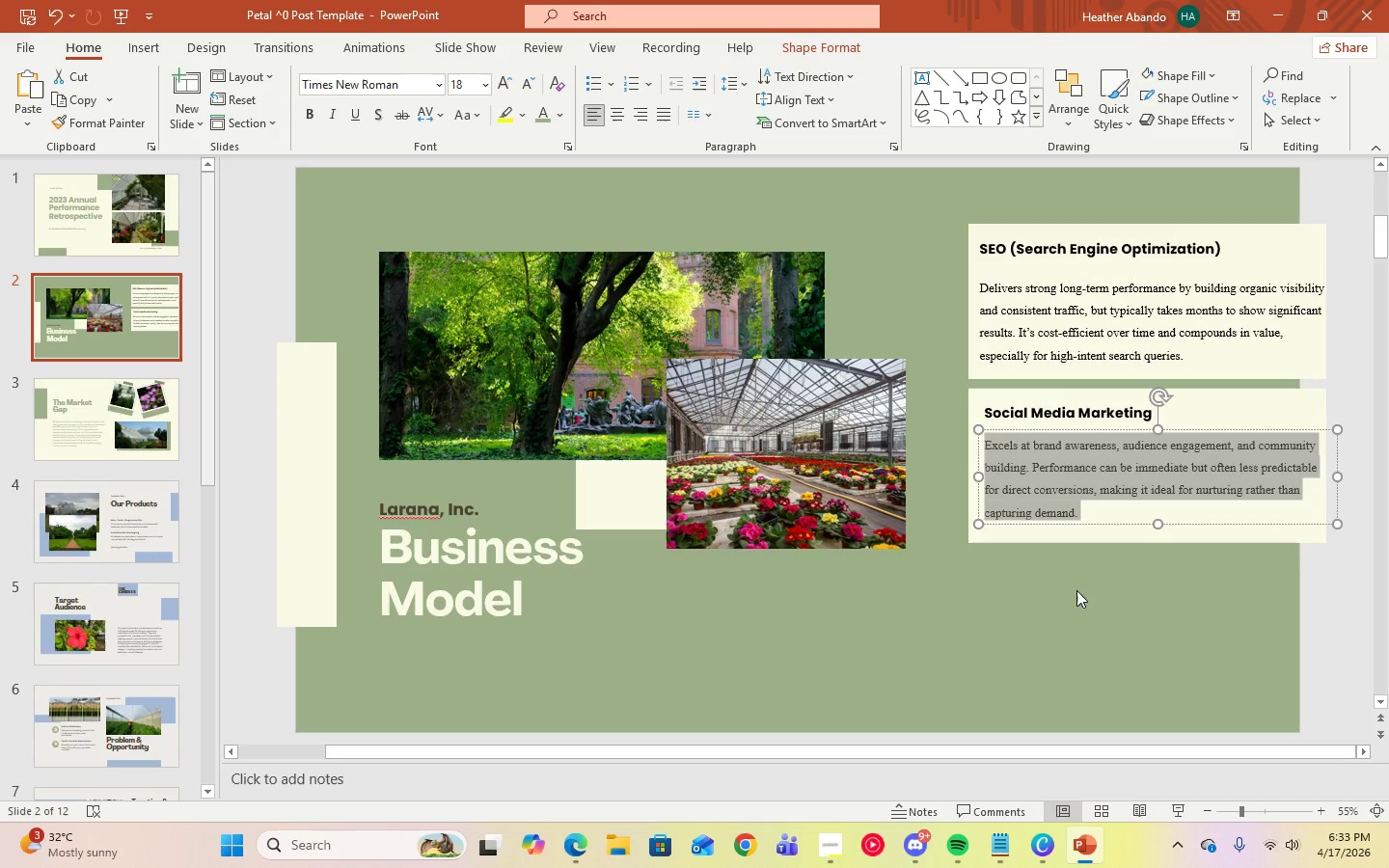 
left_click([1087, 588])
 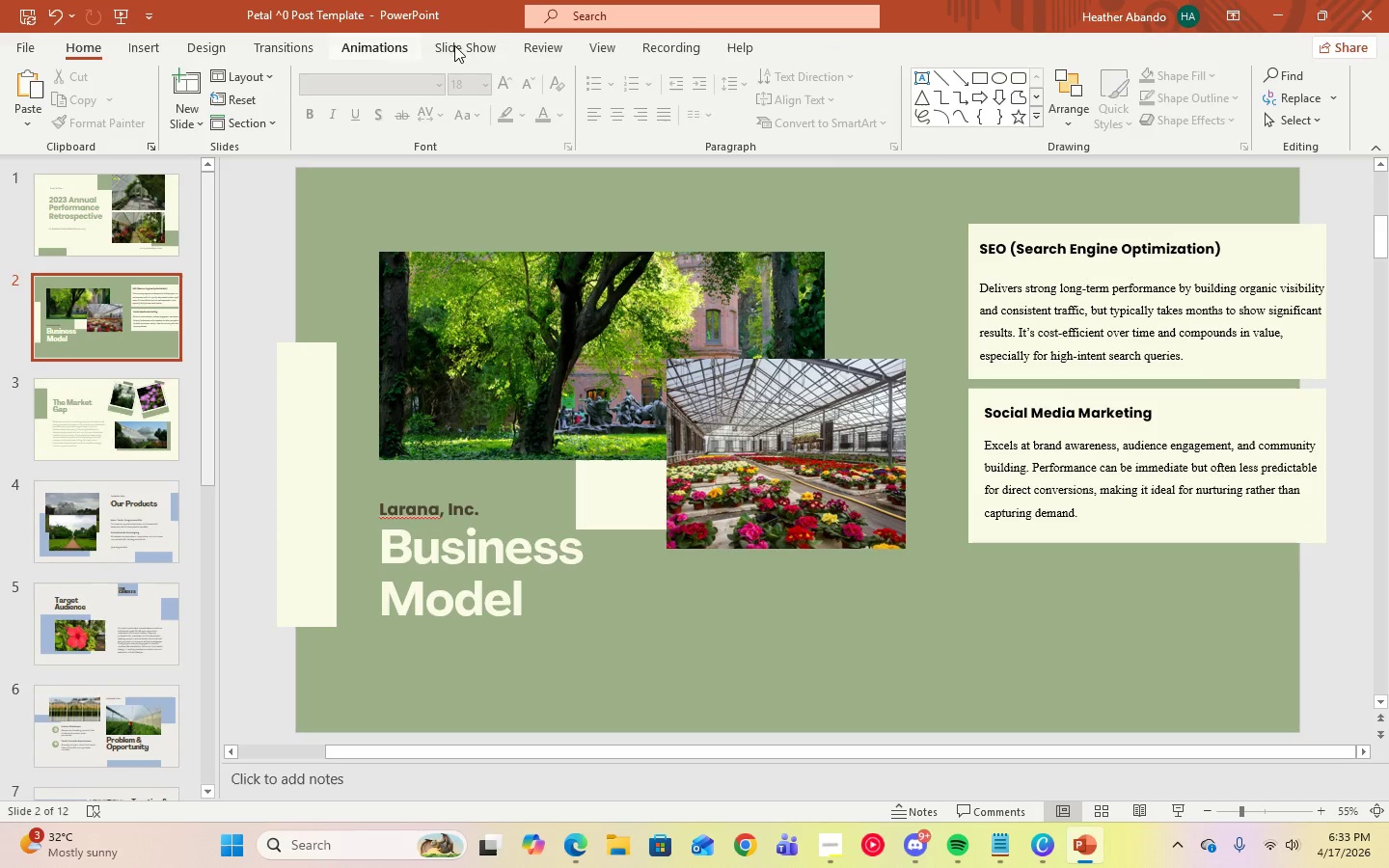 
left_click([499, 44])
 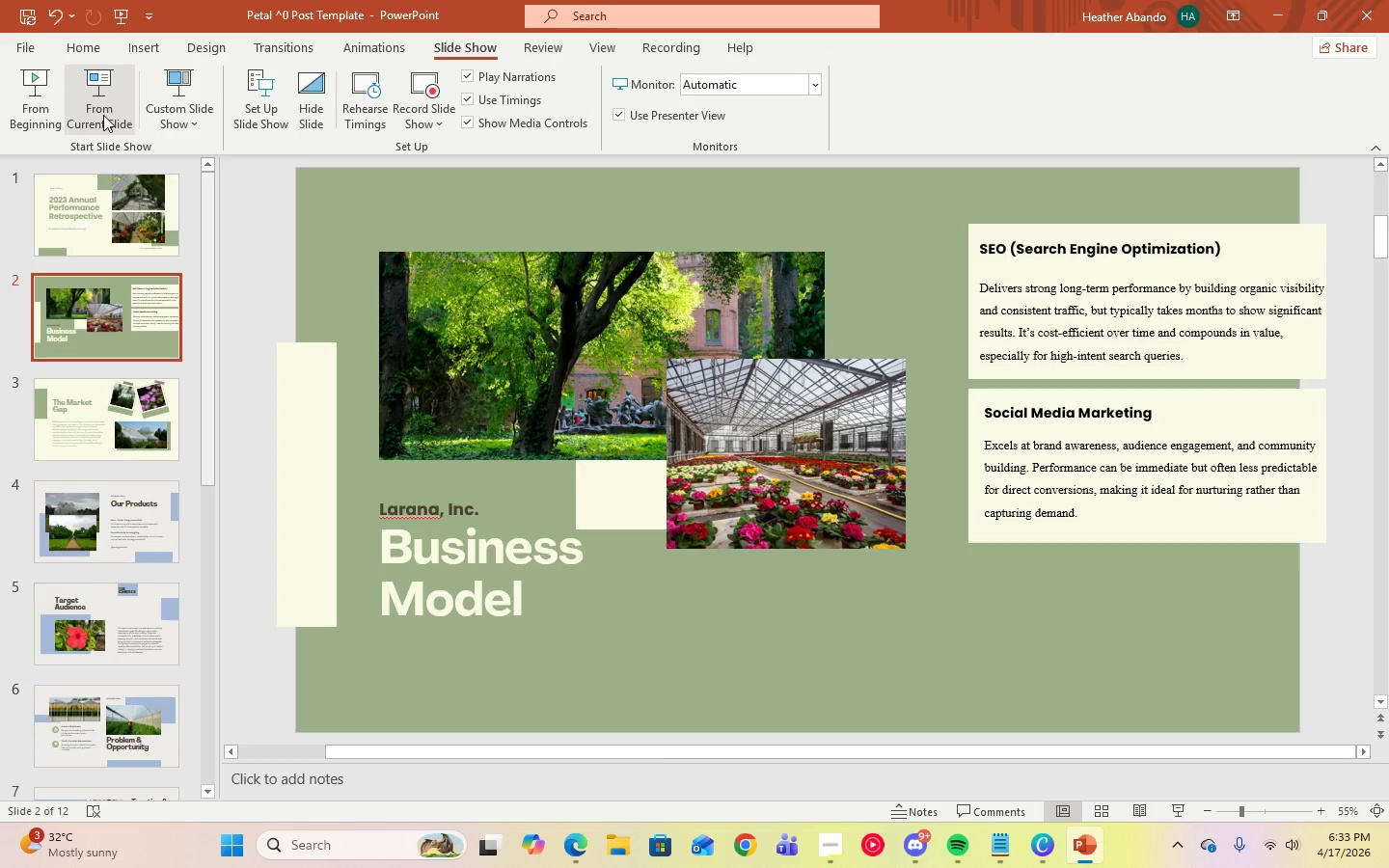 
left_click([103, 115])
 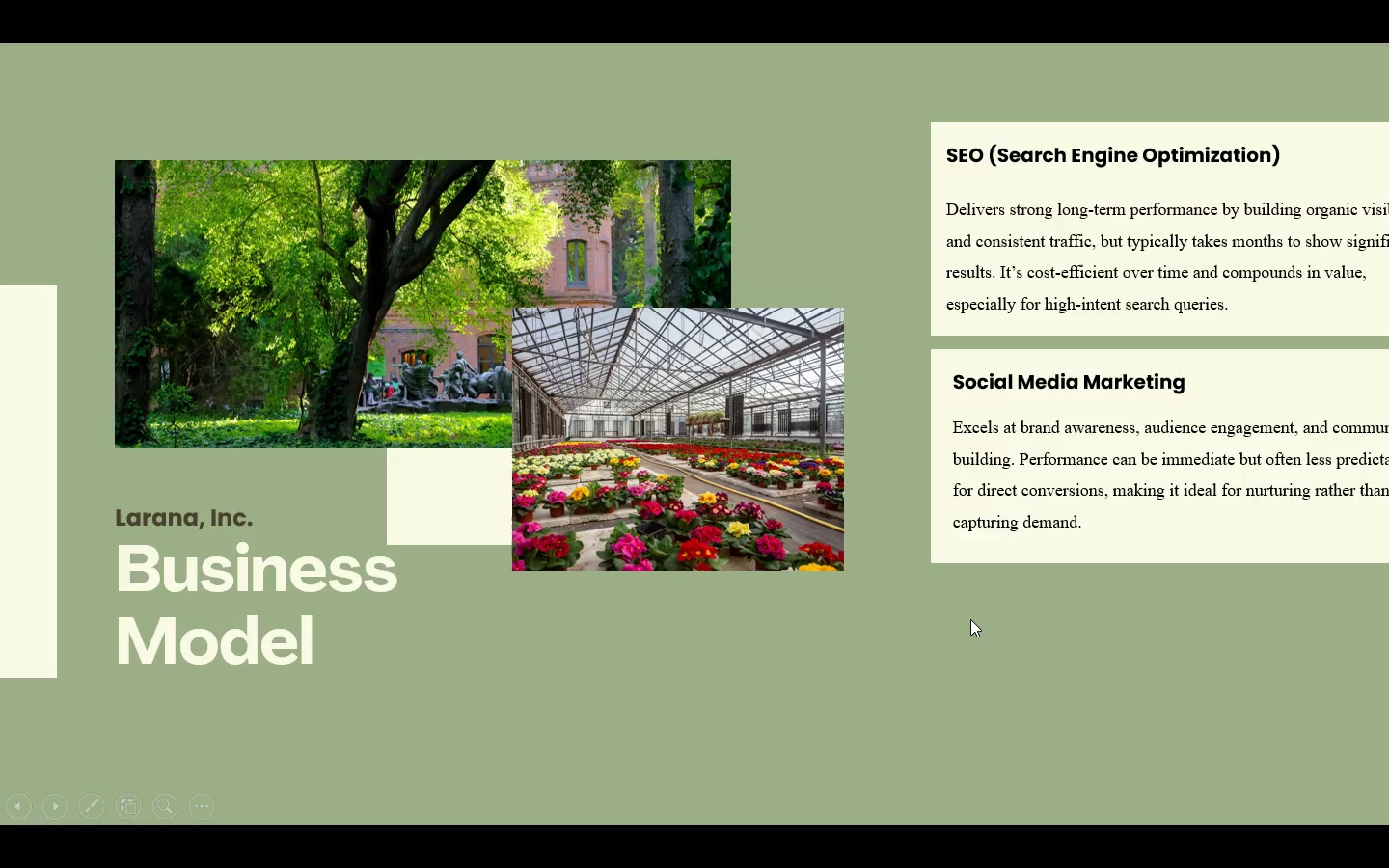 
key(Escape)
 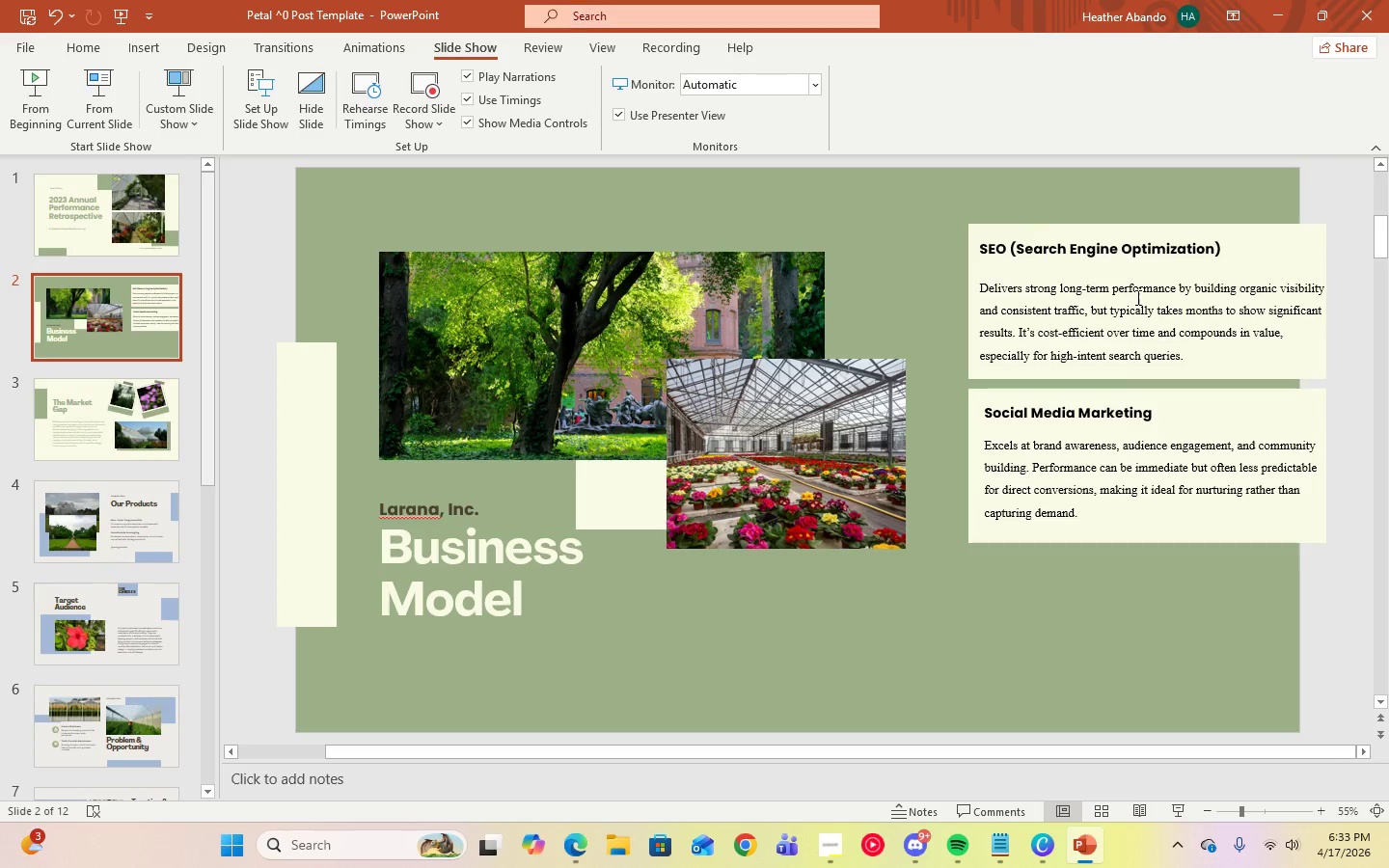 
left_click([1239, 335])
 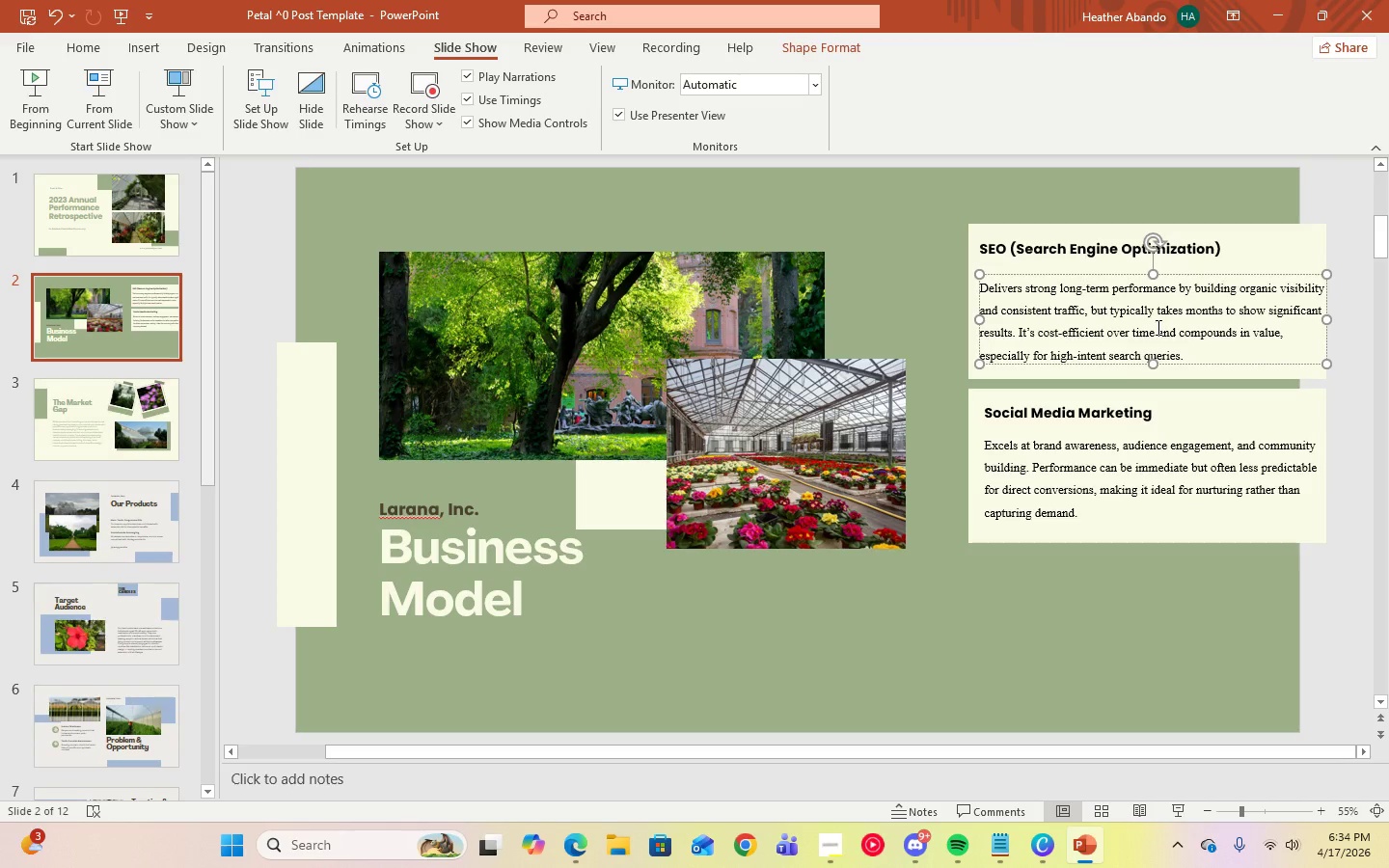 
wait(13.92)
 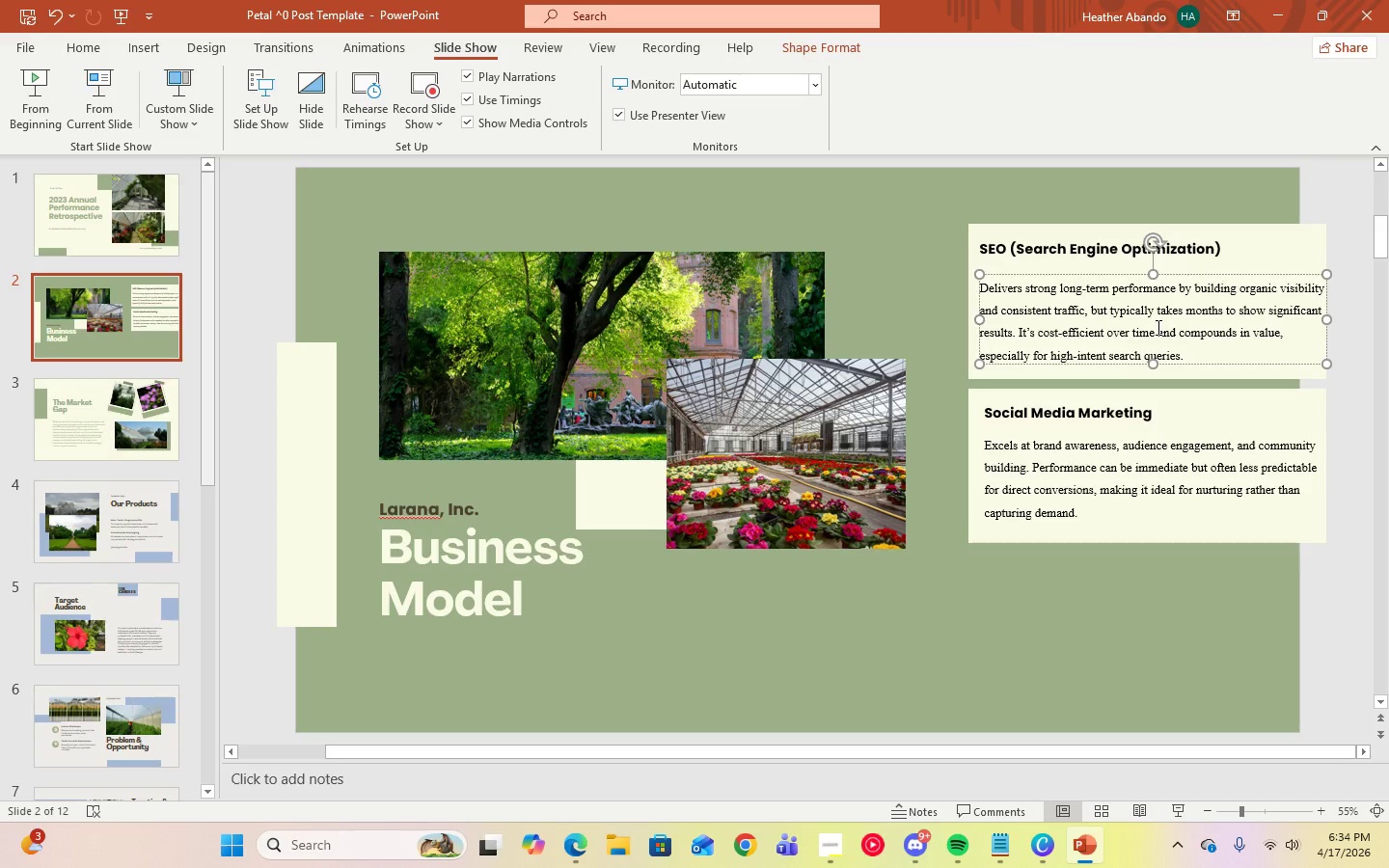 
left_click_drag(start_coordinate=[1327, 320], to_coordinate=[1301, 320])
 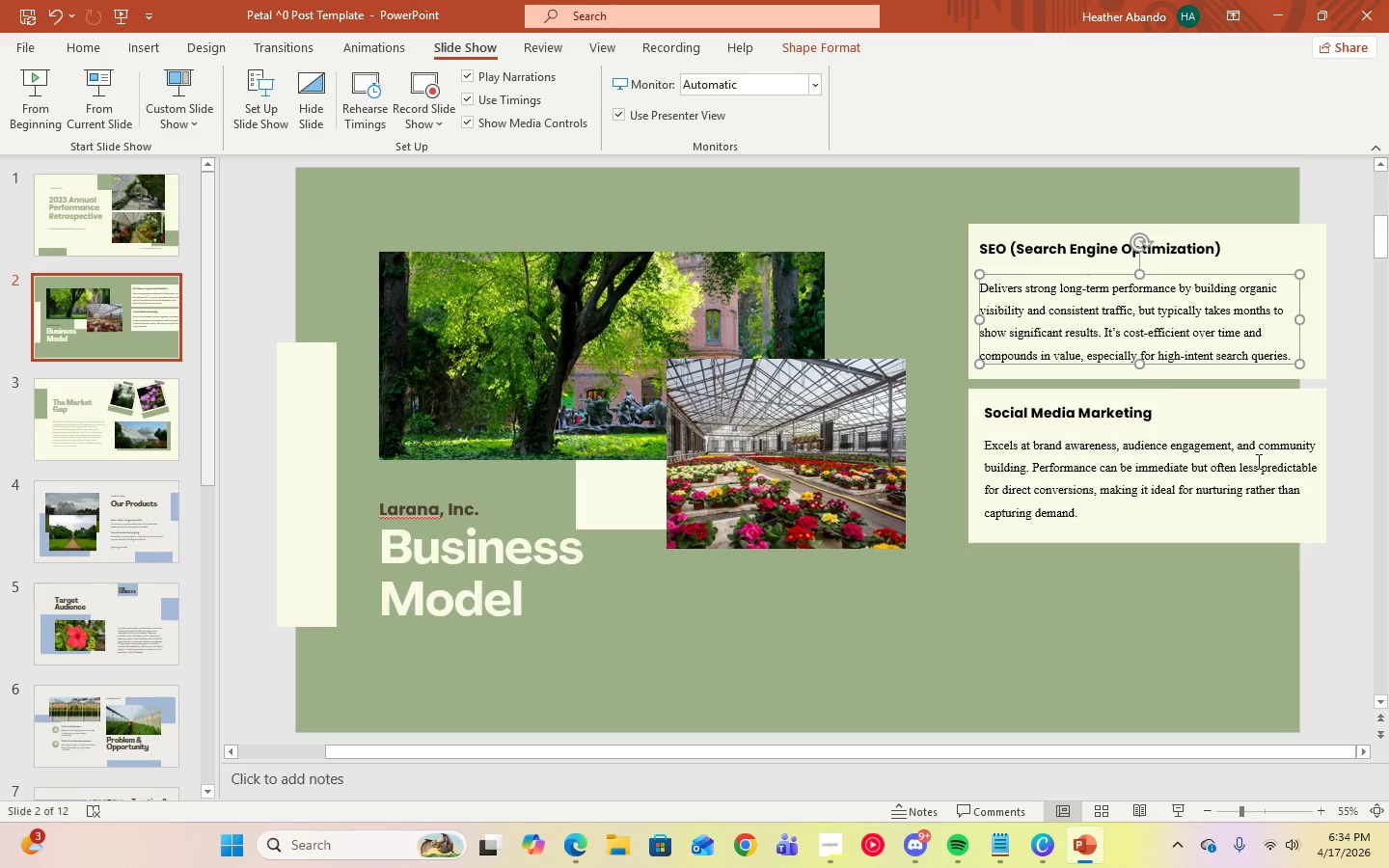 
left_click([1257, 461])
 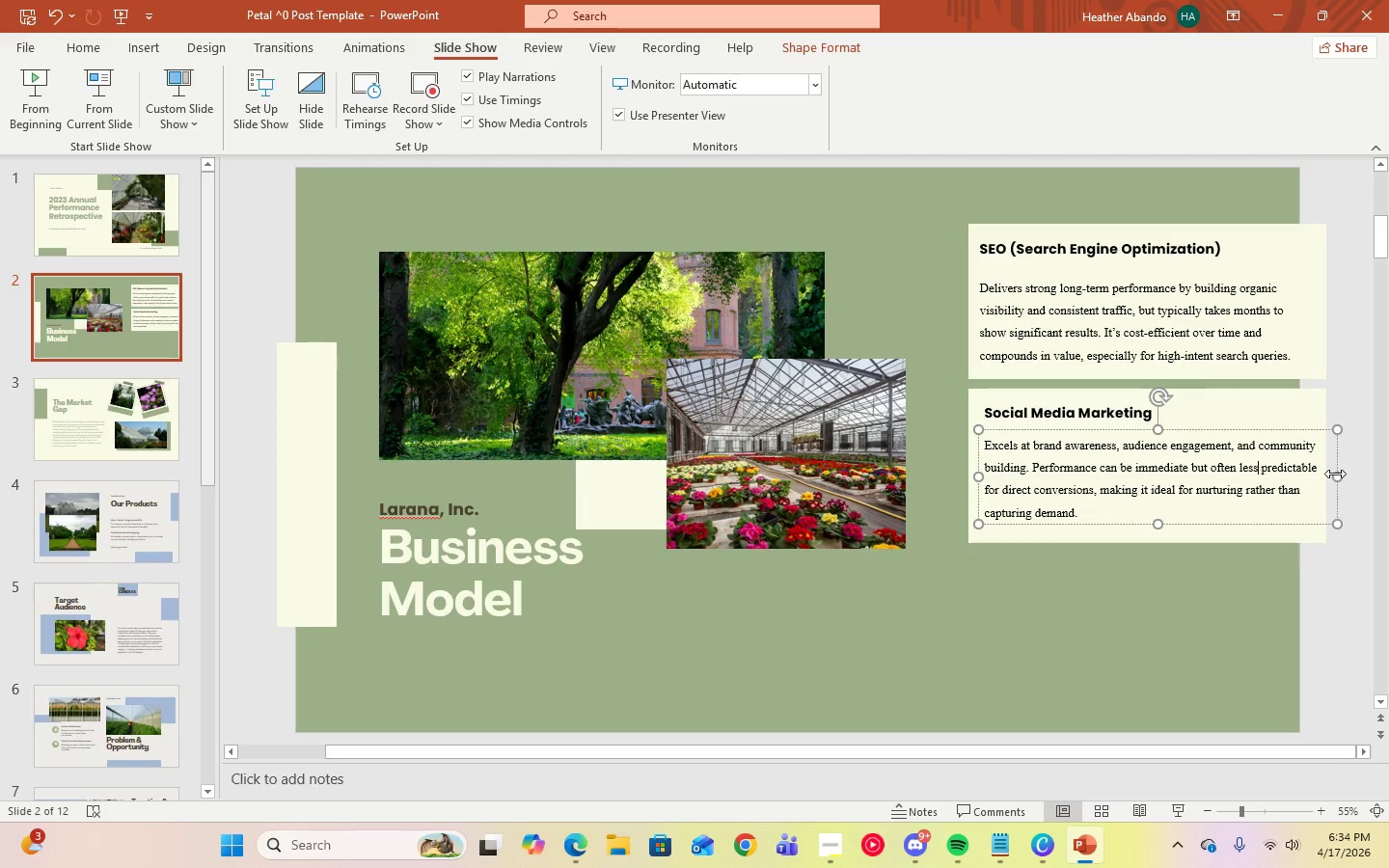 
left_click_drag(start_coordinate=[1335, 474], to_coordinate=[1300, 470])
 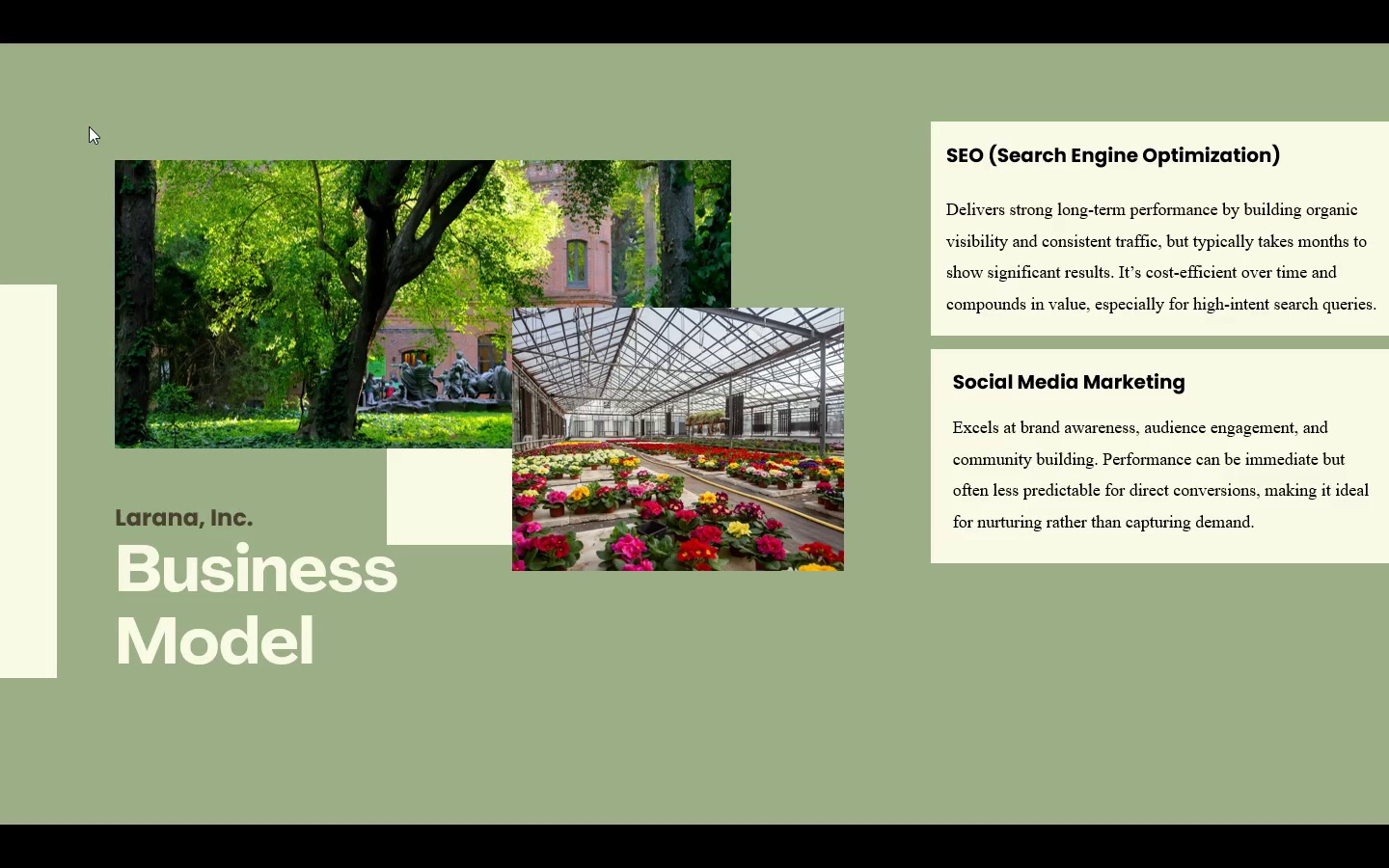 
key(Backquote)
 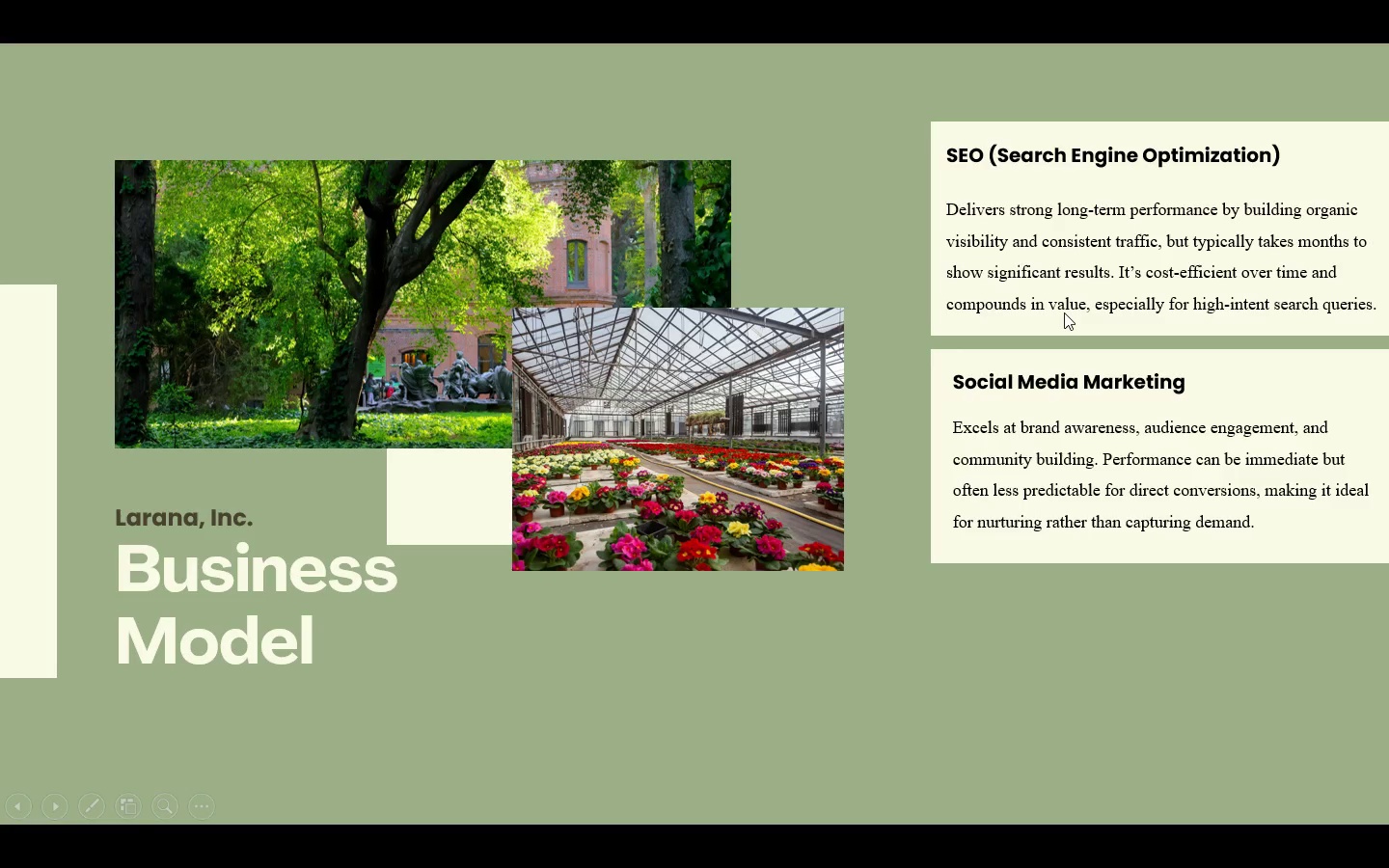 
key(Escape)
 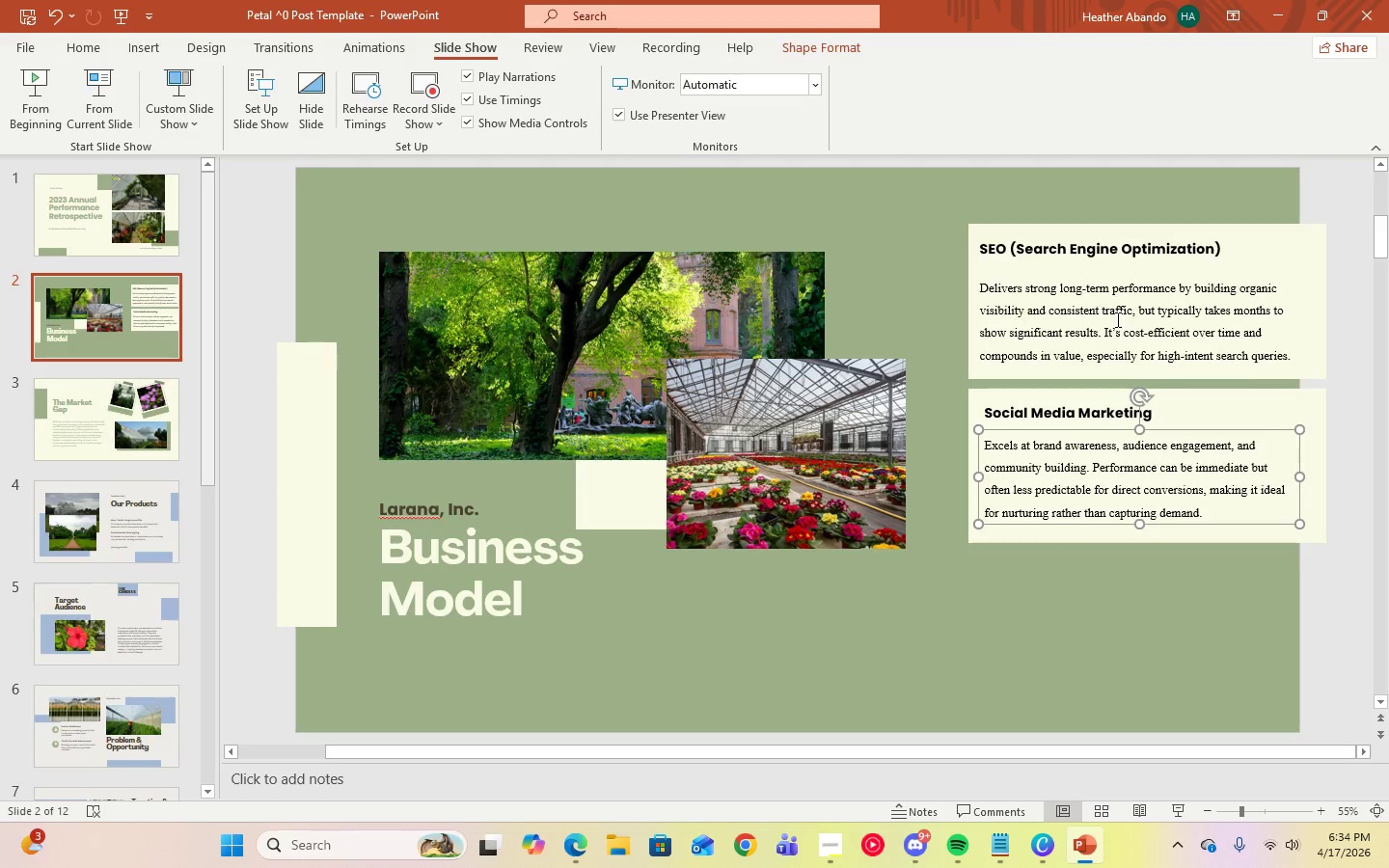 
left_click([1020, 245])
 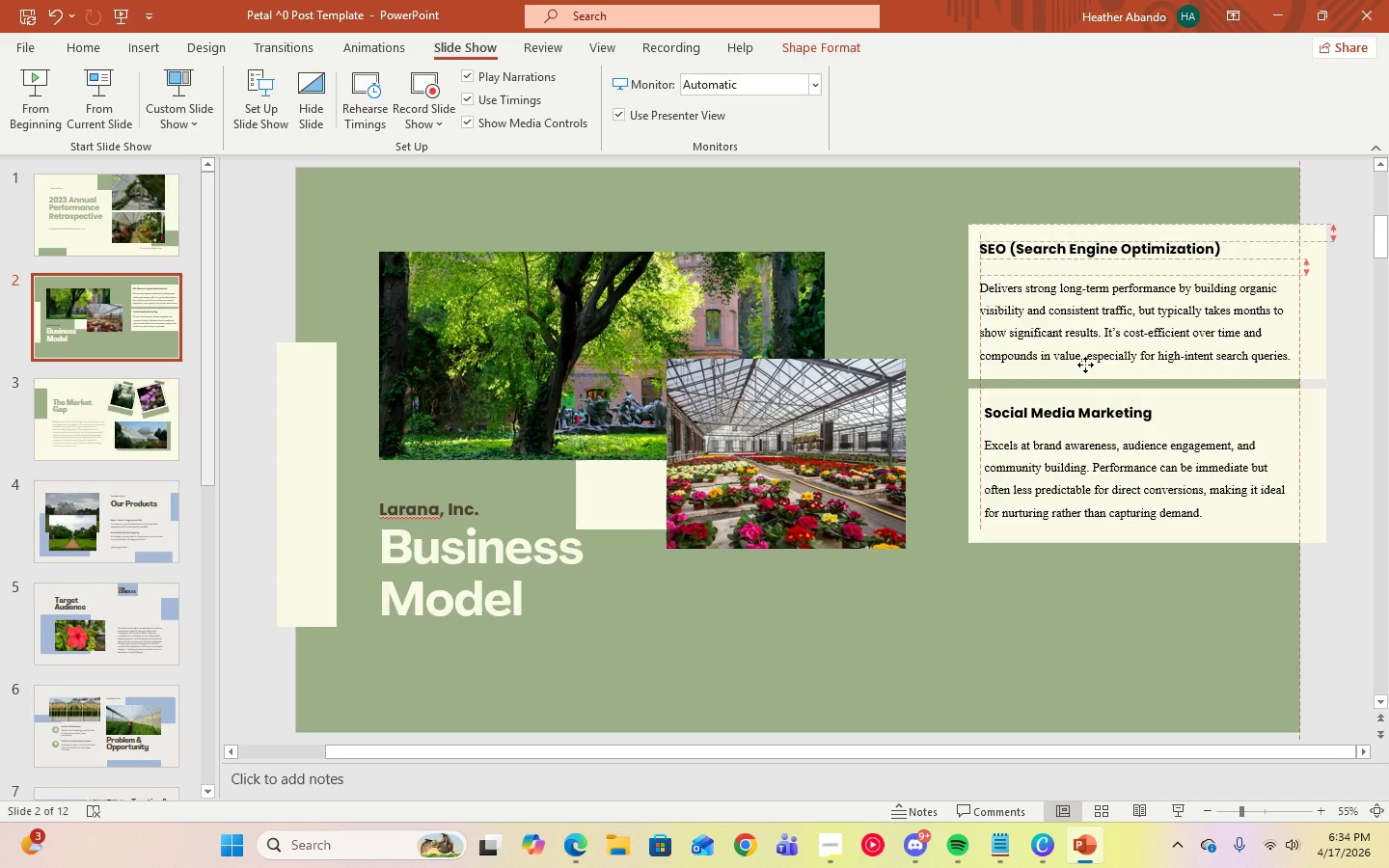 
wait(12.47)
 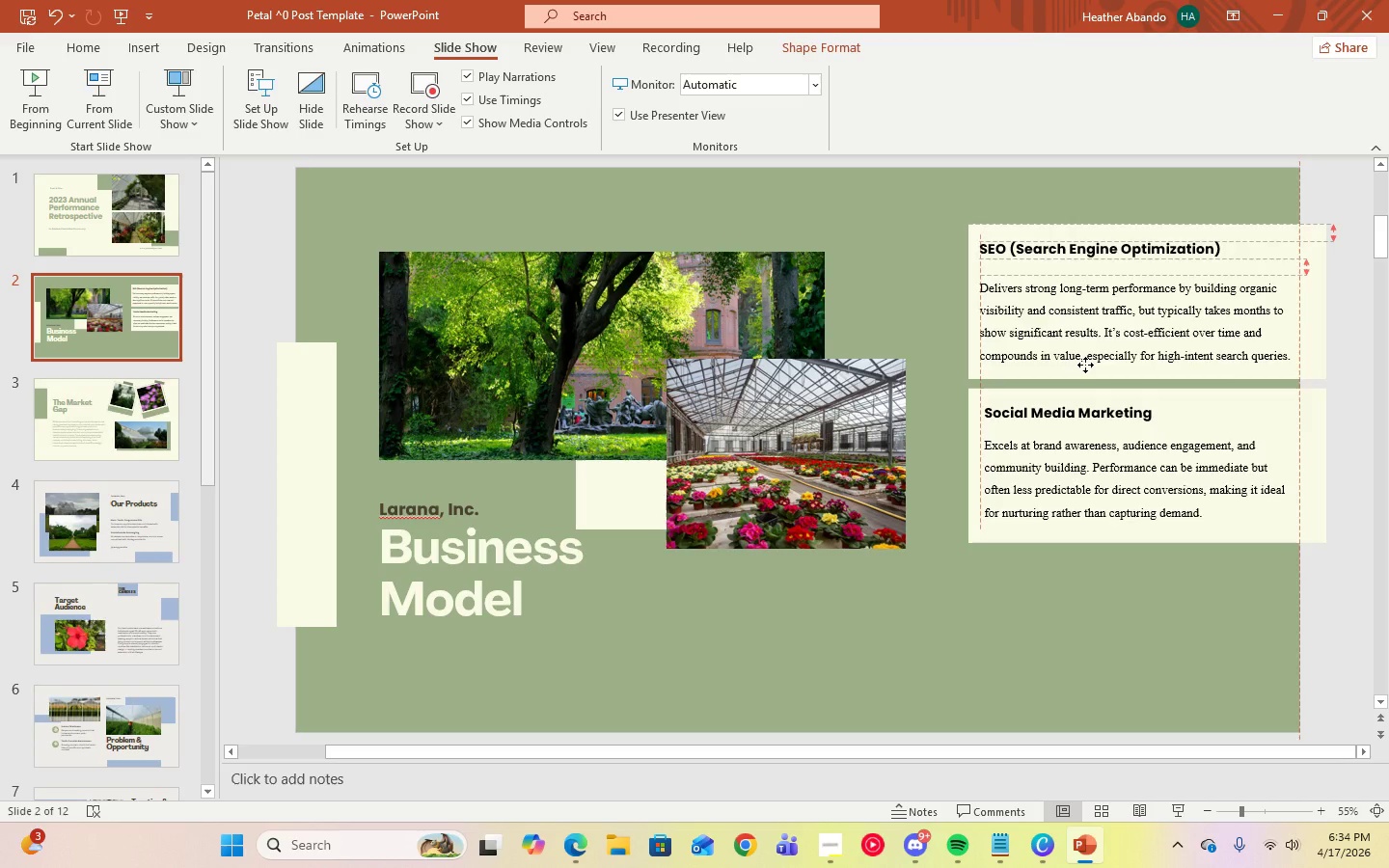 
left_click([1273, 347])
 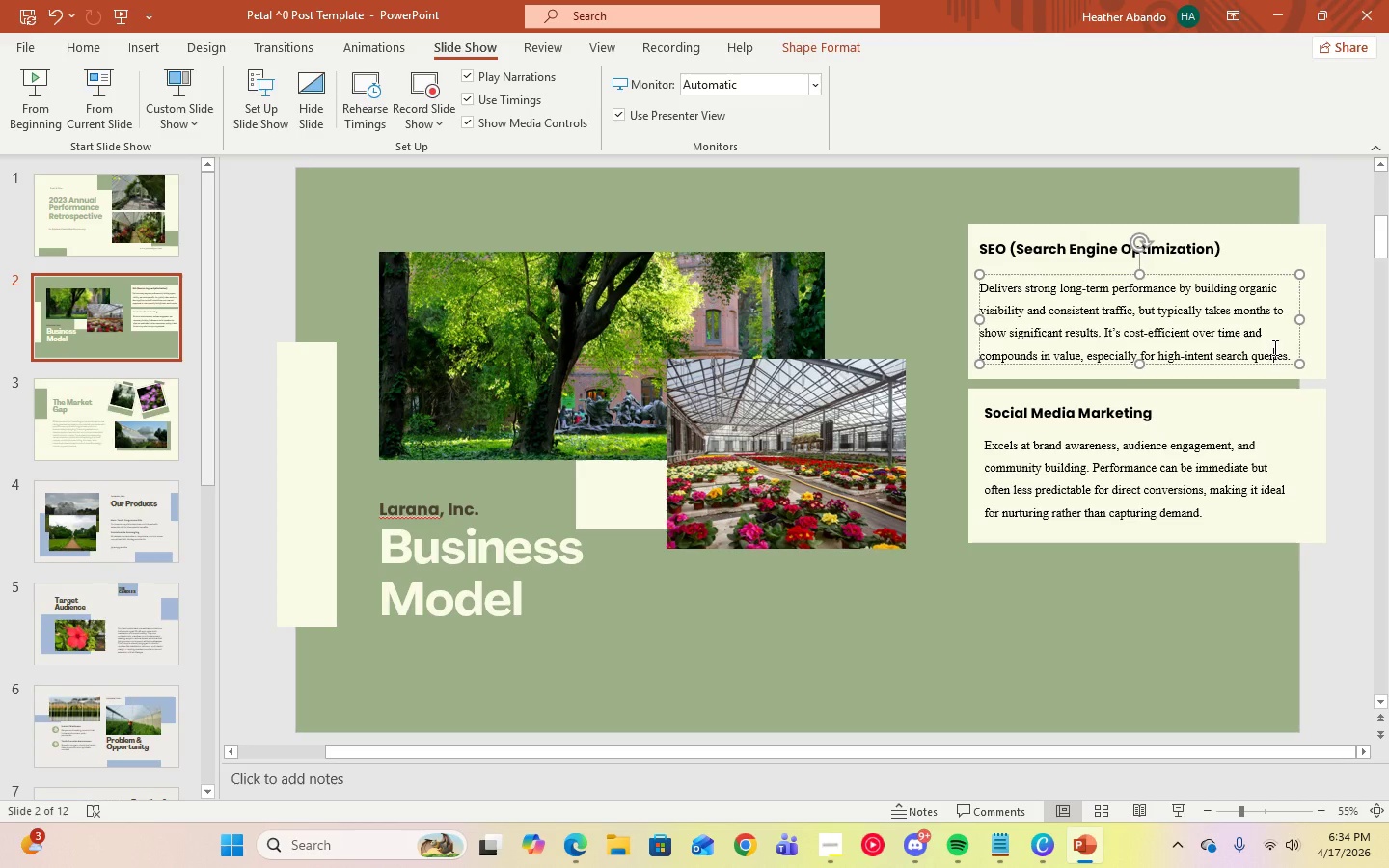 
key(Control+A)
 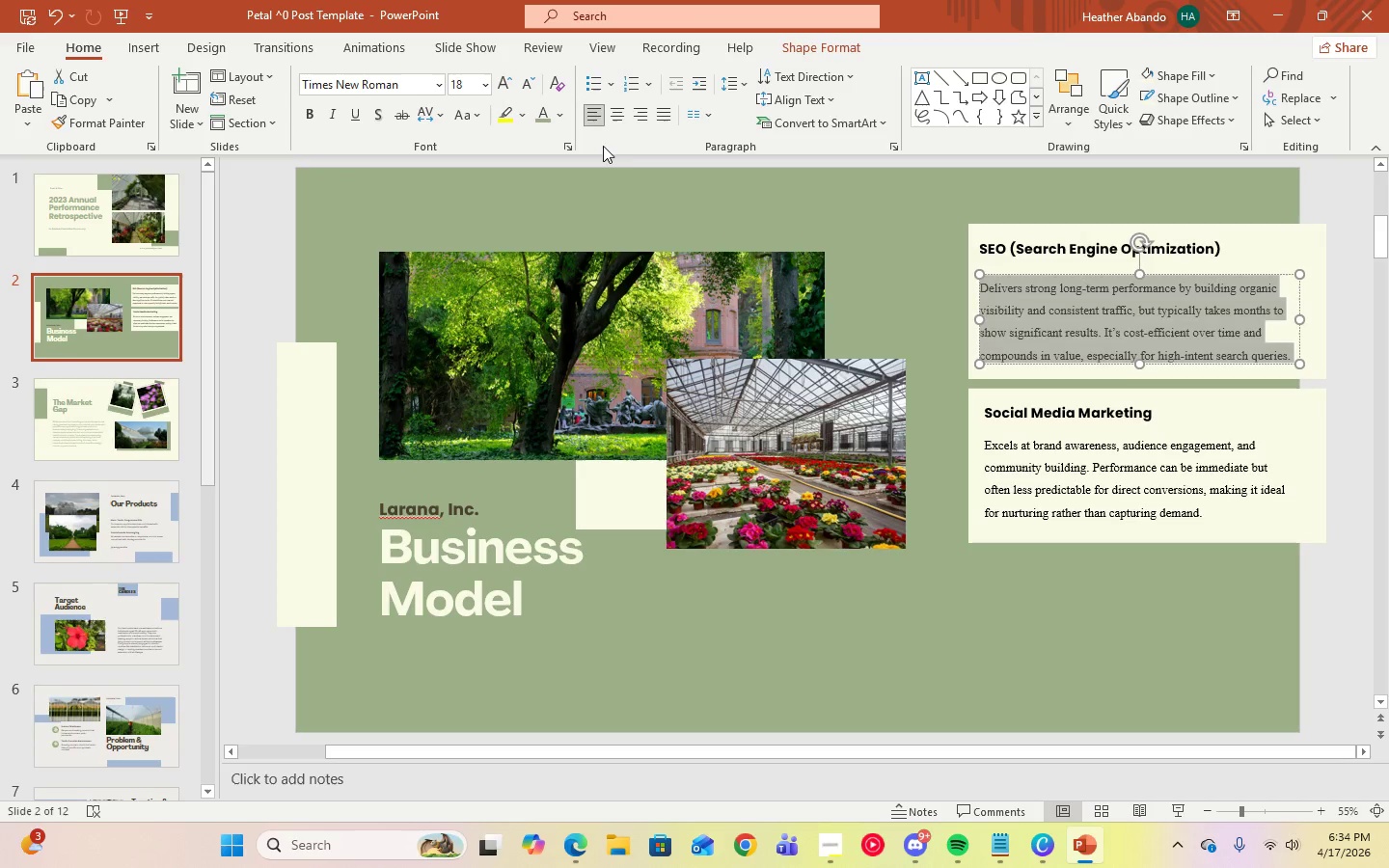 
left_click([664, 115])
 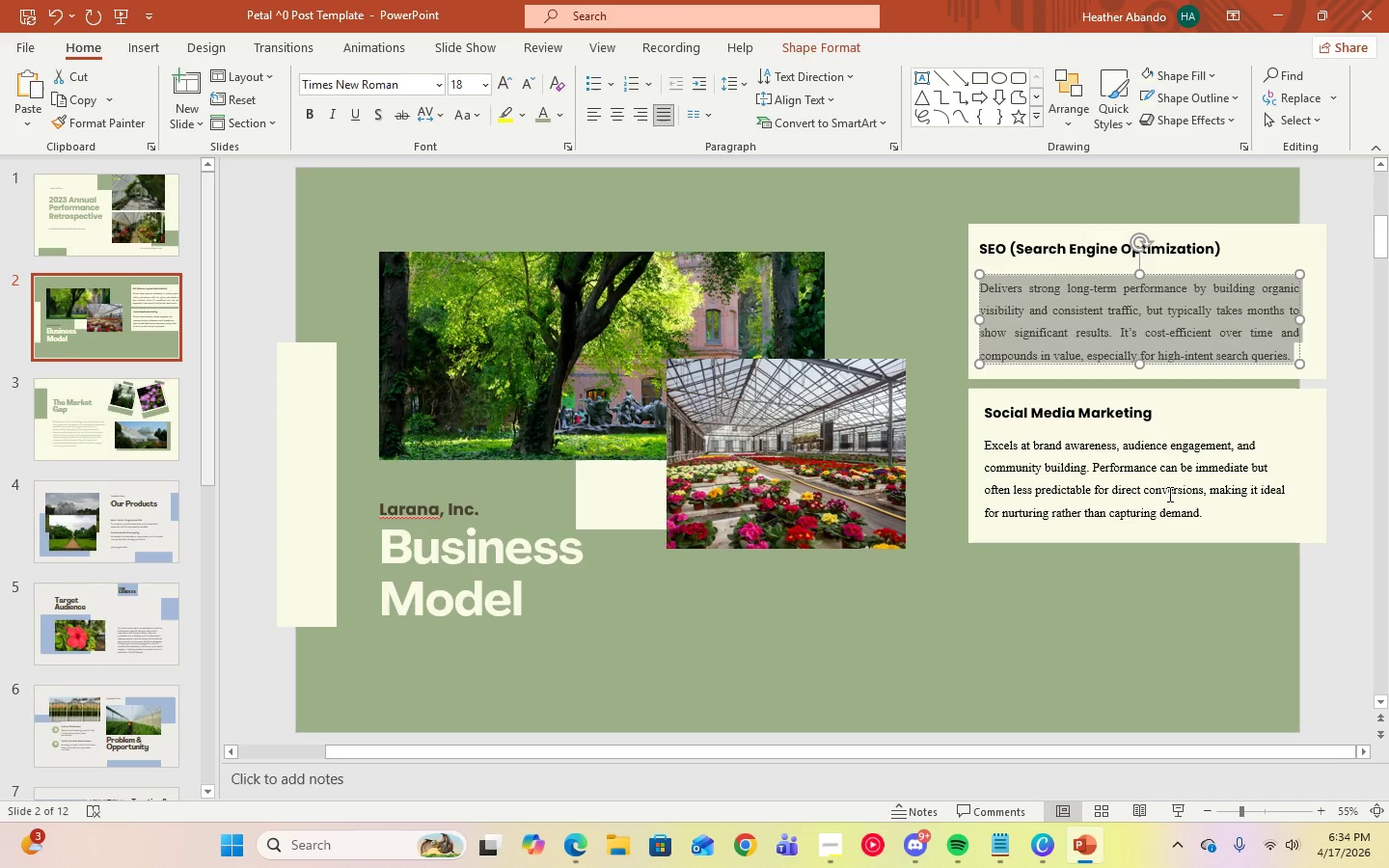 
left_click([1172, 502])
 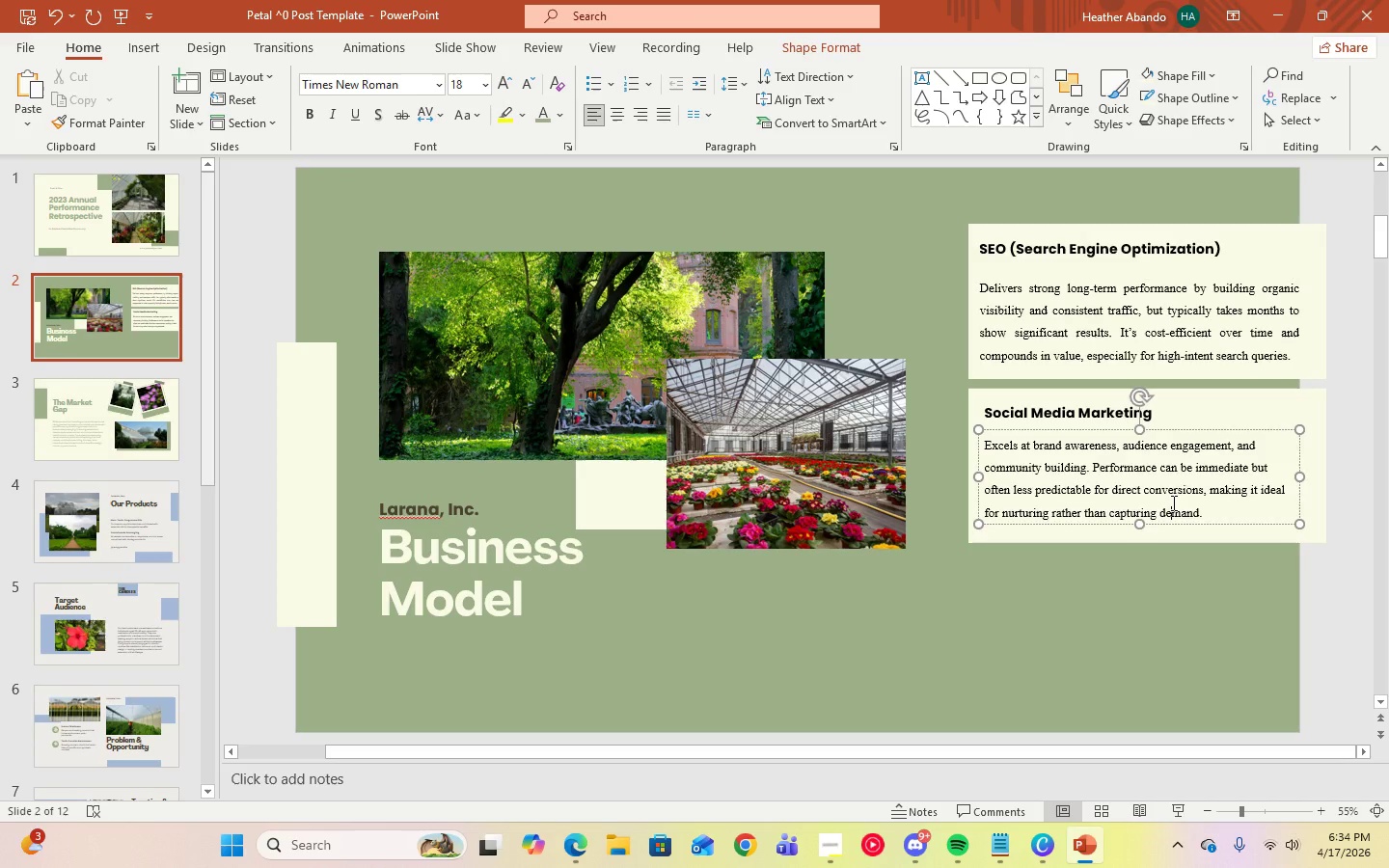 
key(Control+A)
 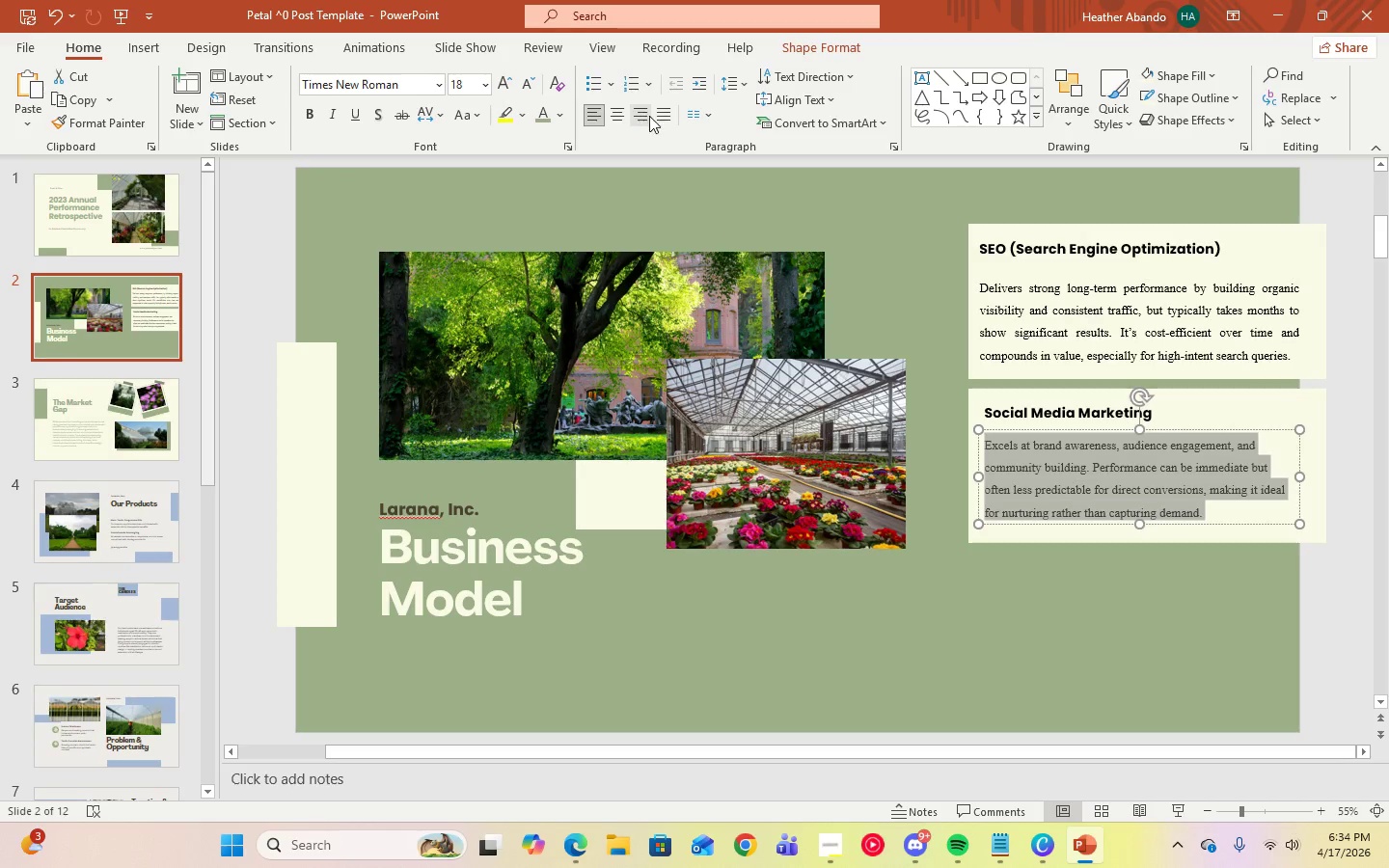 
left_click([662, 117])
 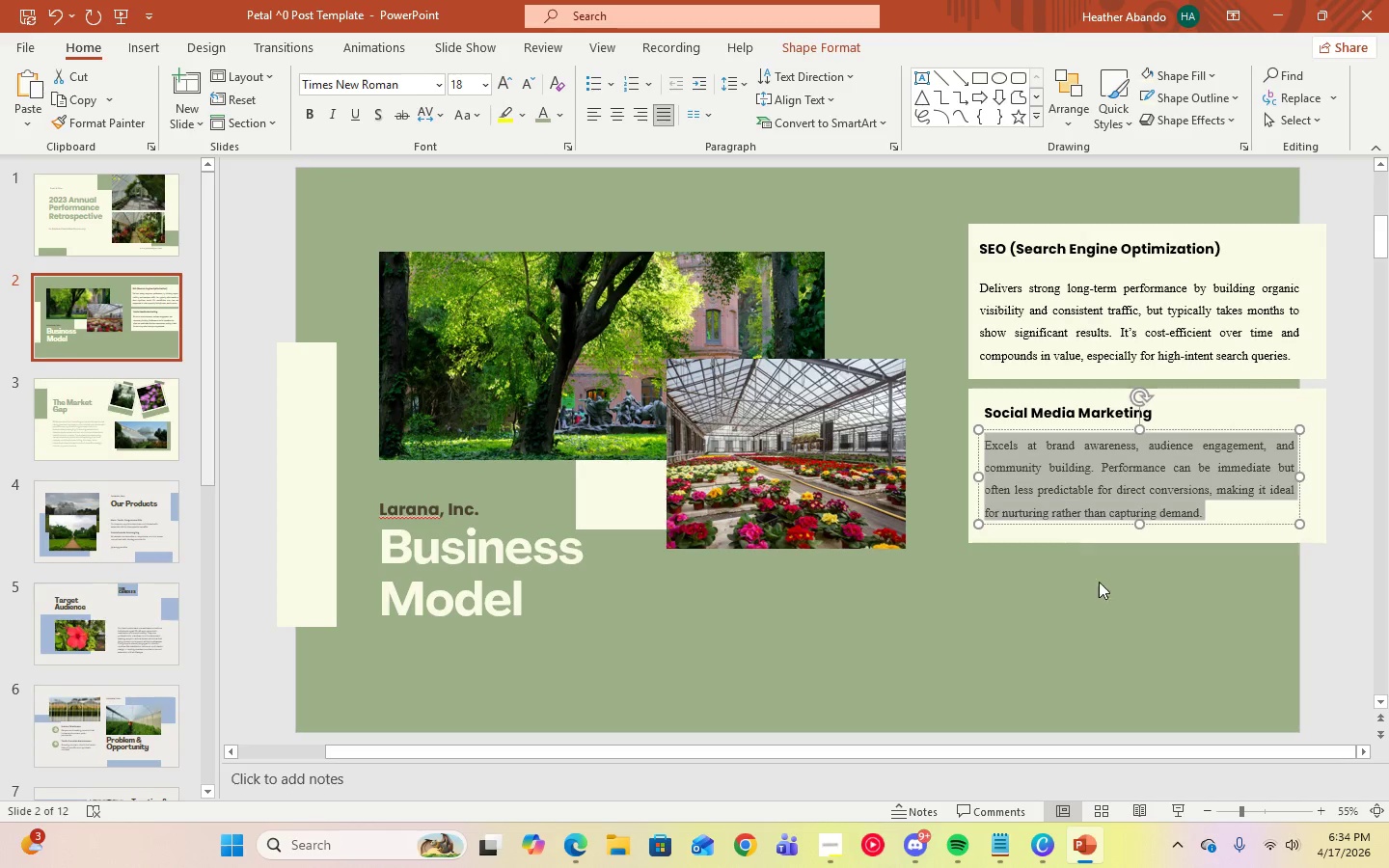 
left_click([1114, 598])
 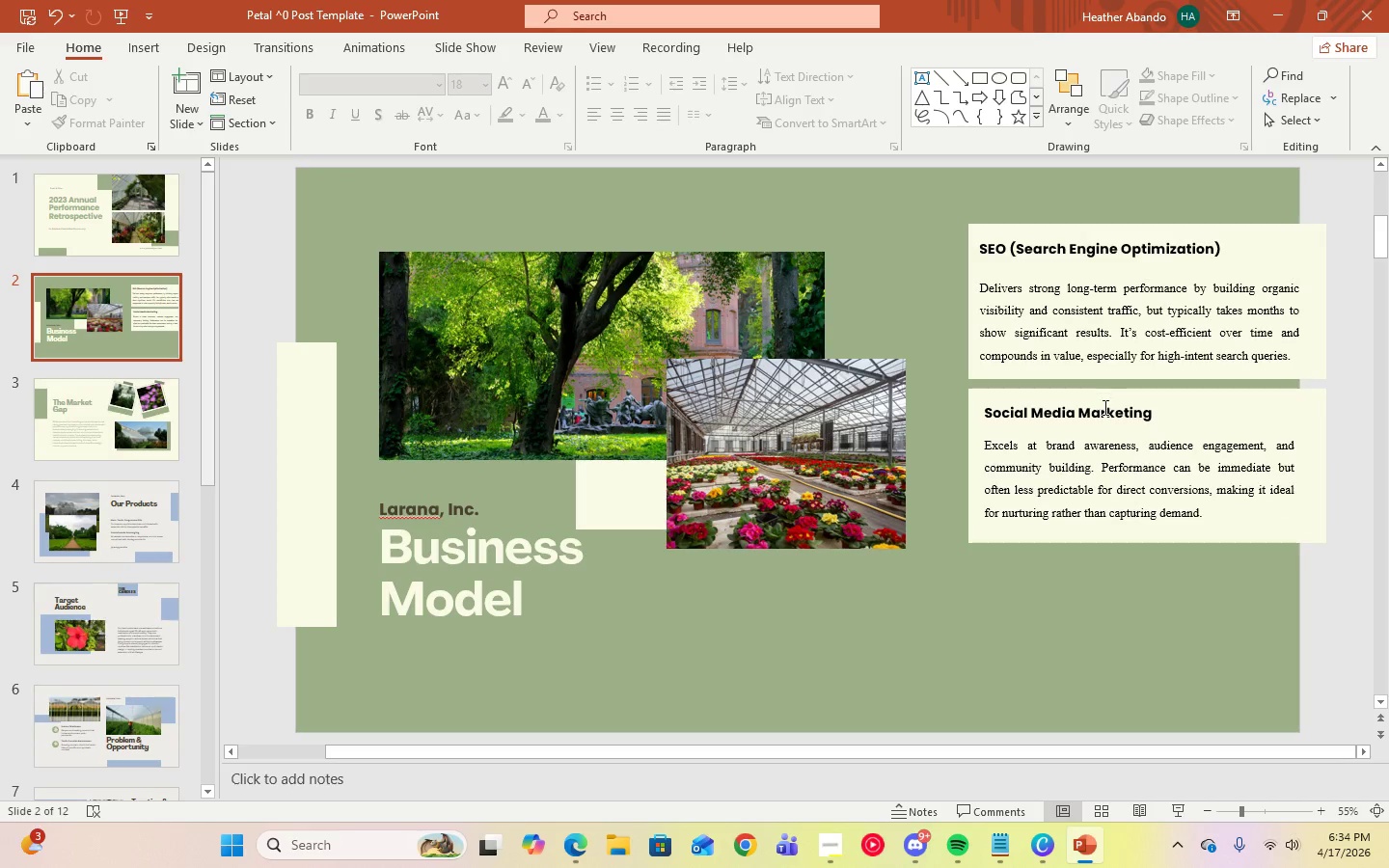 
left_click([1270, 247])
 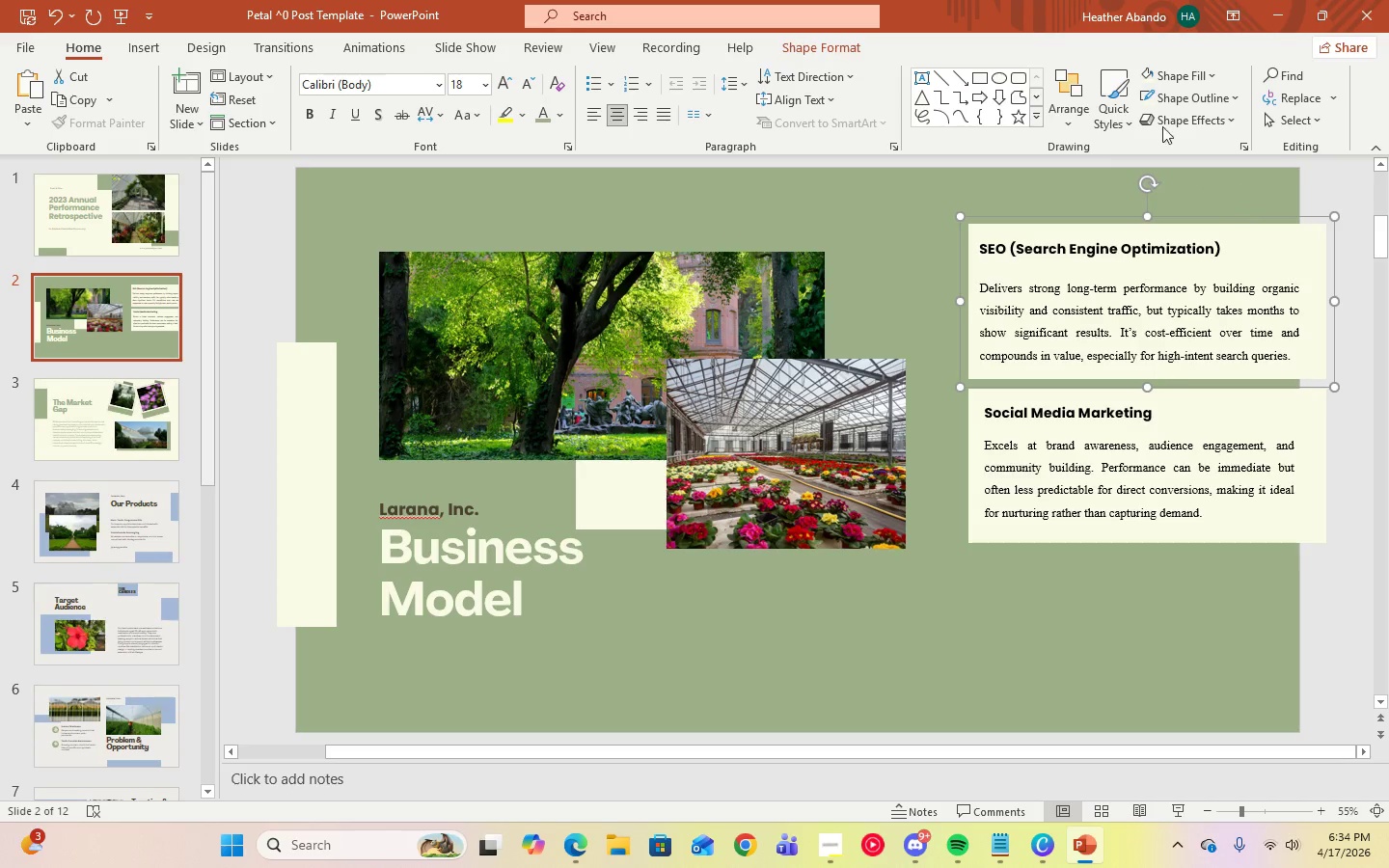 
left_click([1152, 75])
 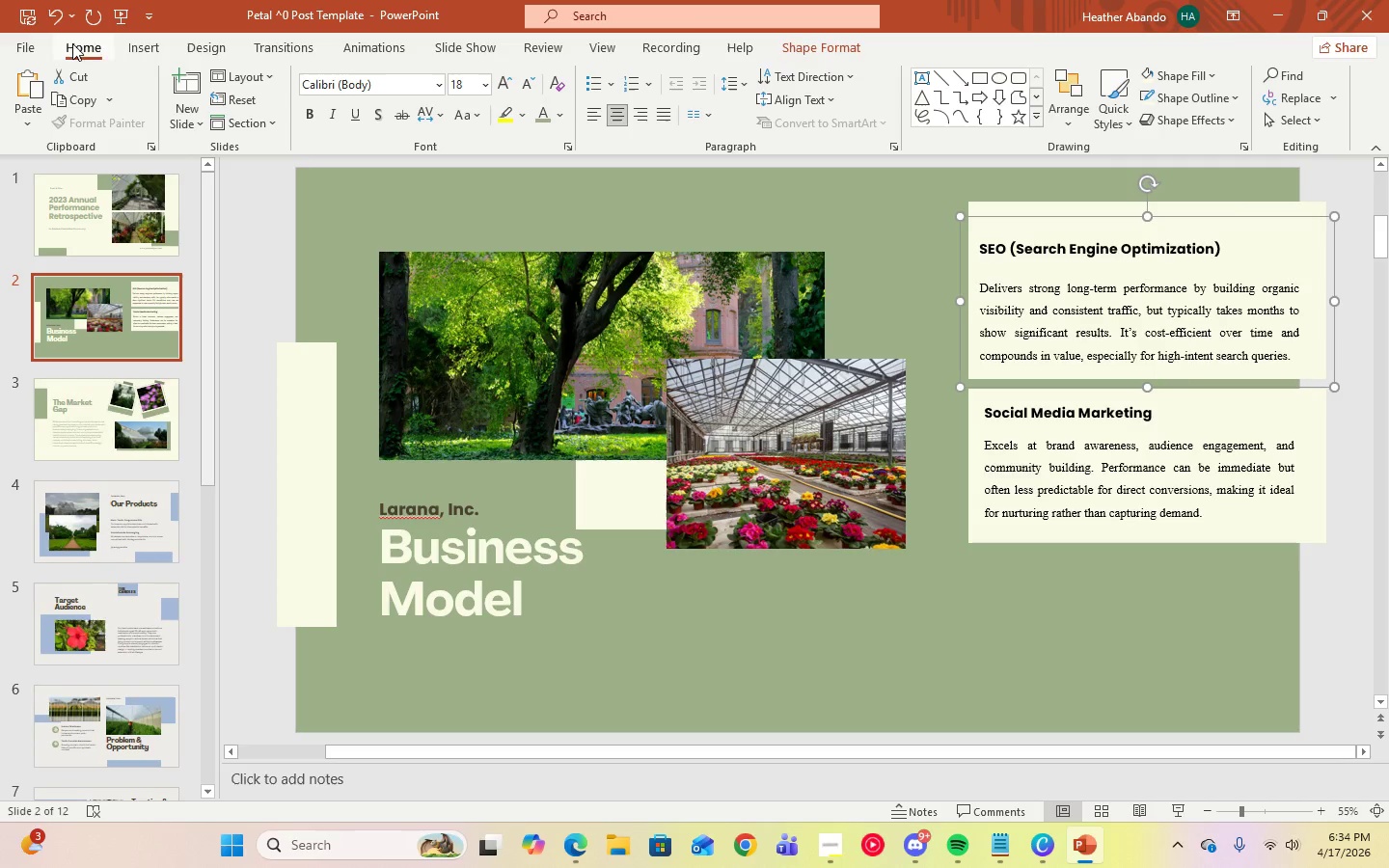 
left_click([61, 24])
 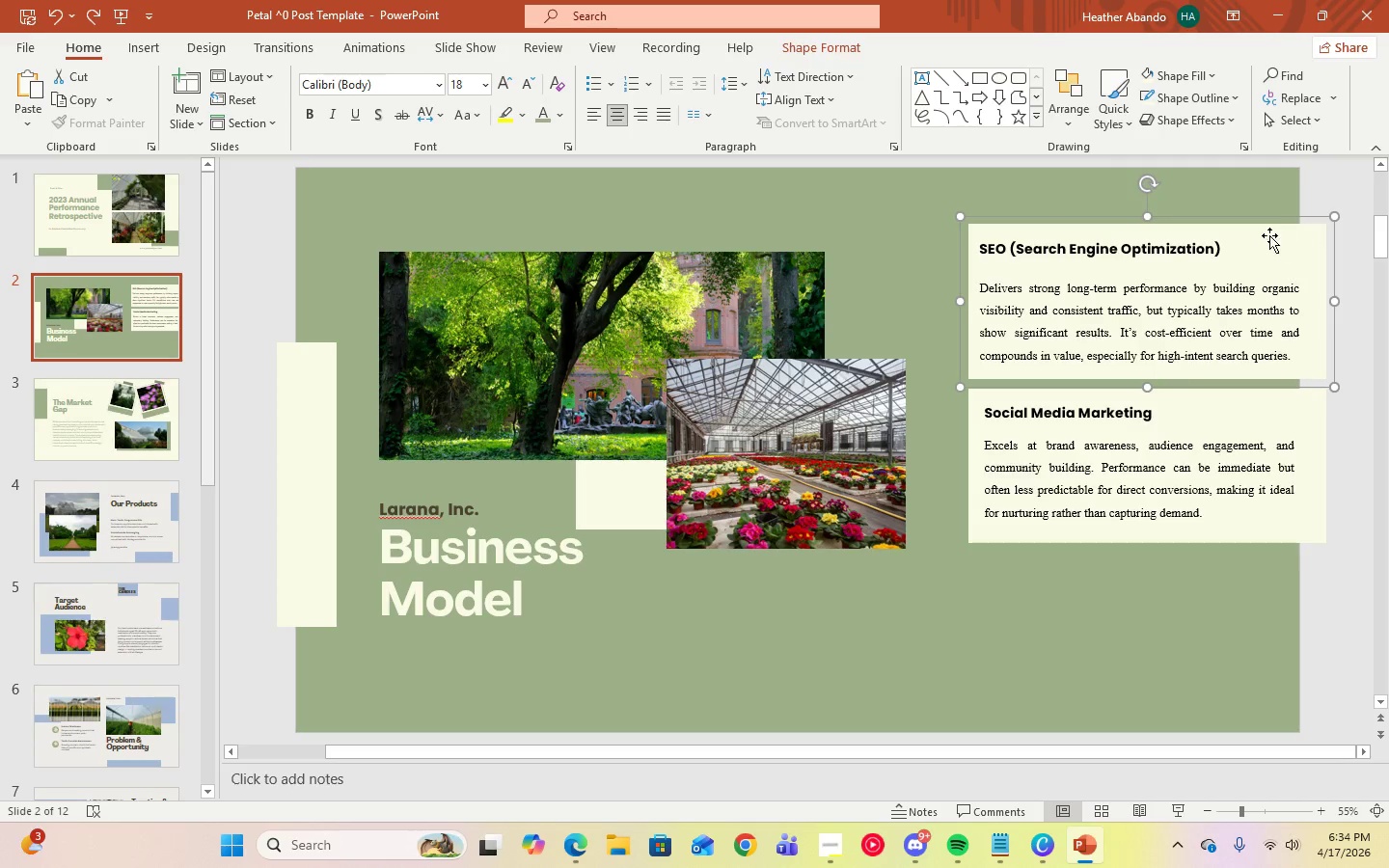 
double_click([1269, 247])
 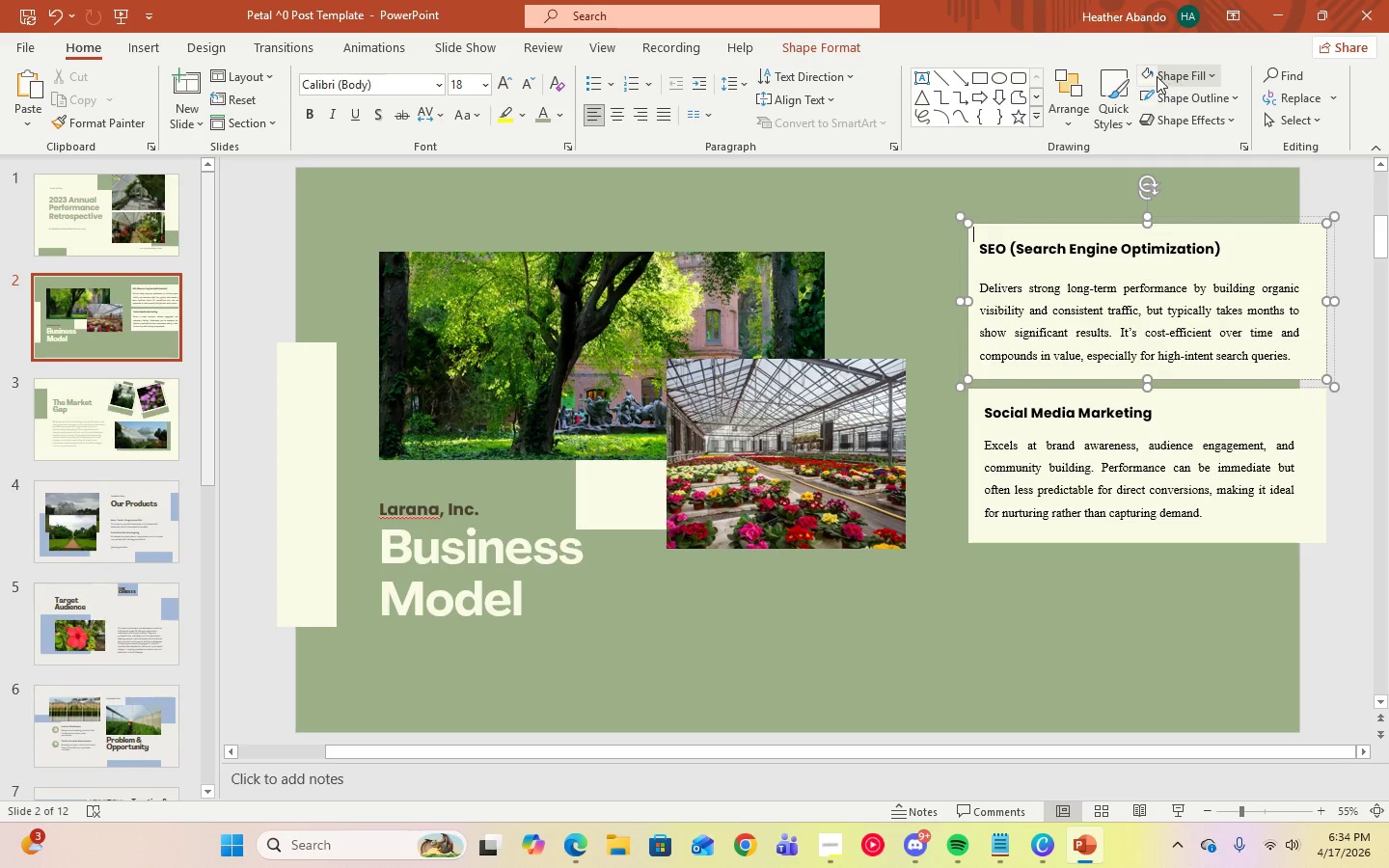 
left_click([1153, 76])
 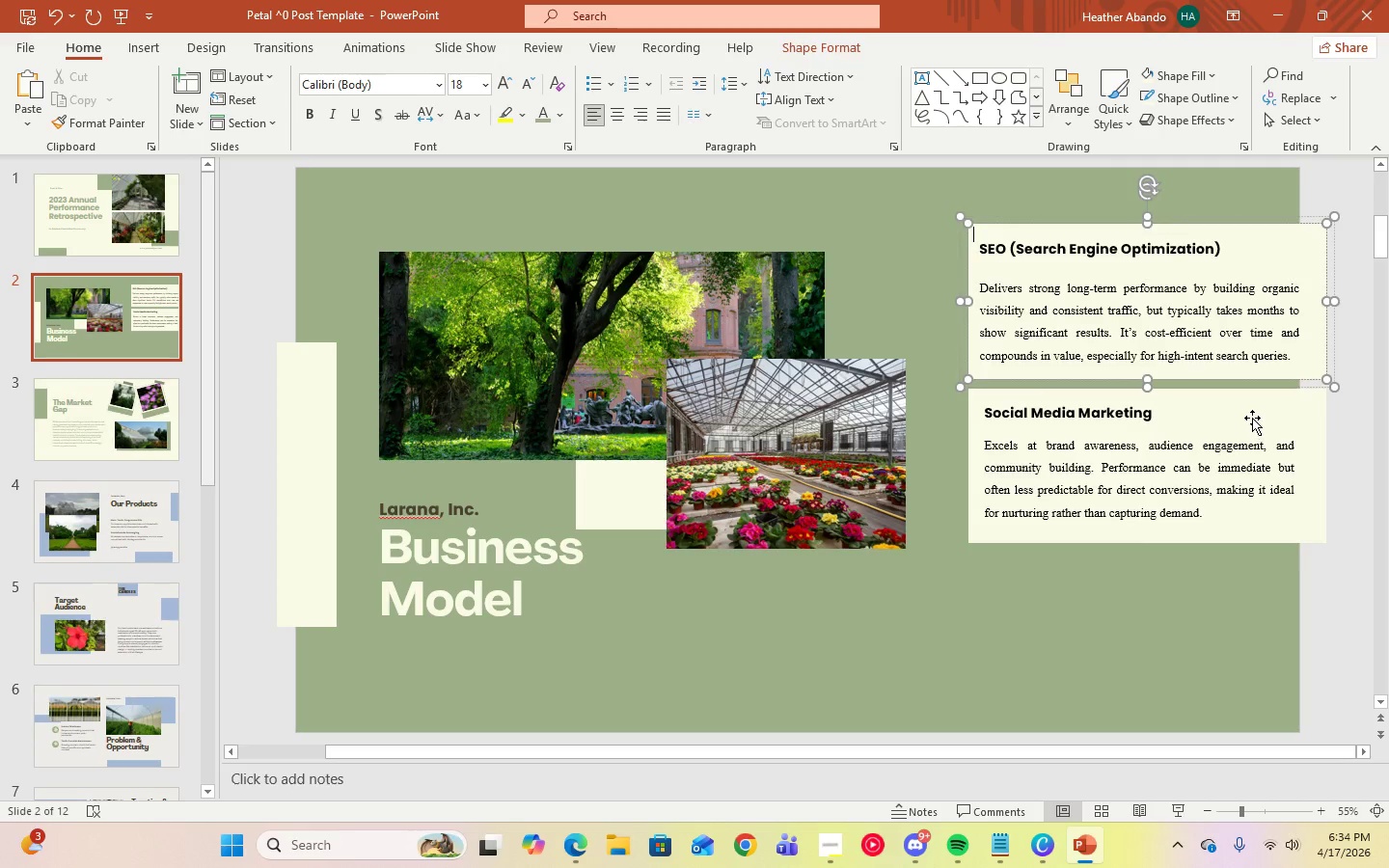 
double_click([1252, 418])
 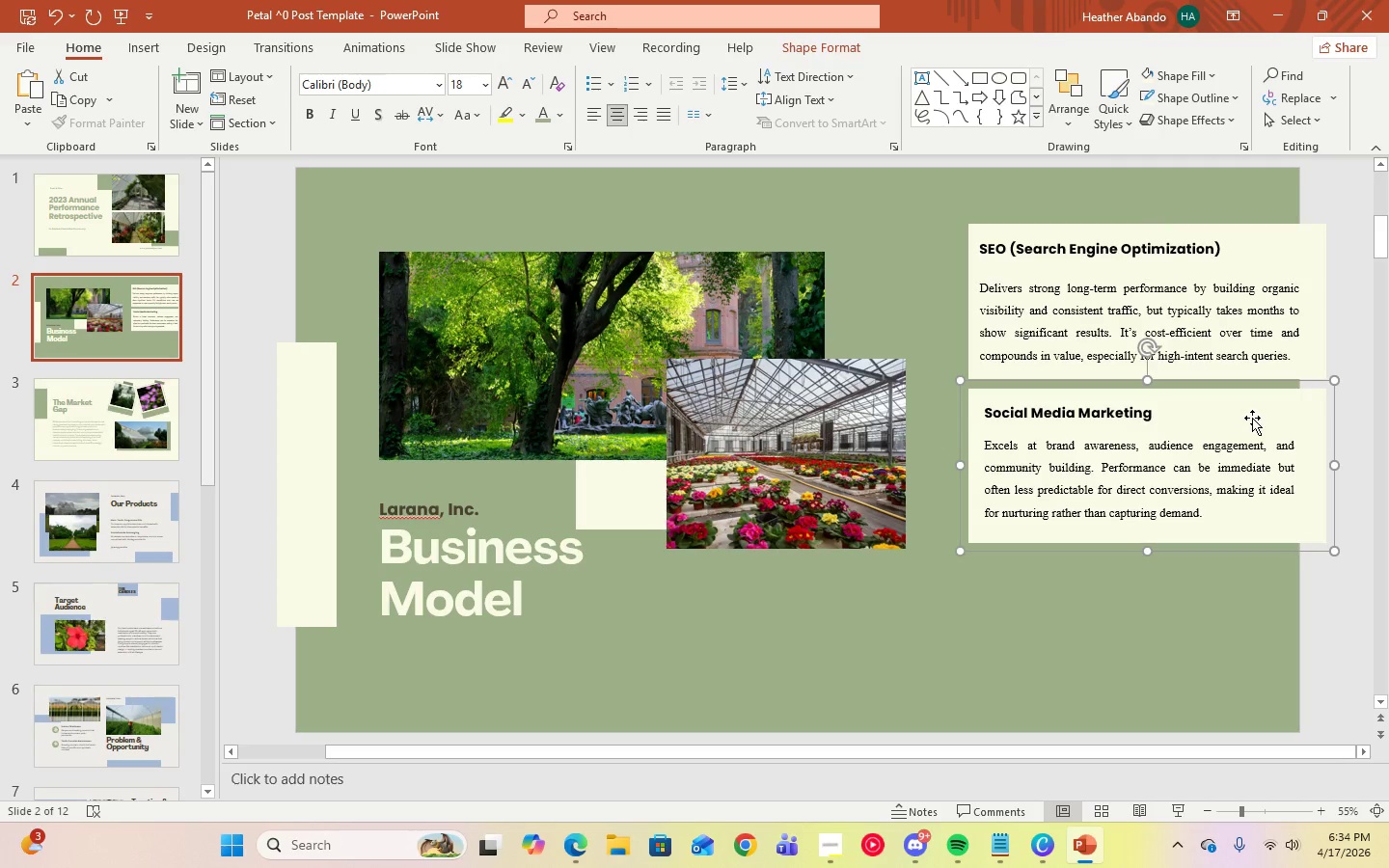 
triple_click([1252, 418])
 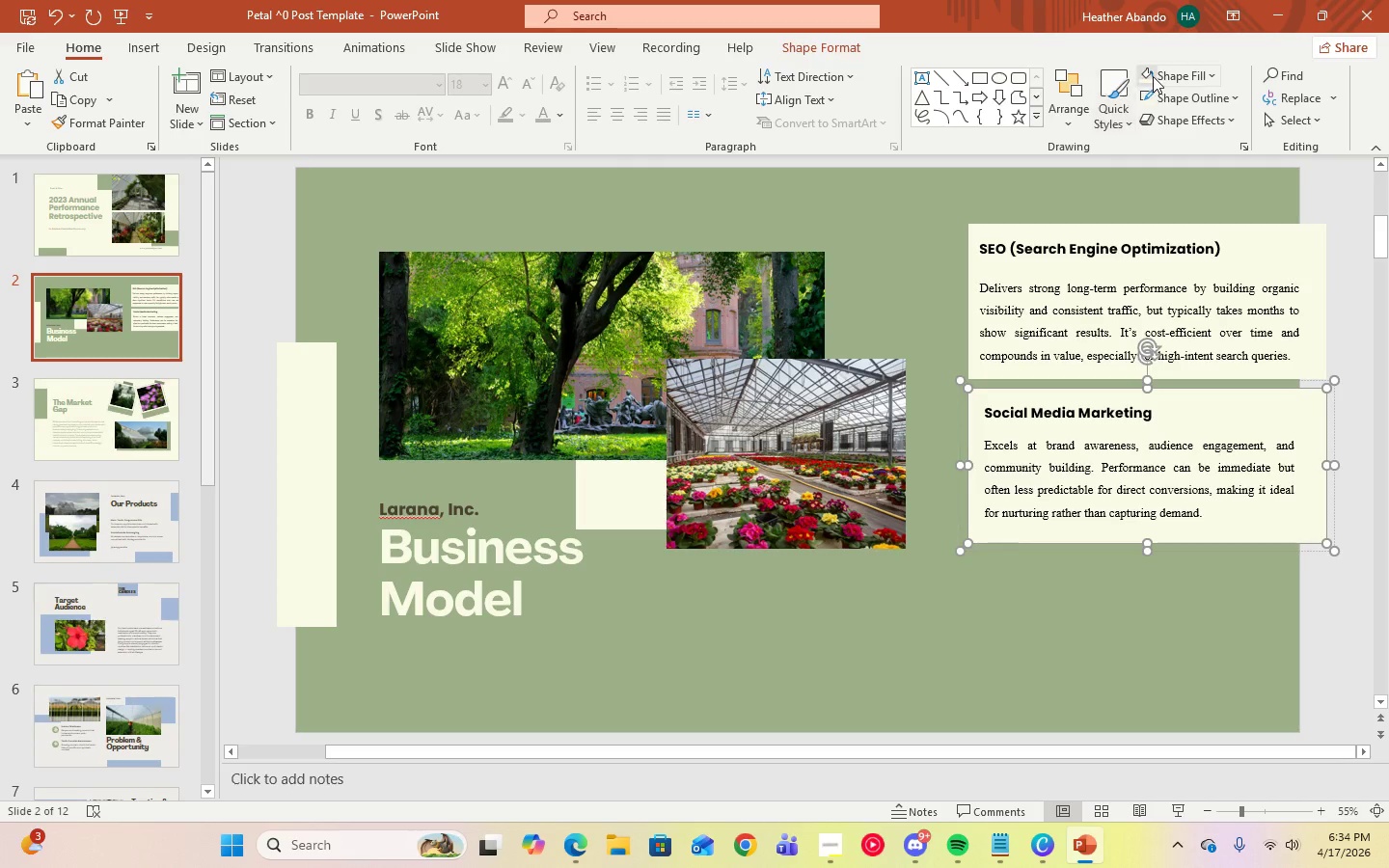 
left_click([1146, 76])
 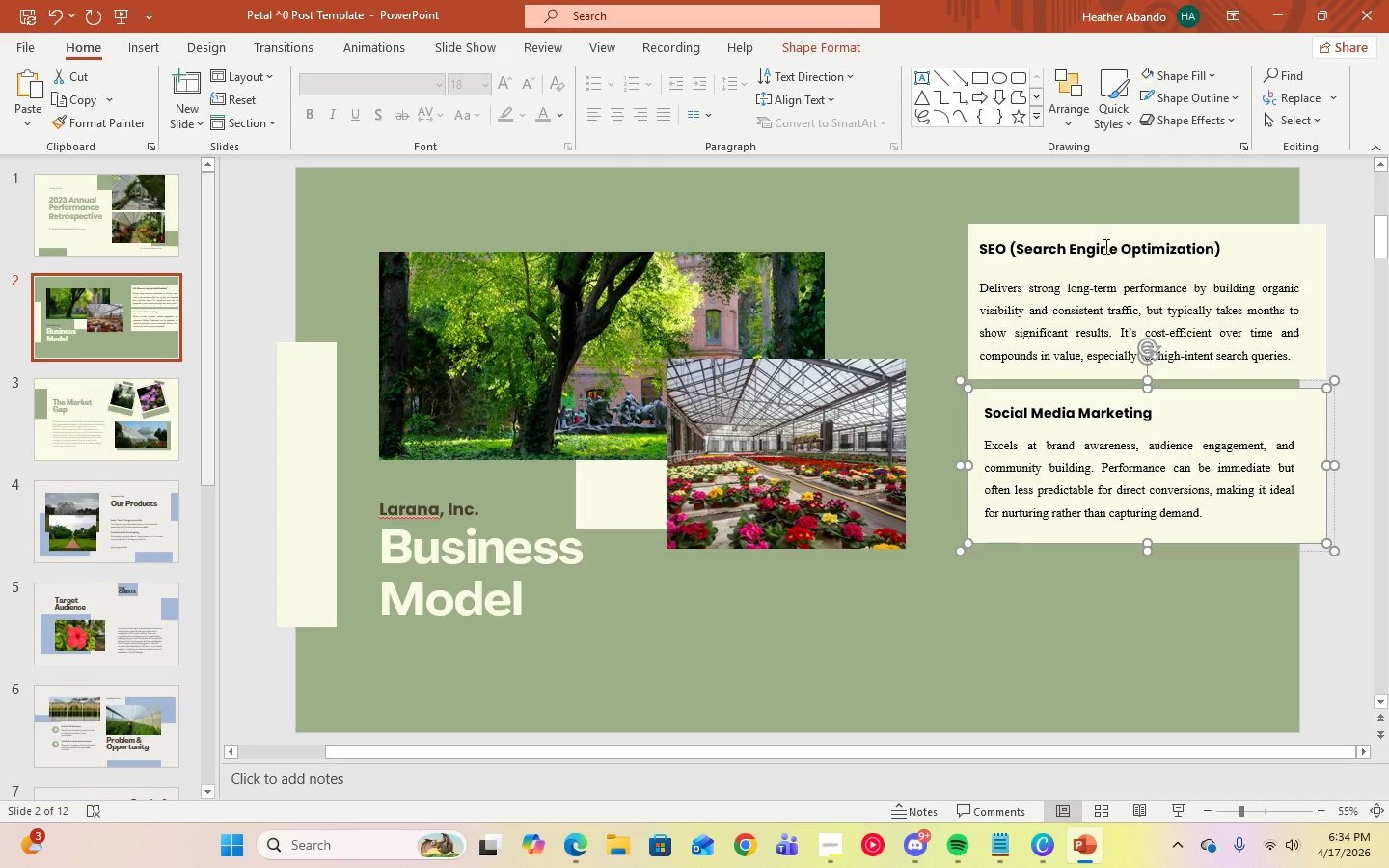 
left_click([1104, 251])
 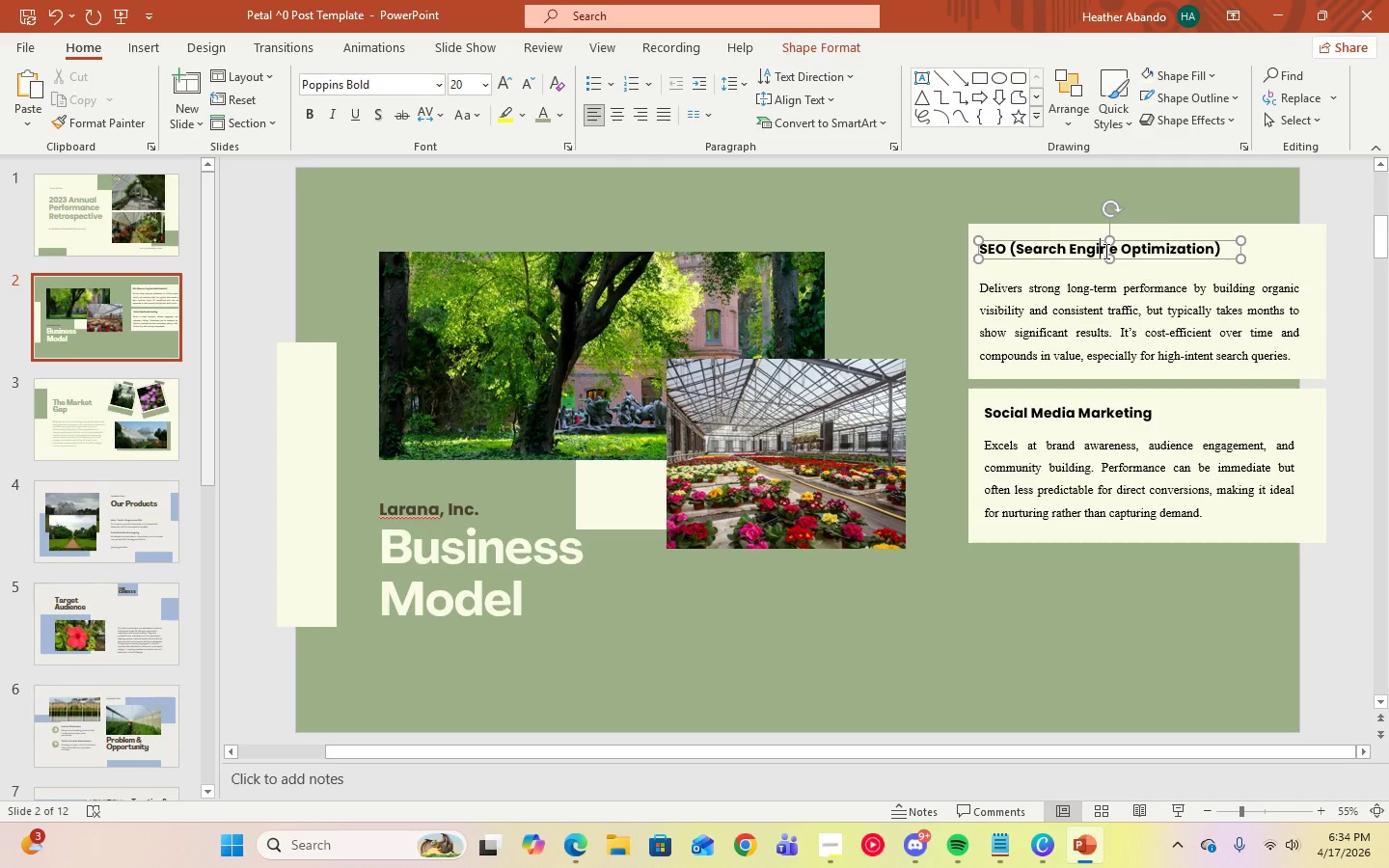 
key(Control+A)
 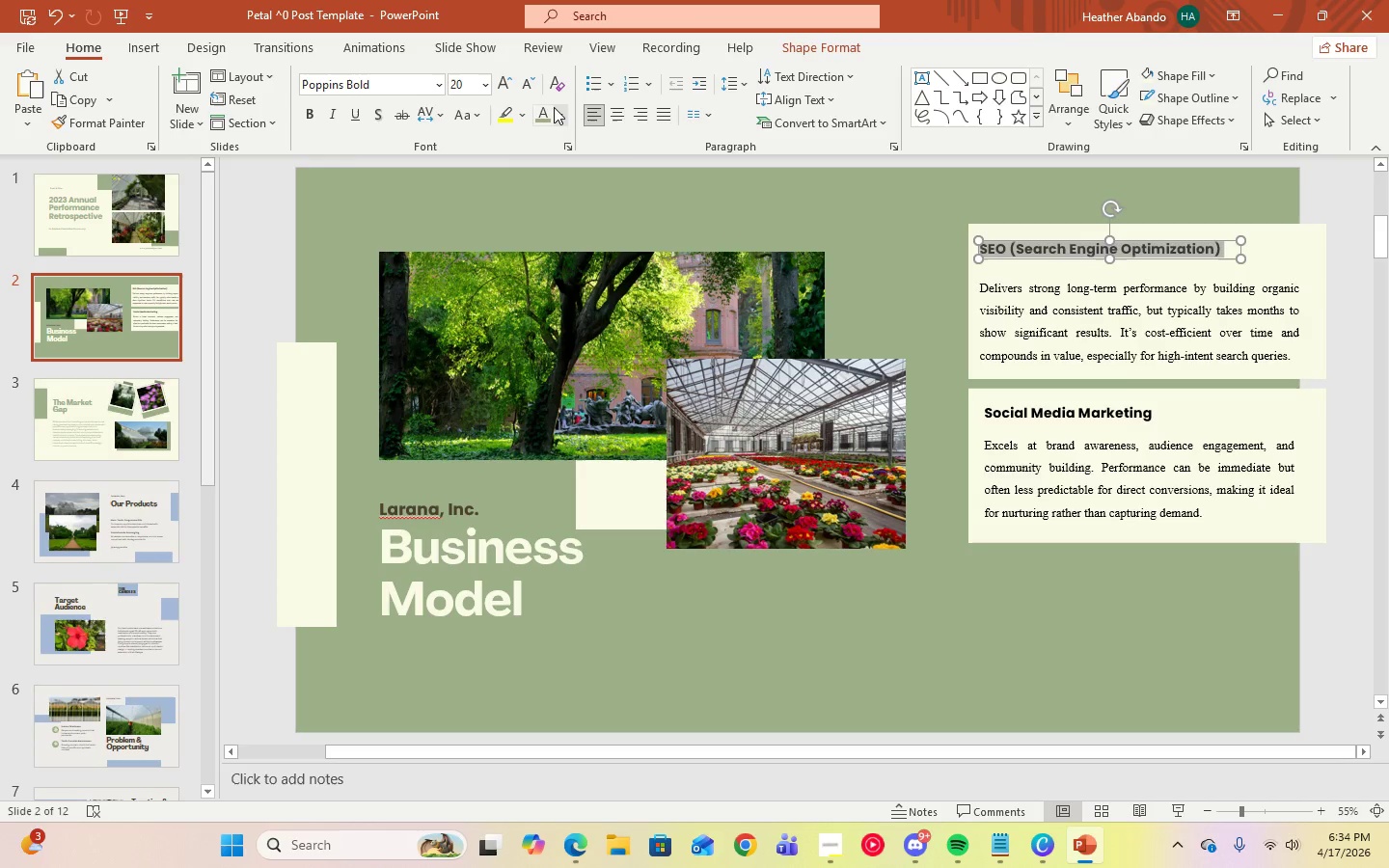 
left_click([547, 112])
 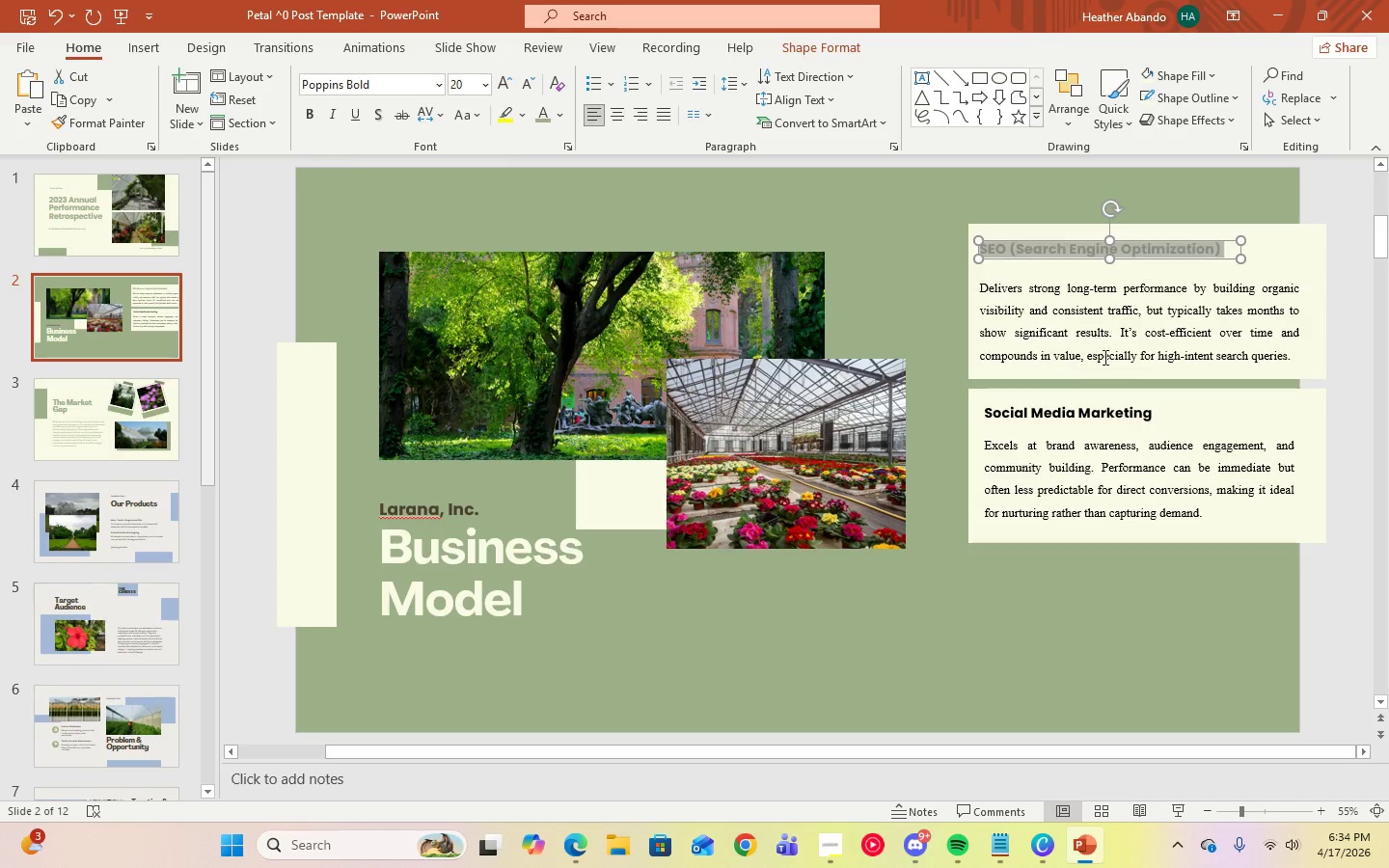 
left_click([1137, 339])
 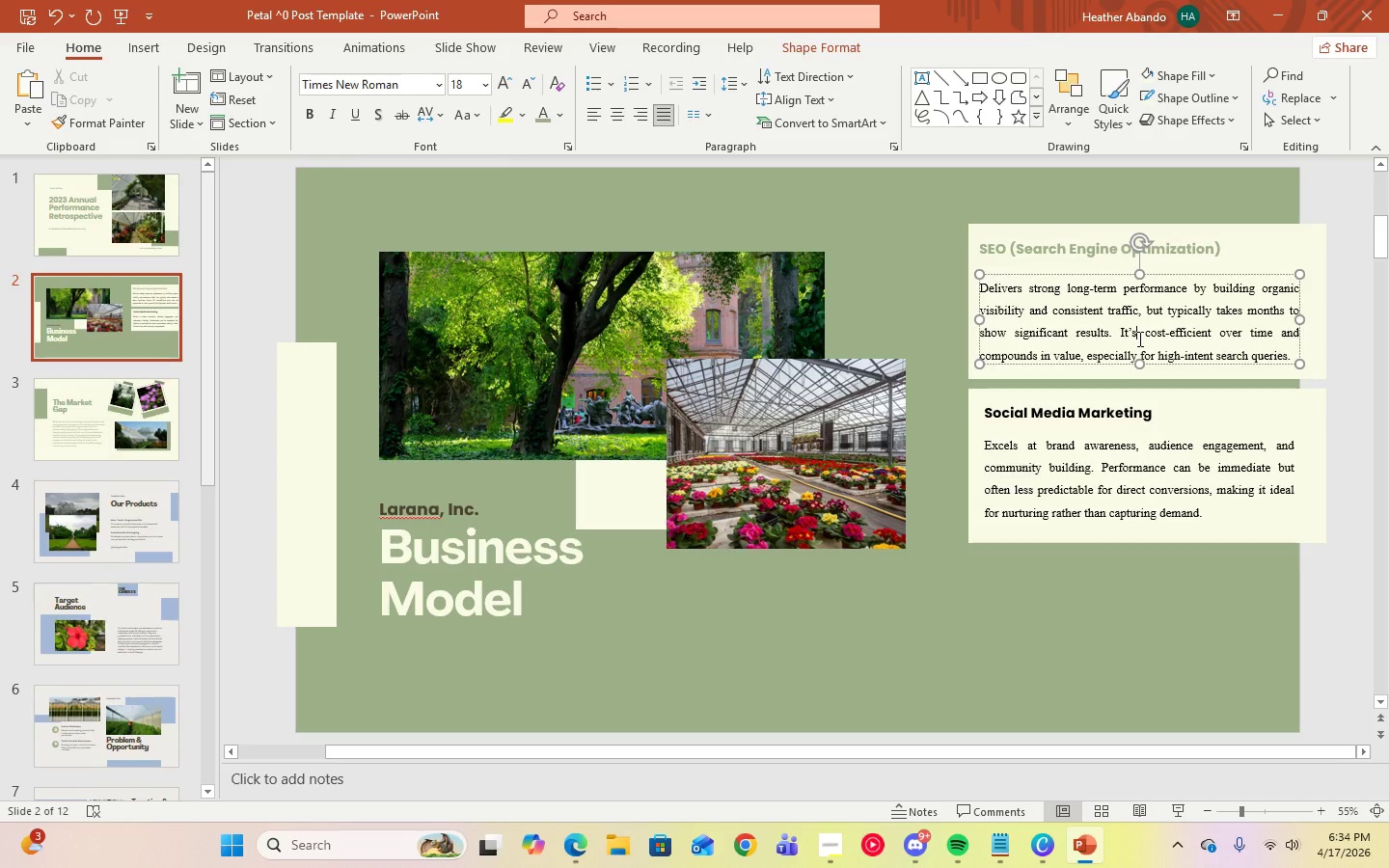 
key(Control+A)
 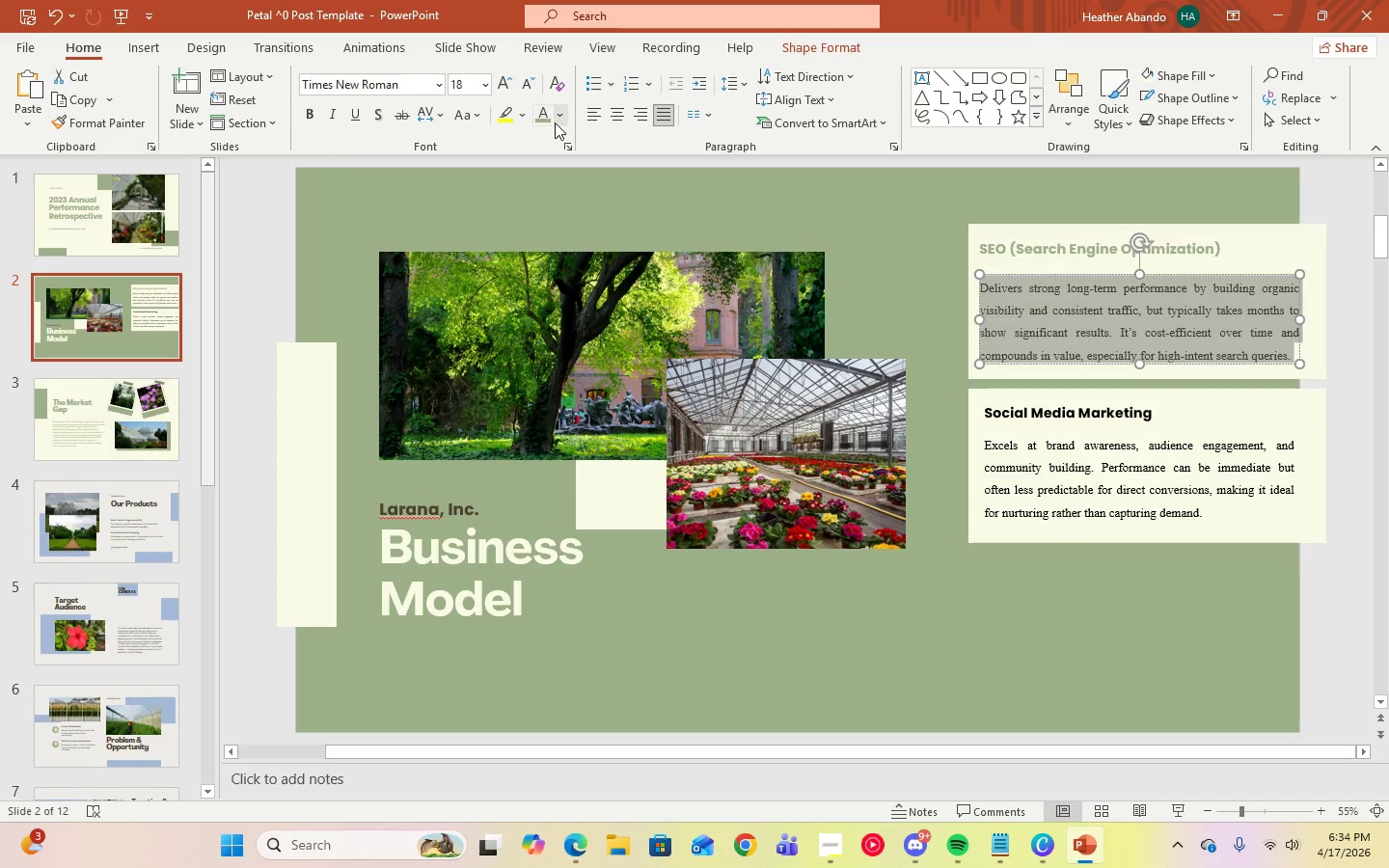 
left_click([558, 119])
 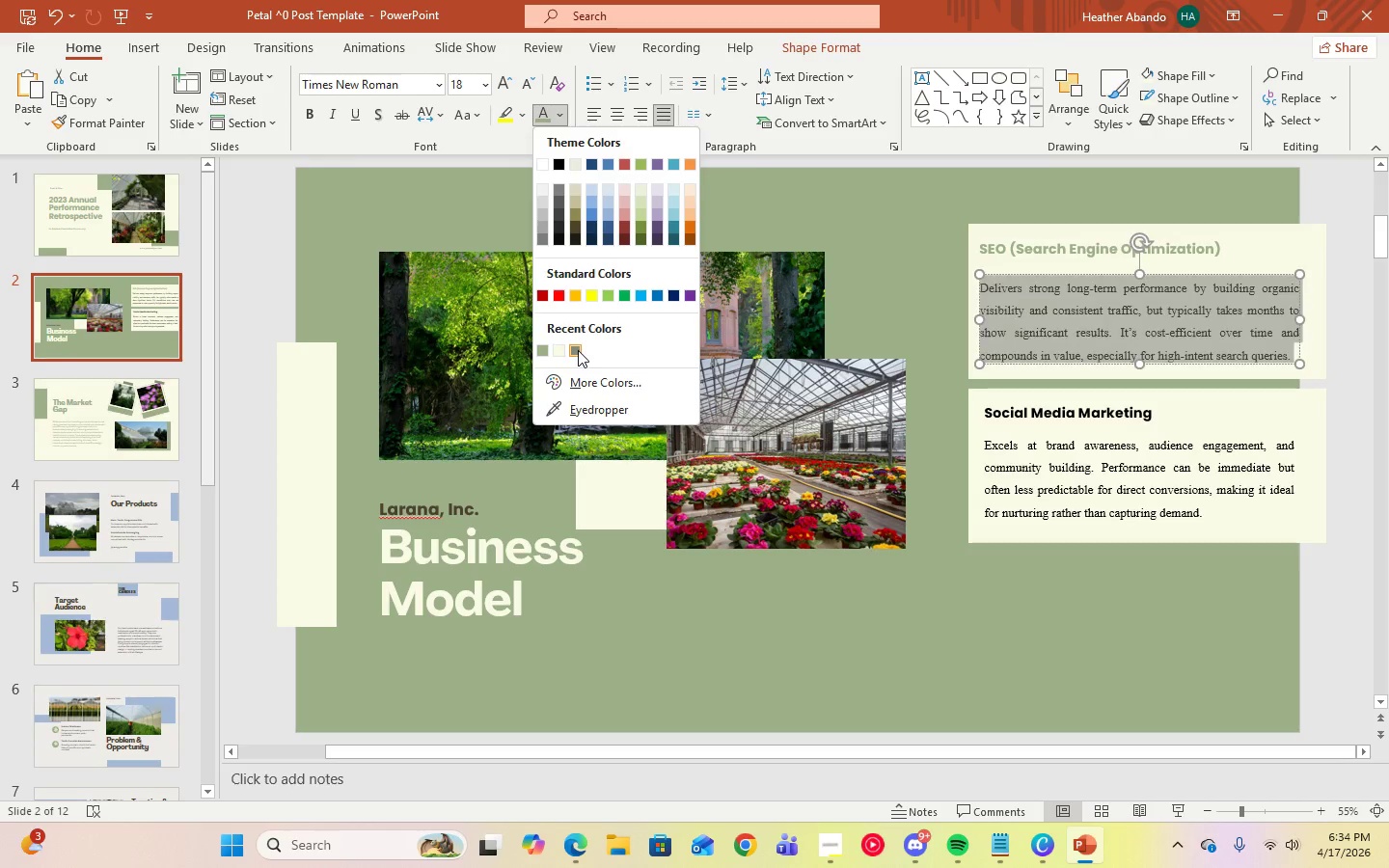 
left_click([578, 350])
 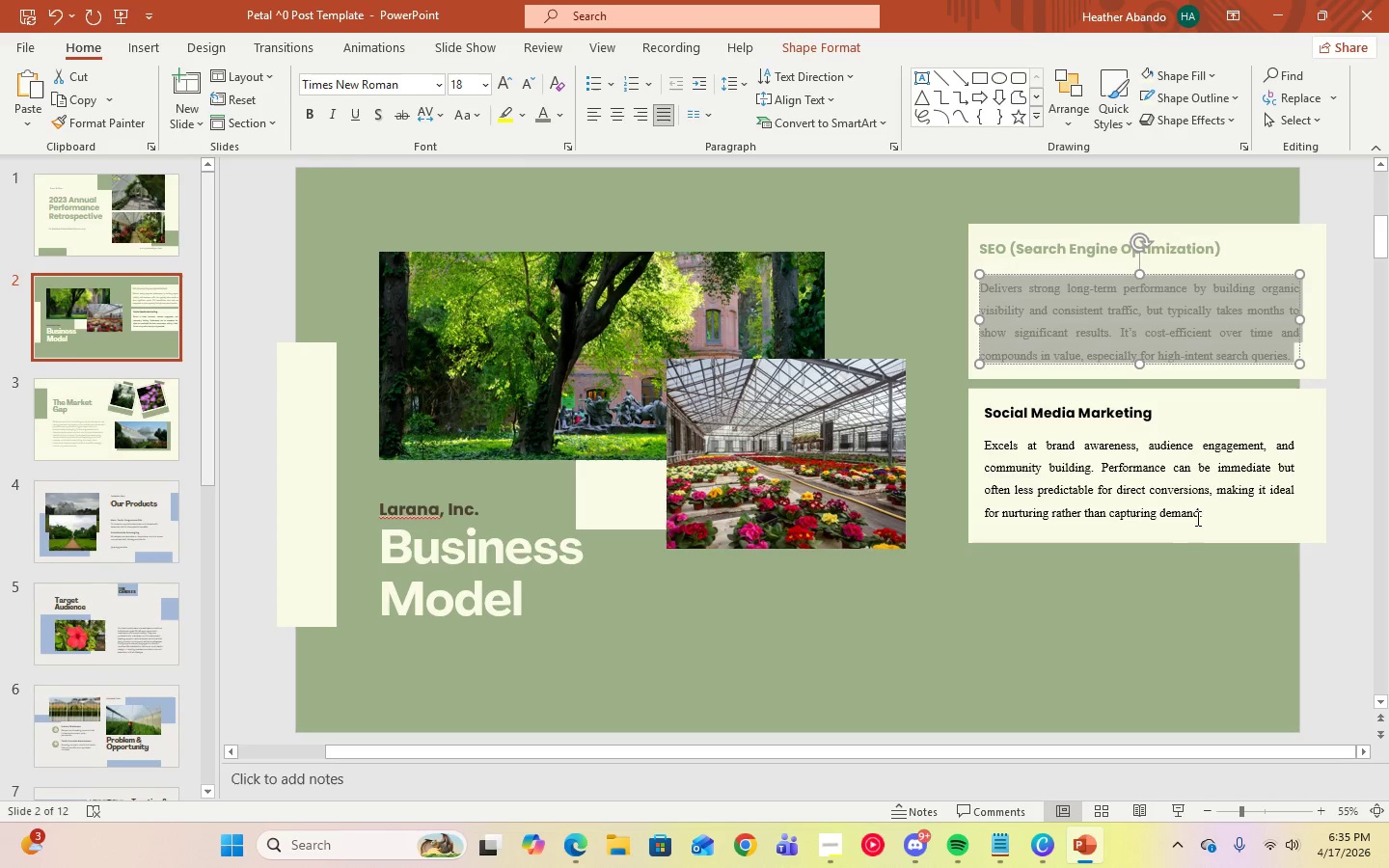 
left_click([1207, 515])
 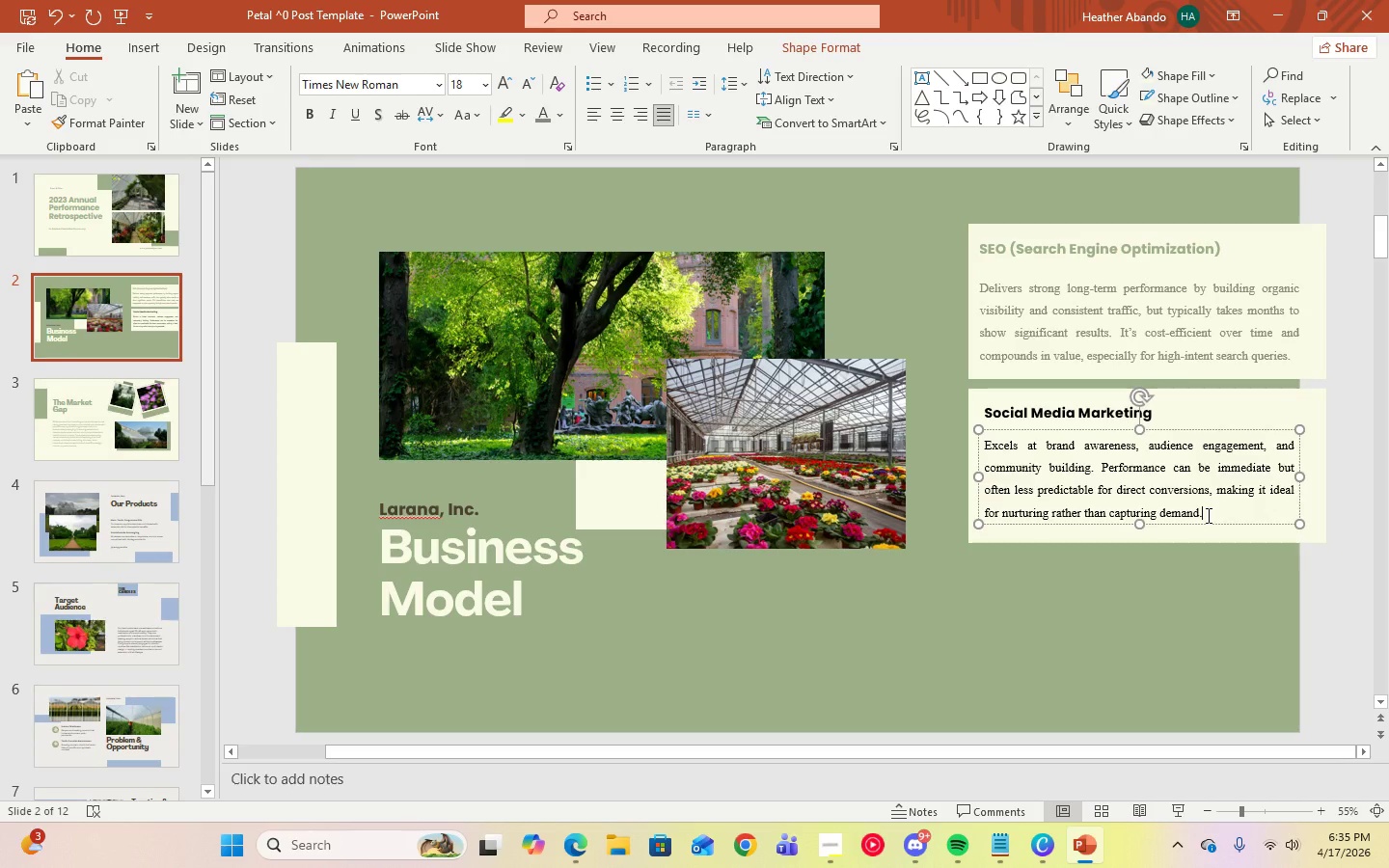 
key(Control+A)
 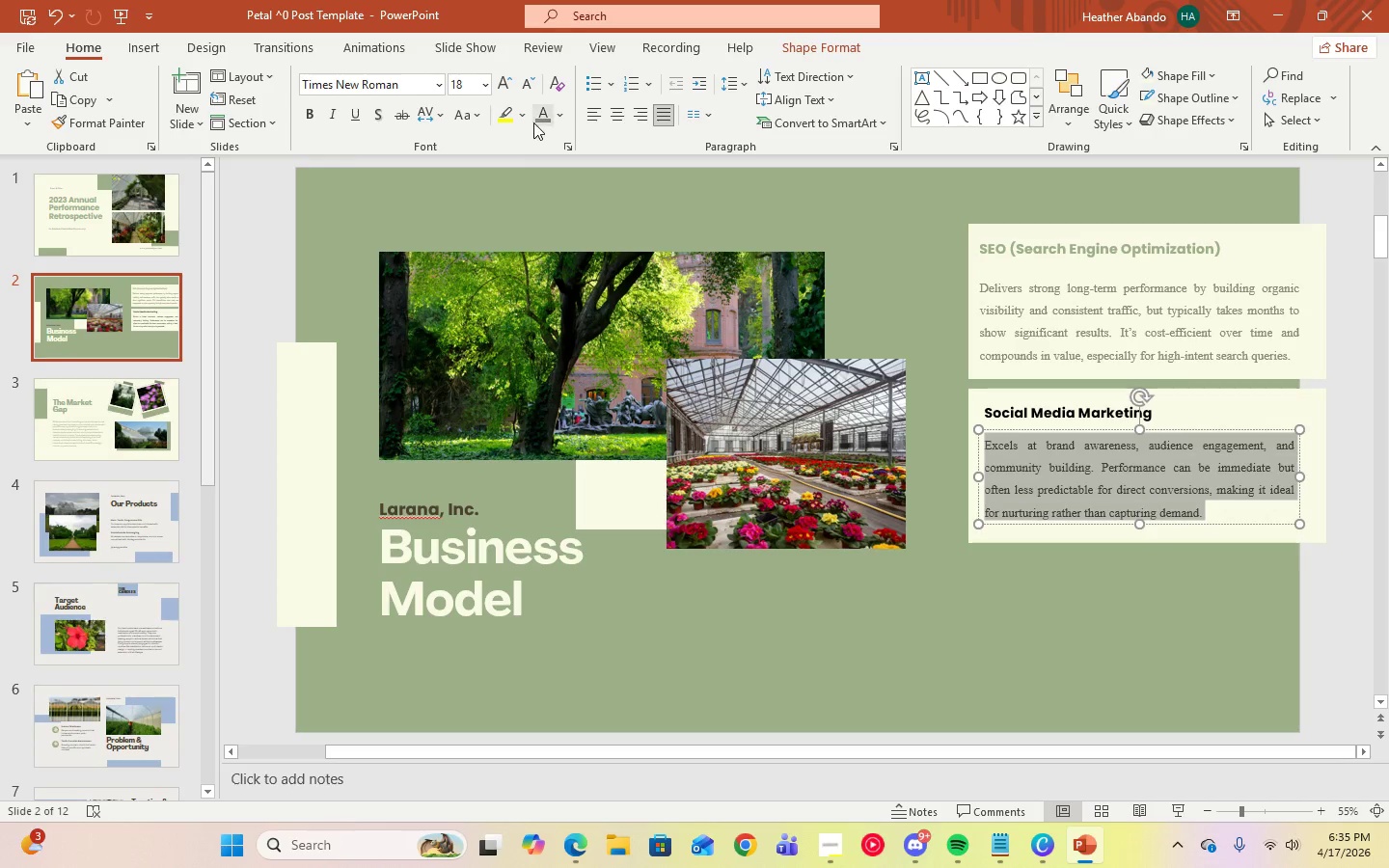 
left_click([537, 118])
 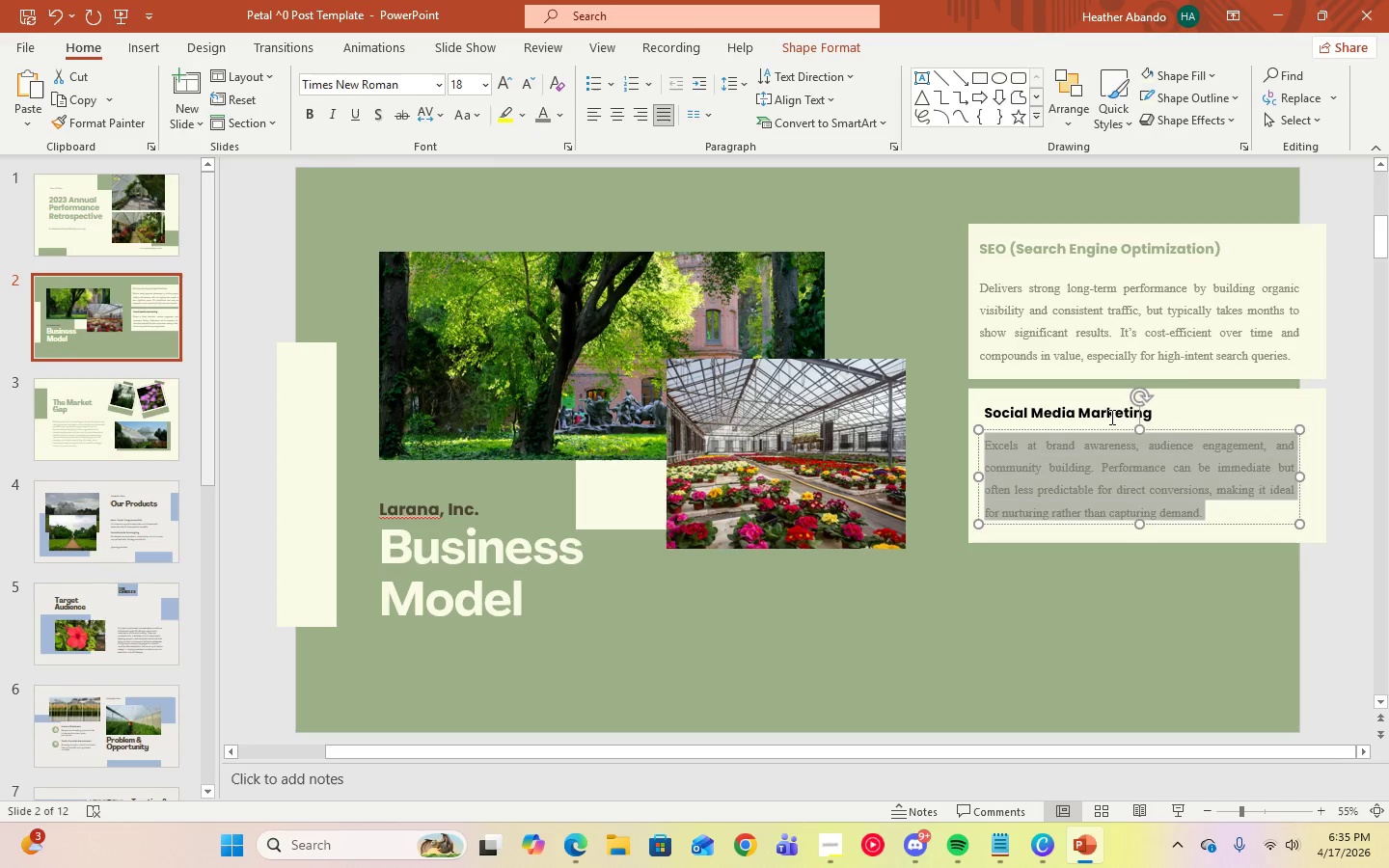 
left_click([1109, 416])
 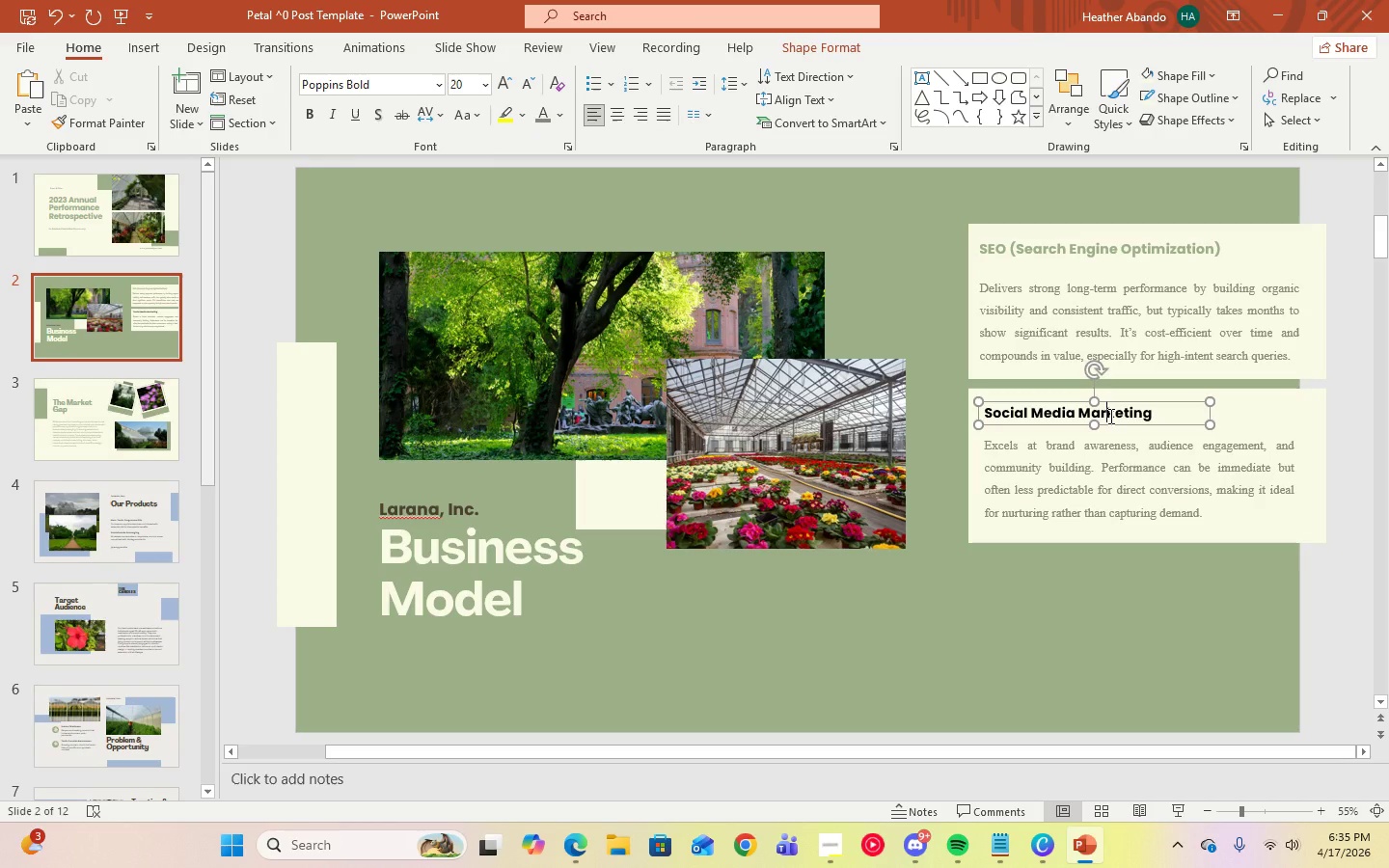 
key(Control+A)
 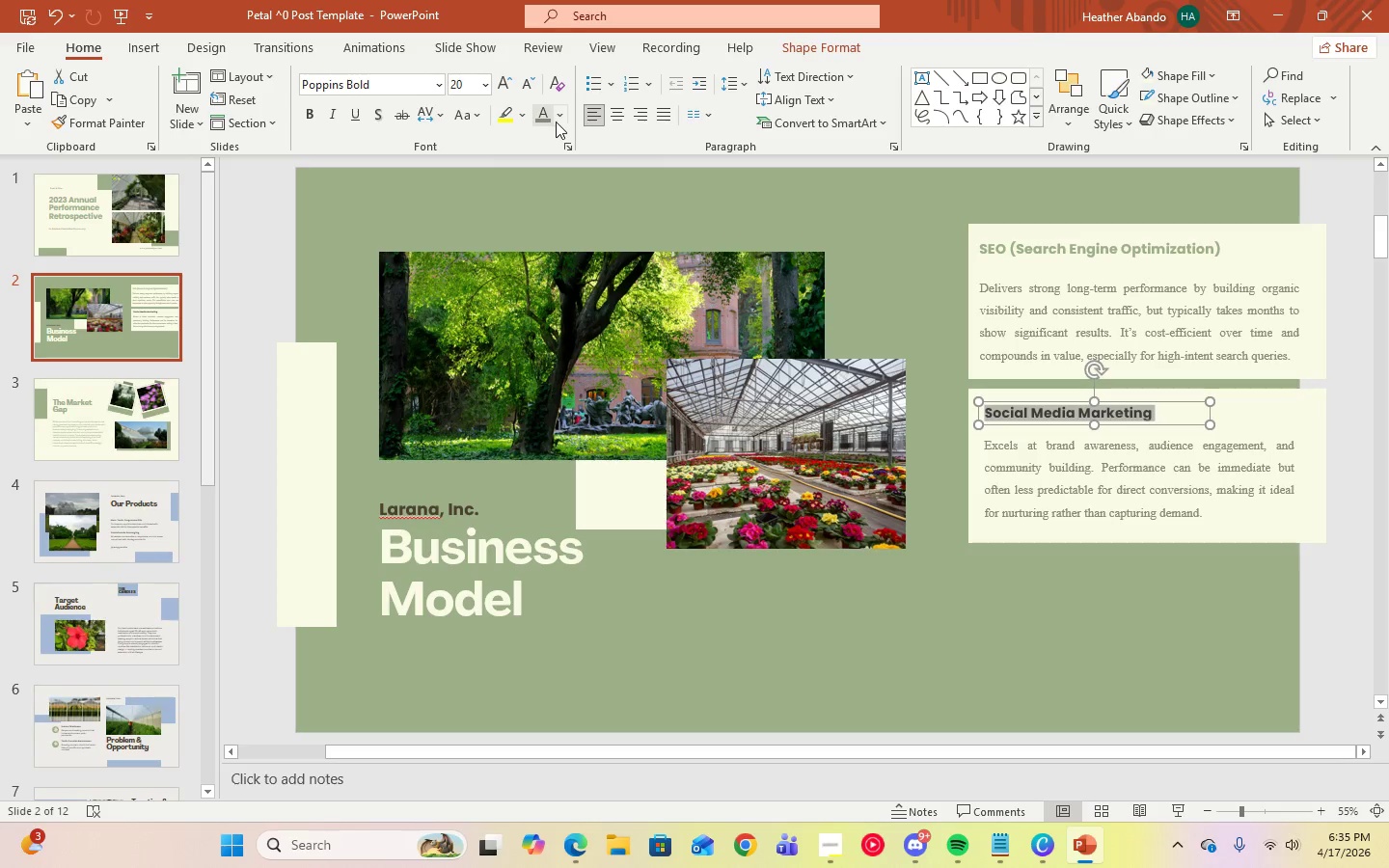 
left_click([558, 120])
 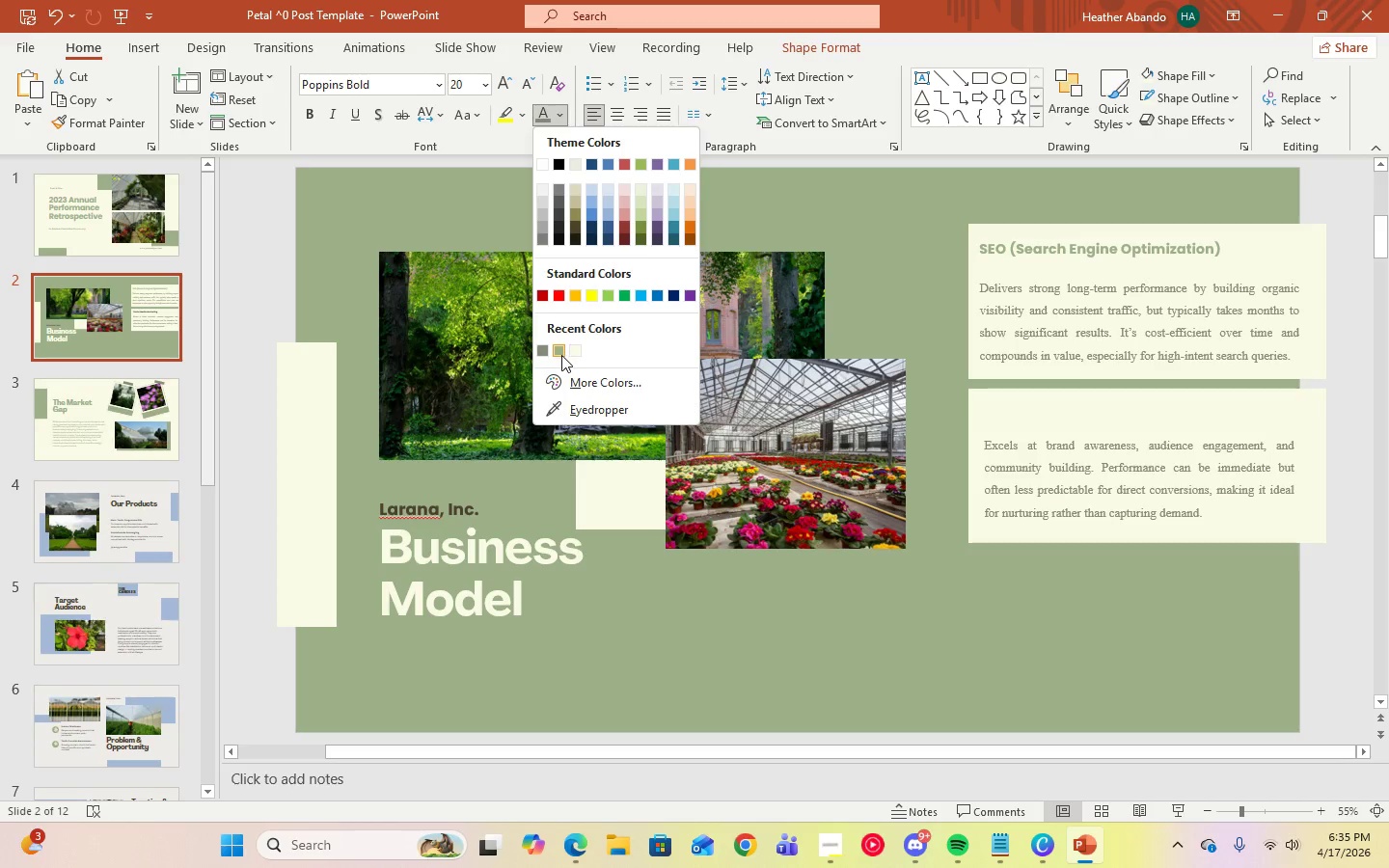 
left_click([561, 355])
 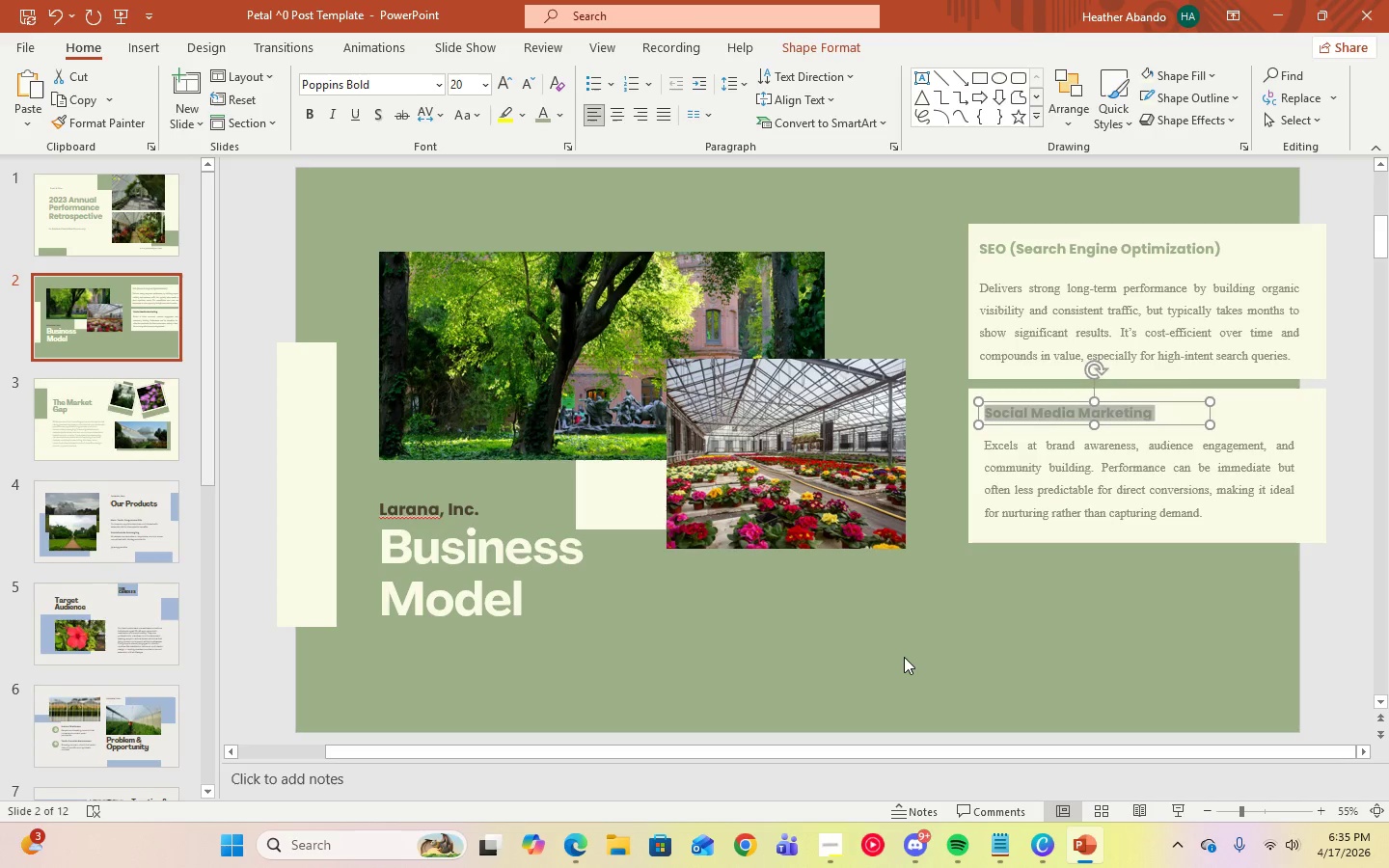 
left_click([906, 657])
 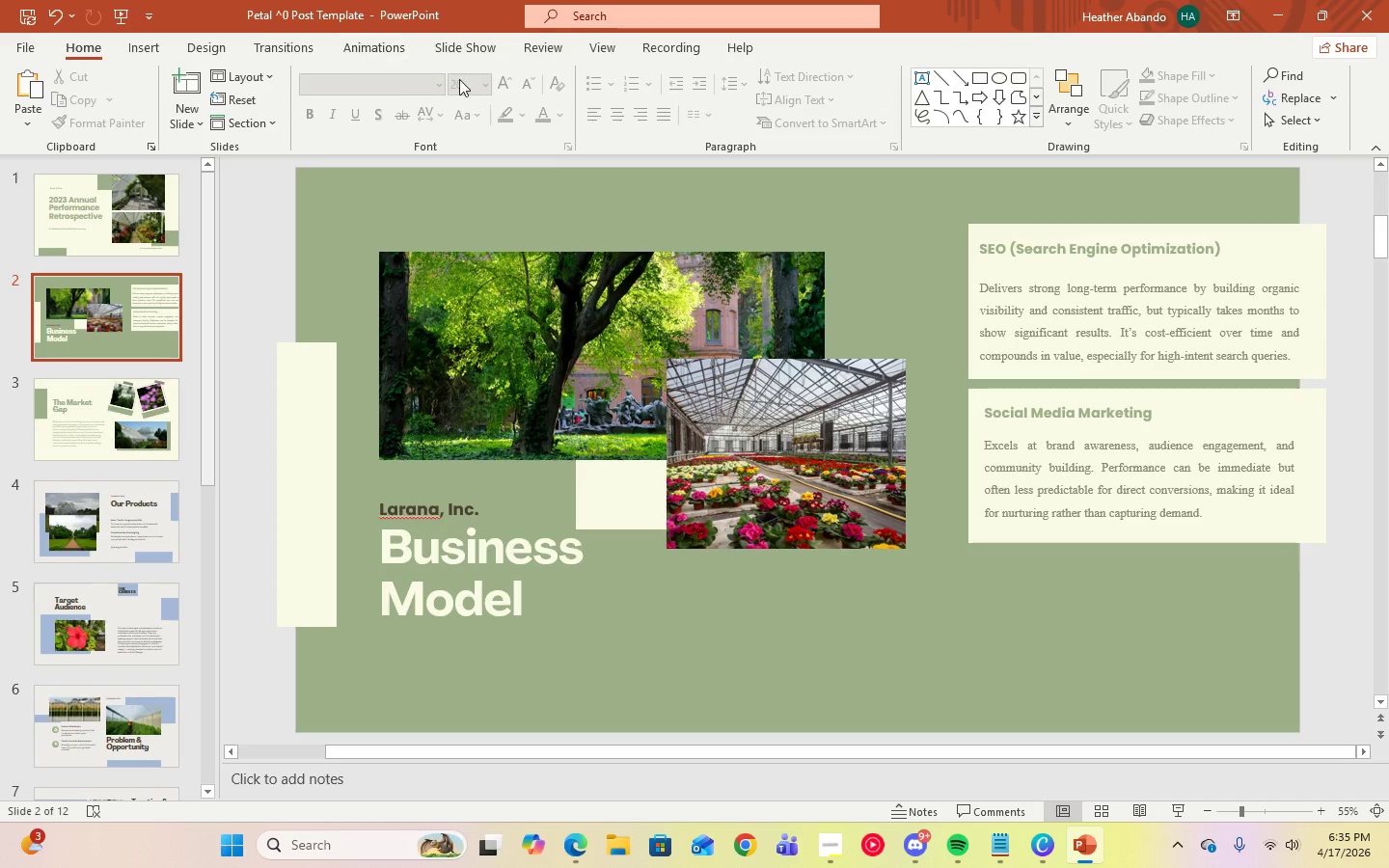 
left_click([477, 50])
 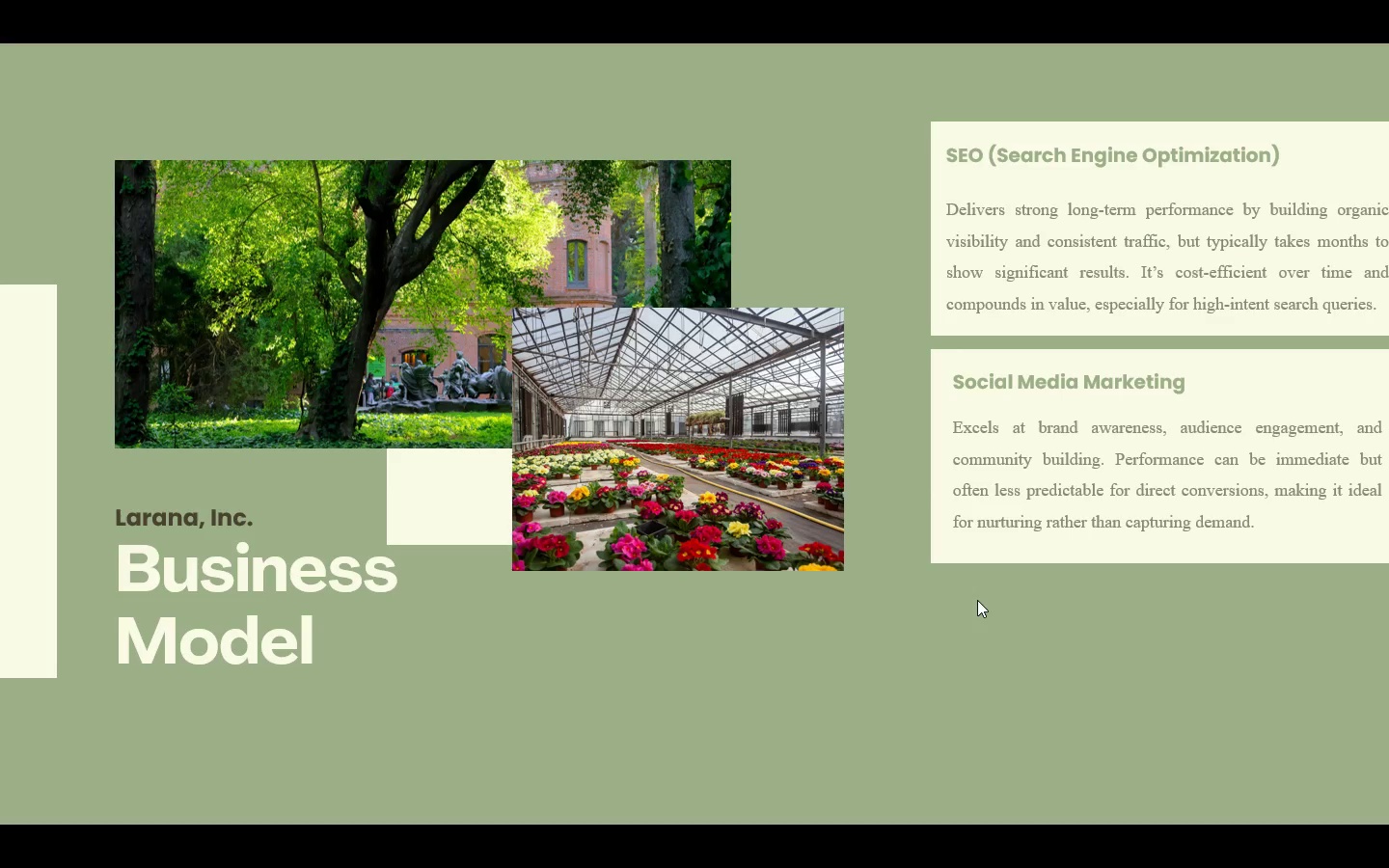 
wait(11.69)
 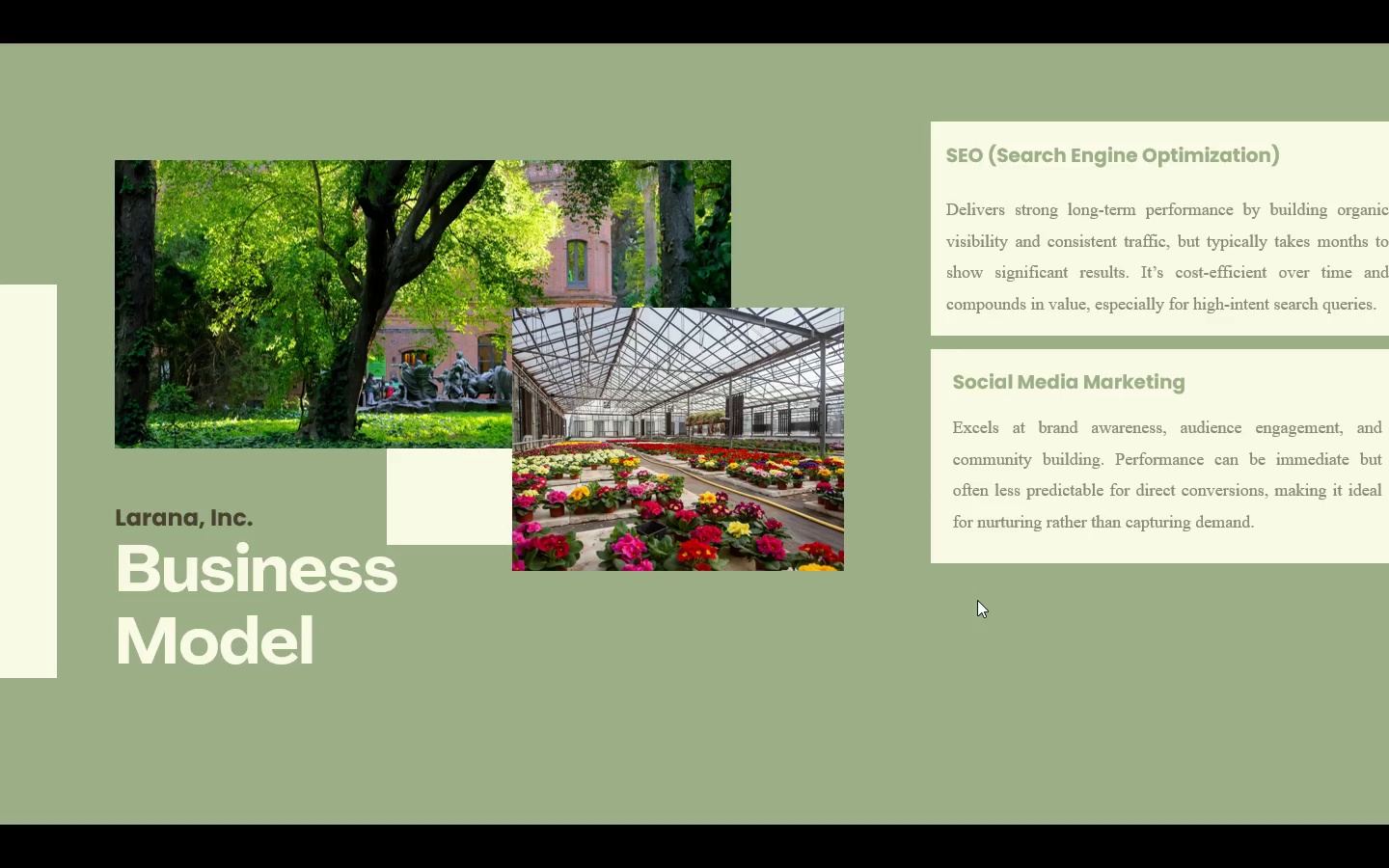 
key(Escape)
 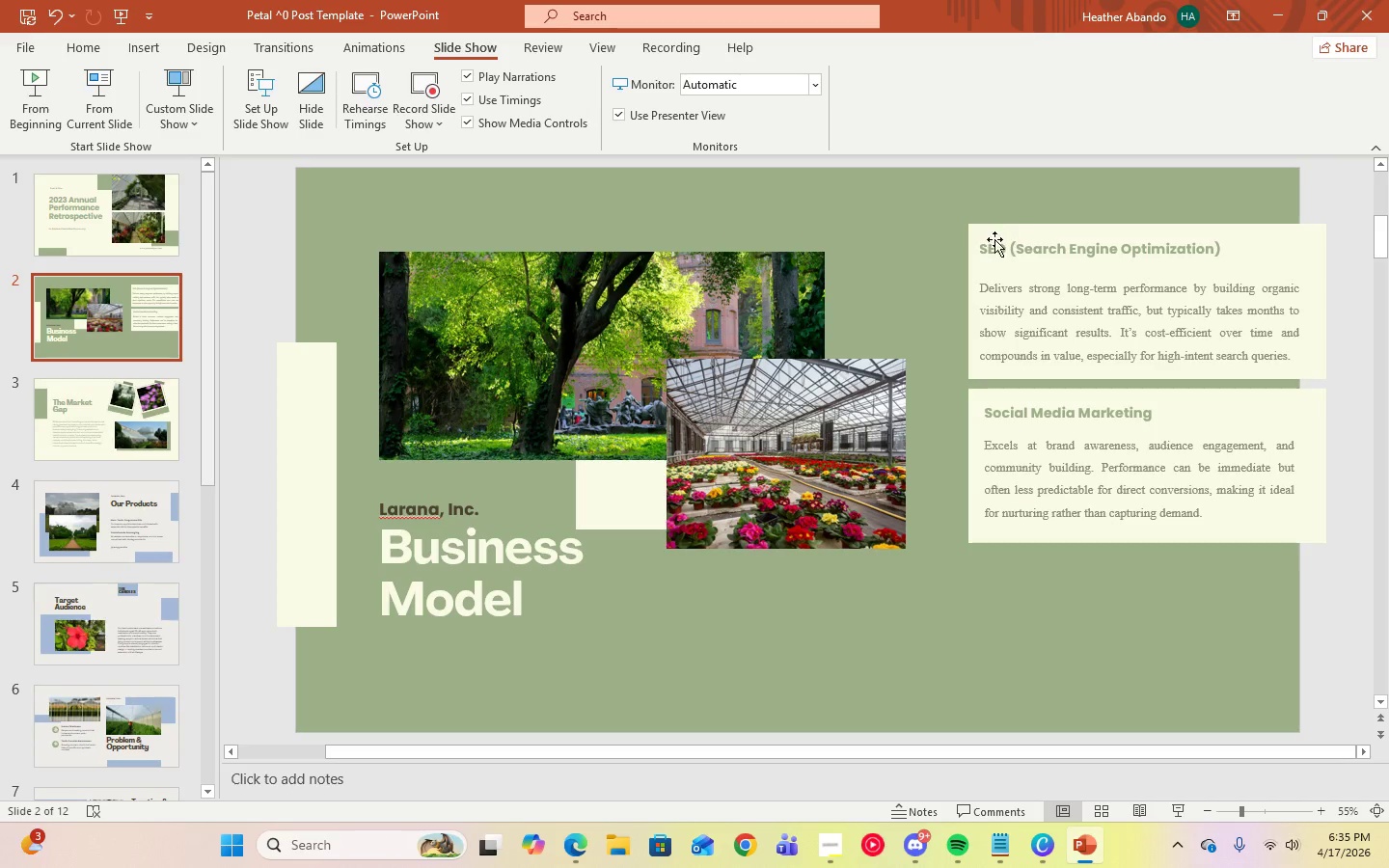 
left_click([991, 267])
 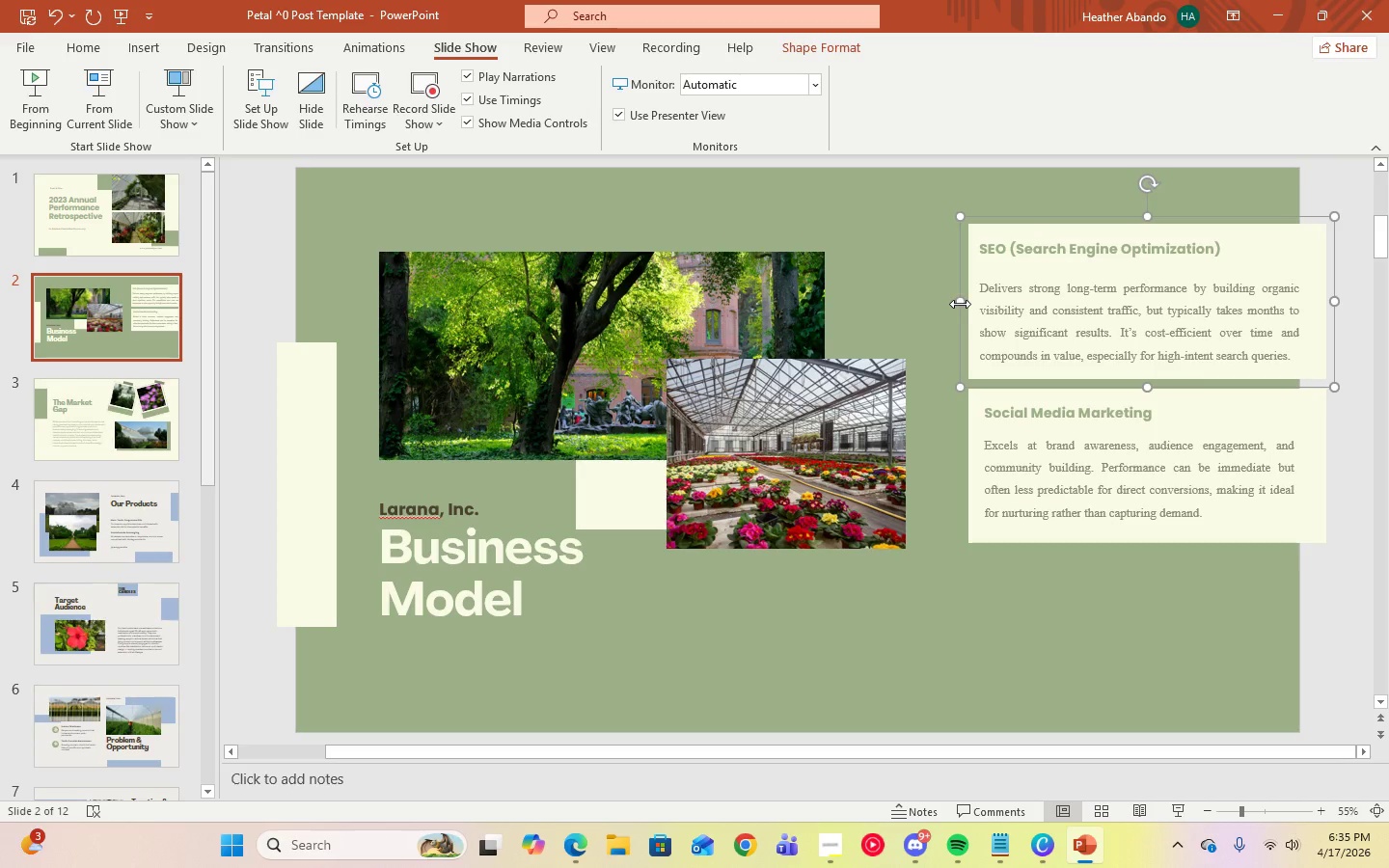 
left_click_drag(start_coordinate=[960, 301], to_coordinate=[938, 301])
 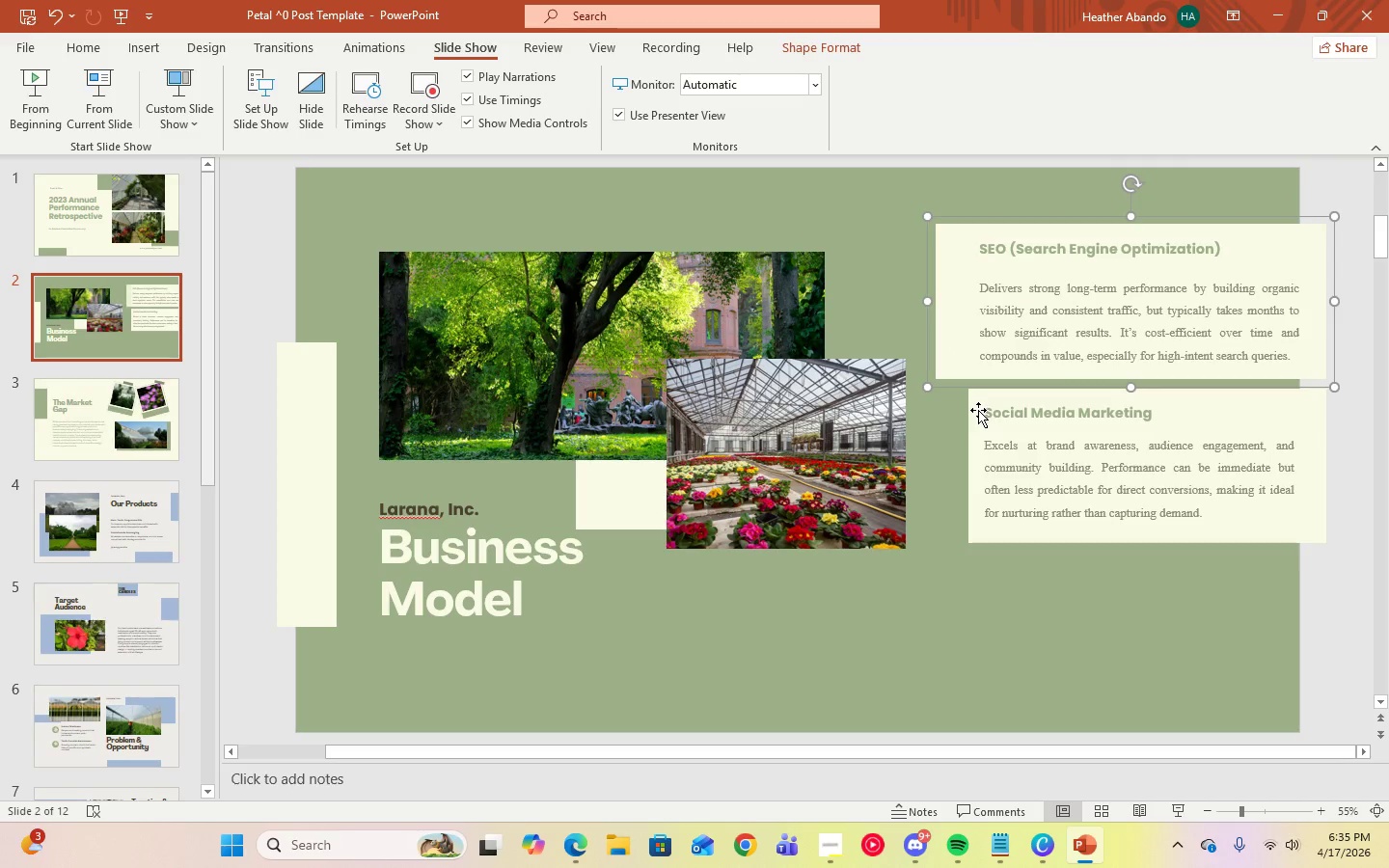 
left_click([976, 411])
 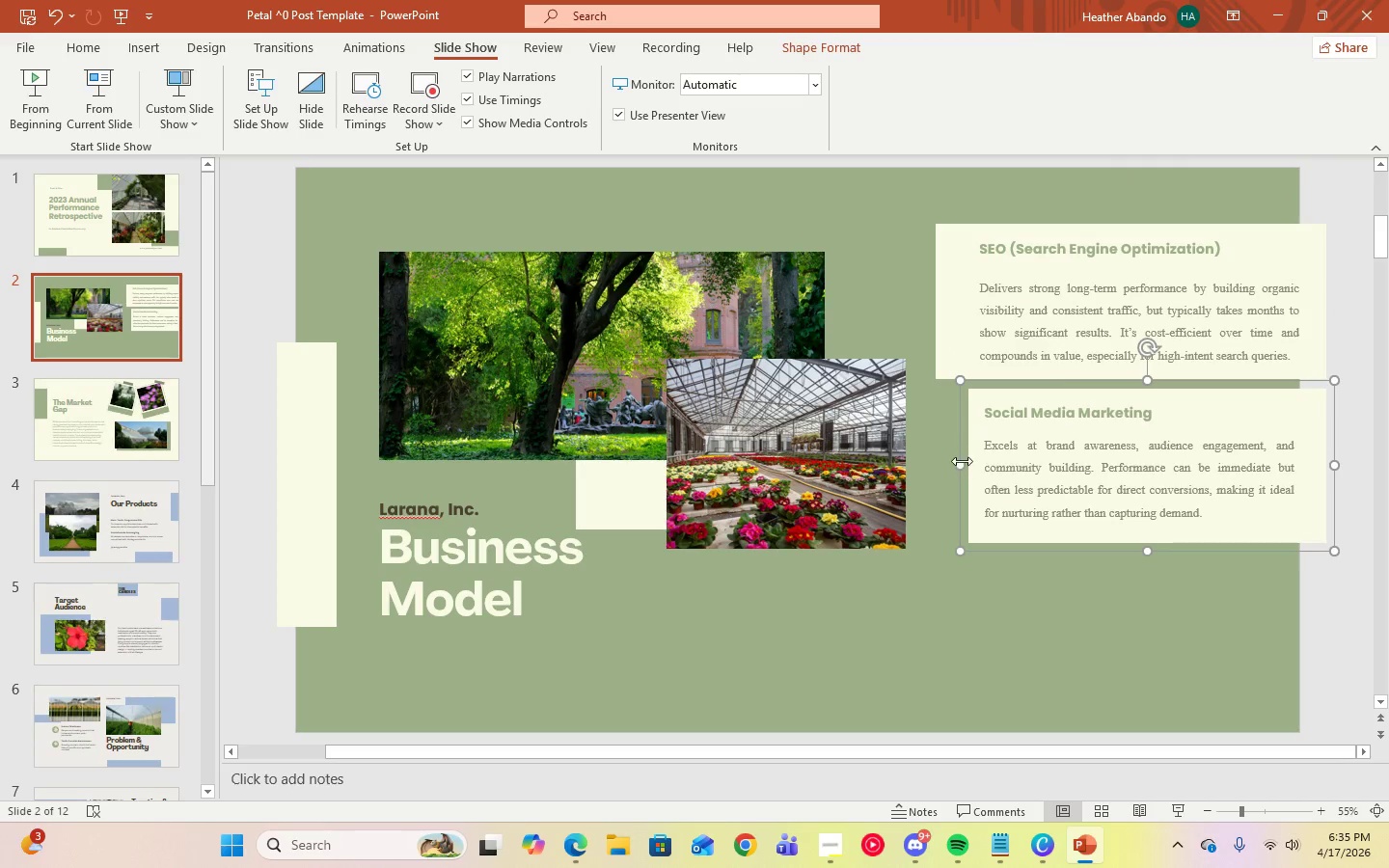 
left_click_drag(start_coordinate=[962, 464], to_coordinate=[939, 464])
 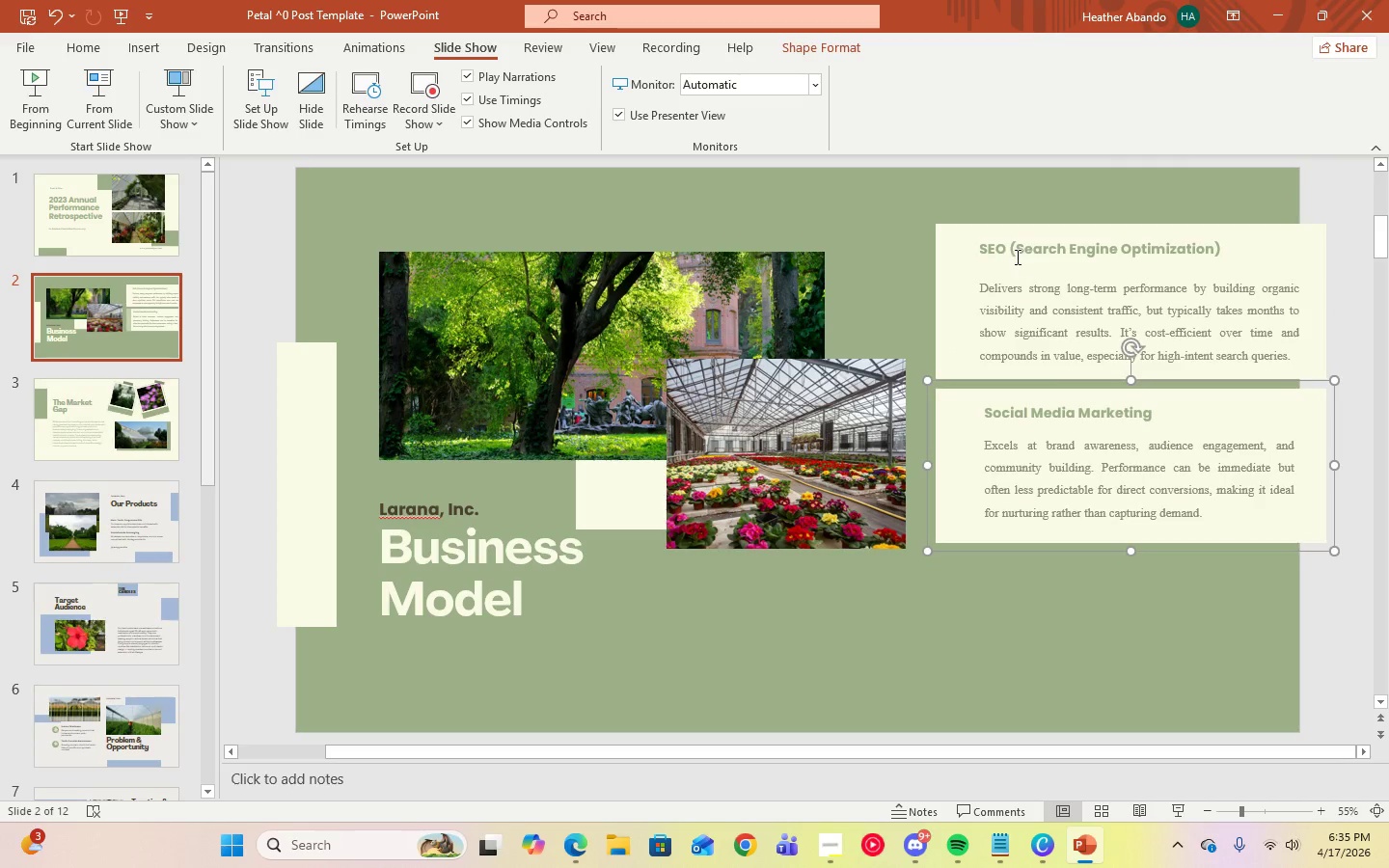 
left_click([1016, 257])
 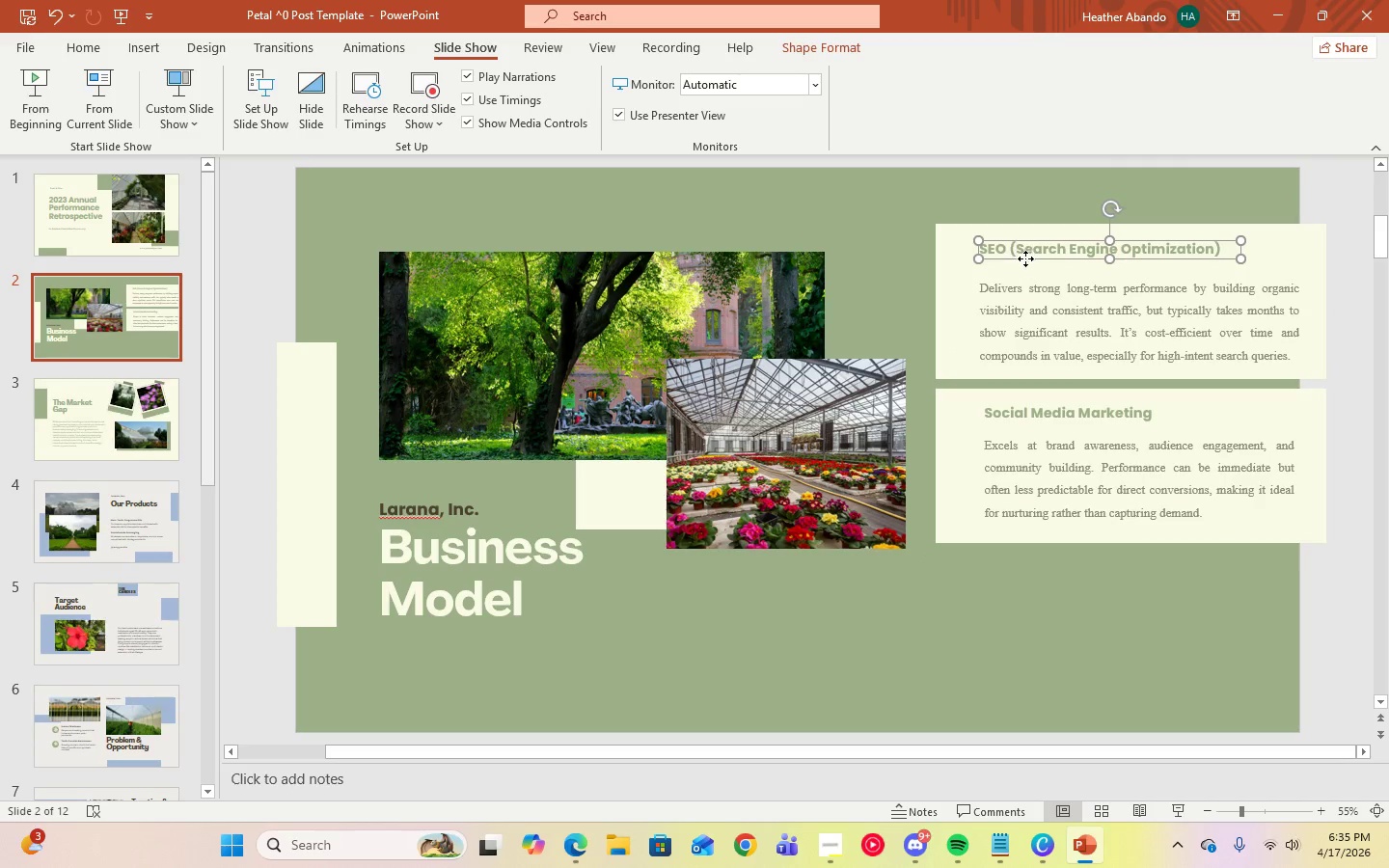 
left_click_drag(start_coordinate=[1025, 258], to_coordinate=[996, 261])
 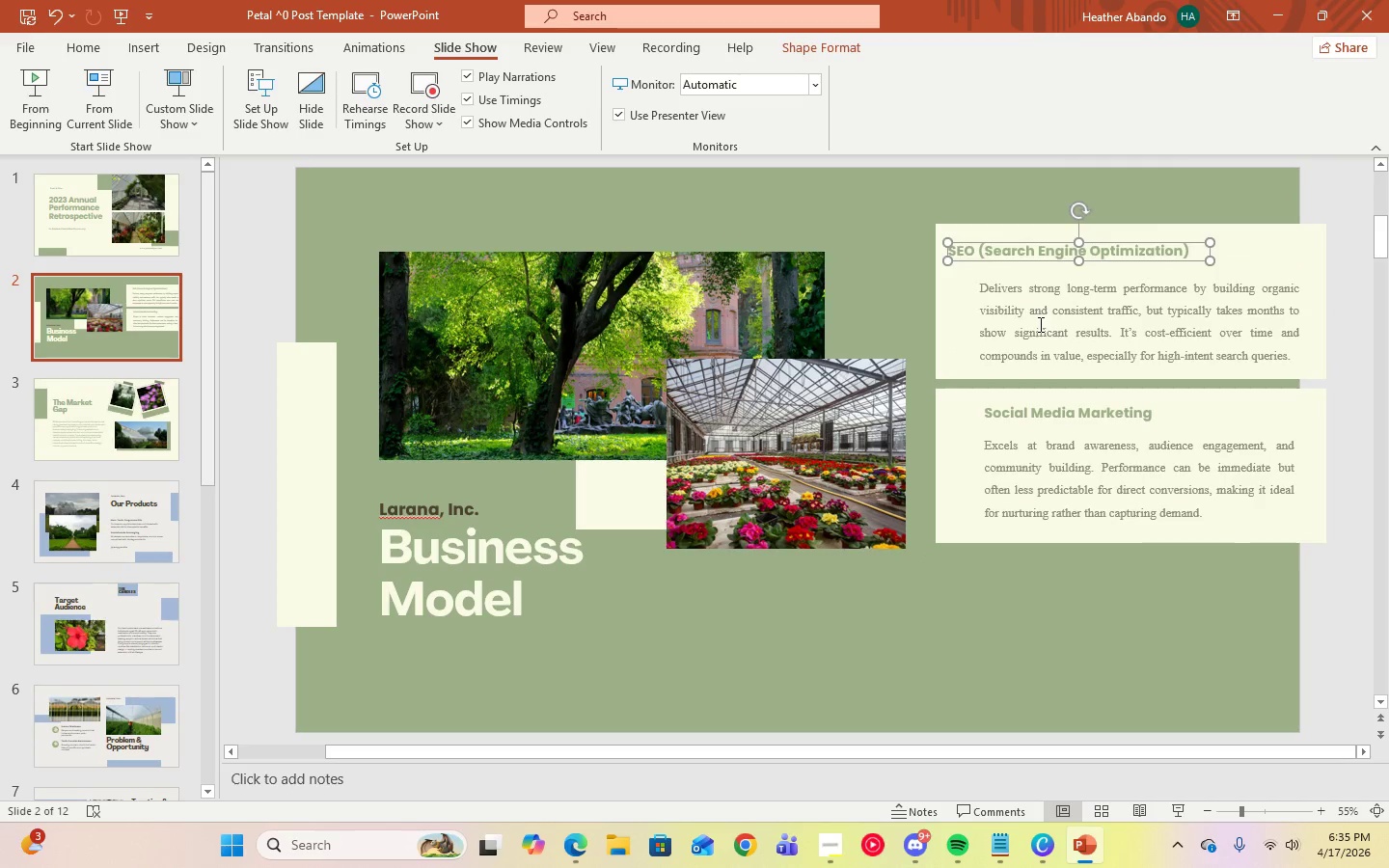 
left_click([1039, 324])
 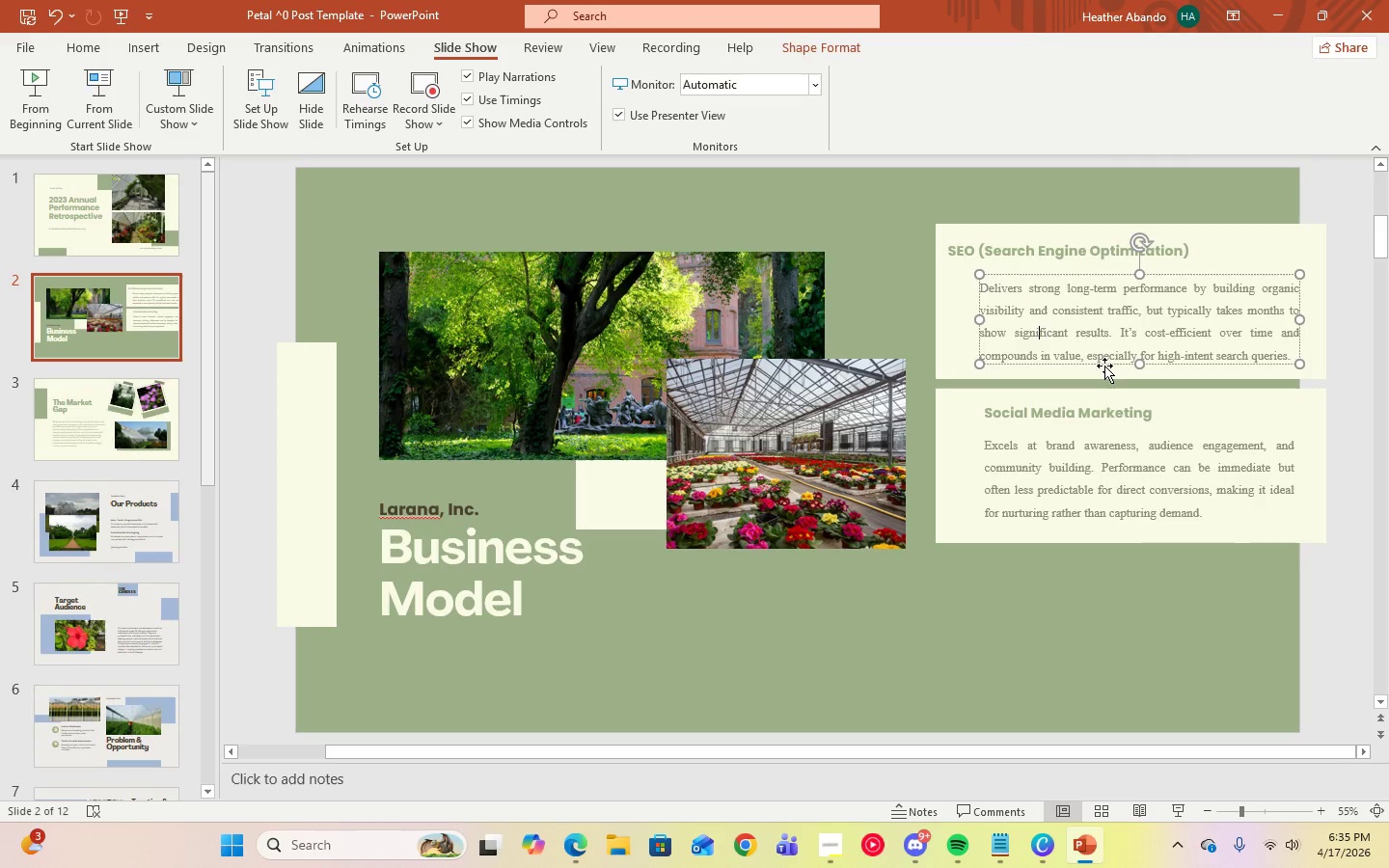 
left_click_drag(start_coordinate=[1103, 364], to_coordinate=[1073, 364])
 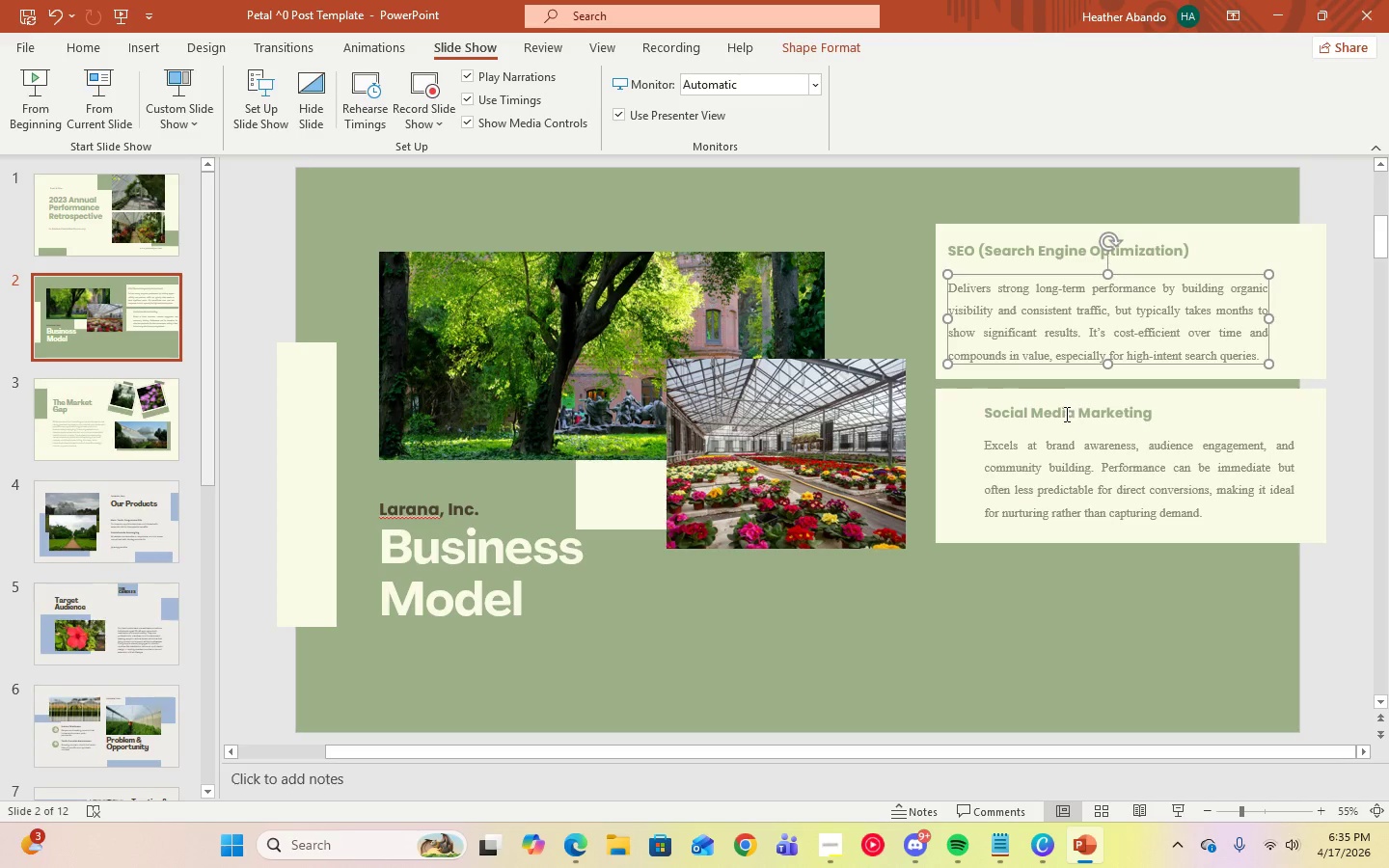 
left_click([1065, 414])
 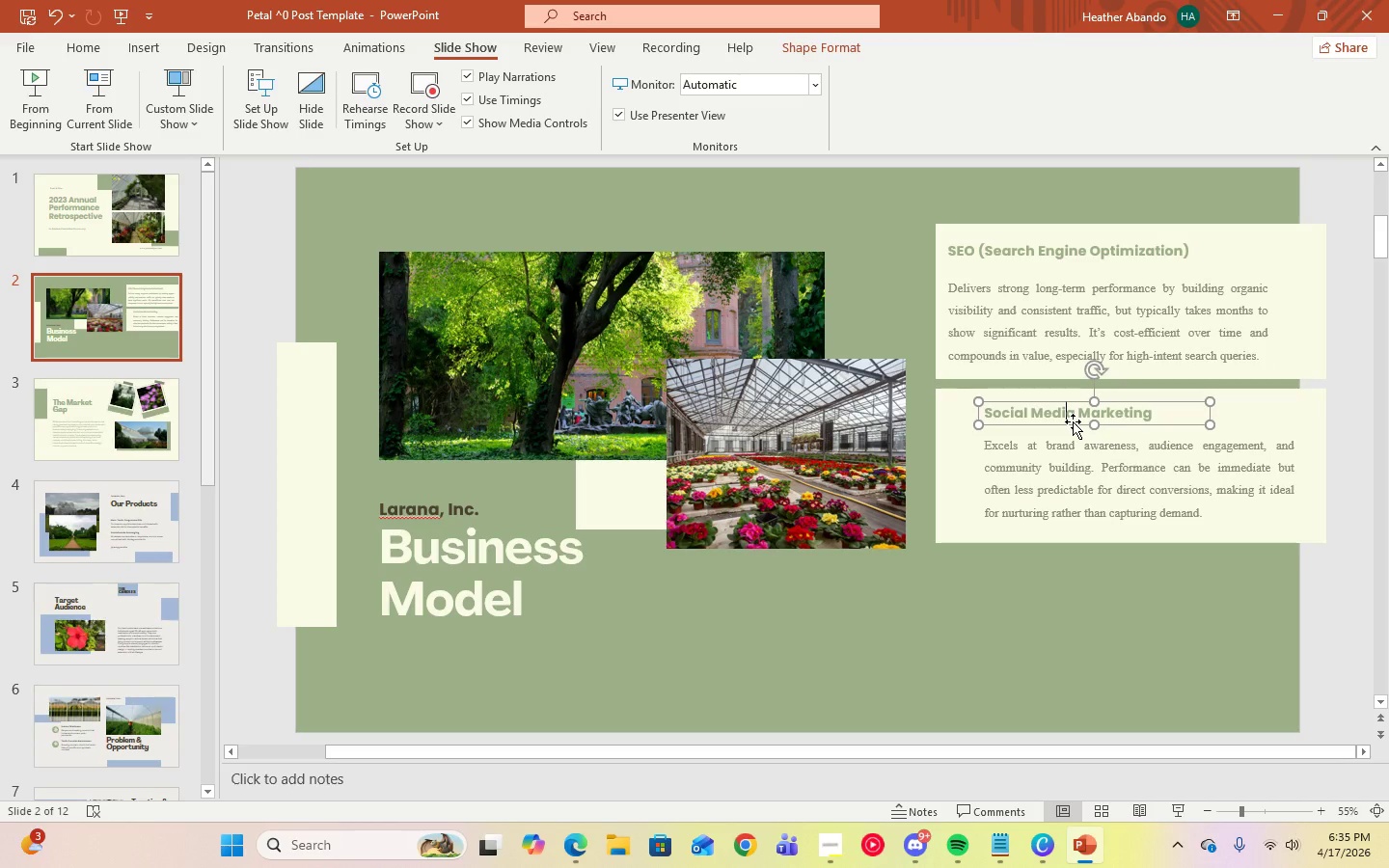 
left_click_drag(start_coordinate=[1073, 421], to_coordinate=[1040, 421])
 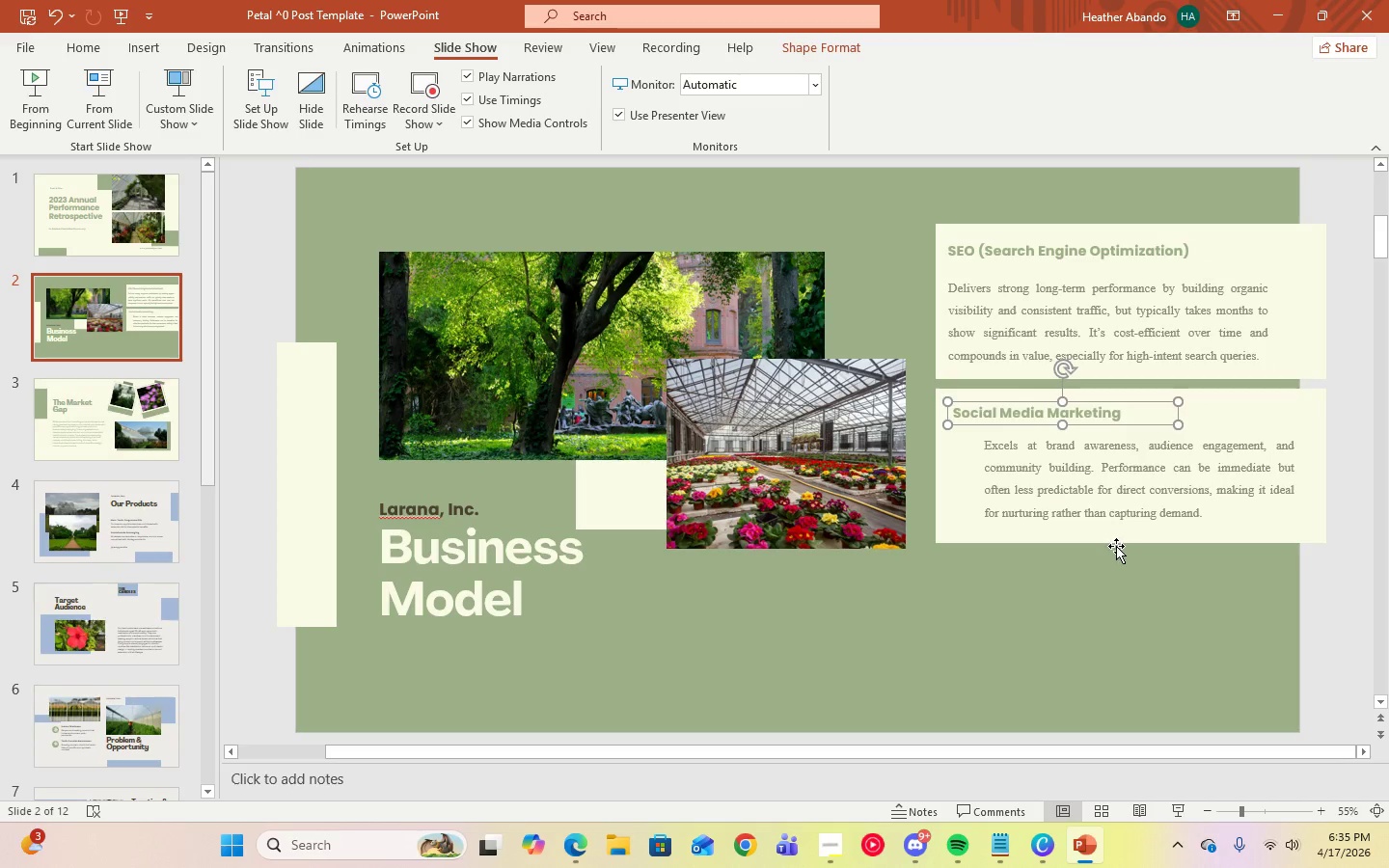 
left_click([1093, 508])
 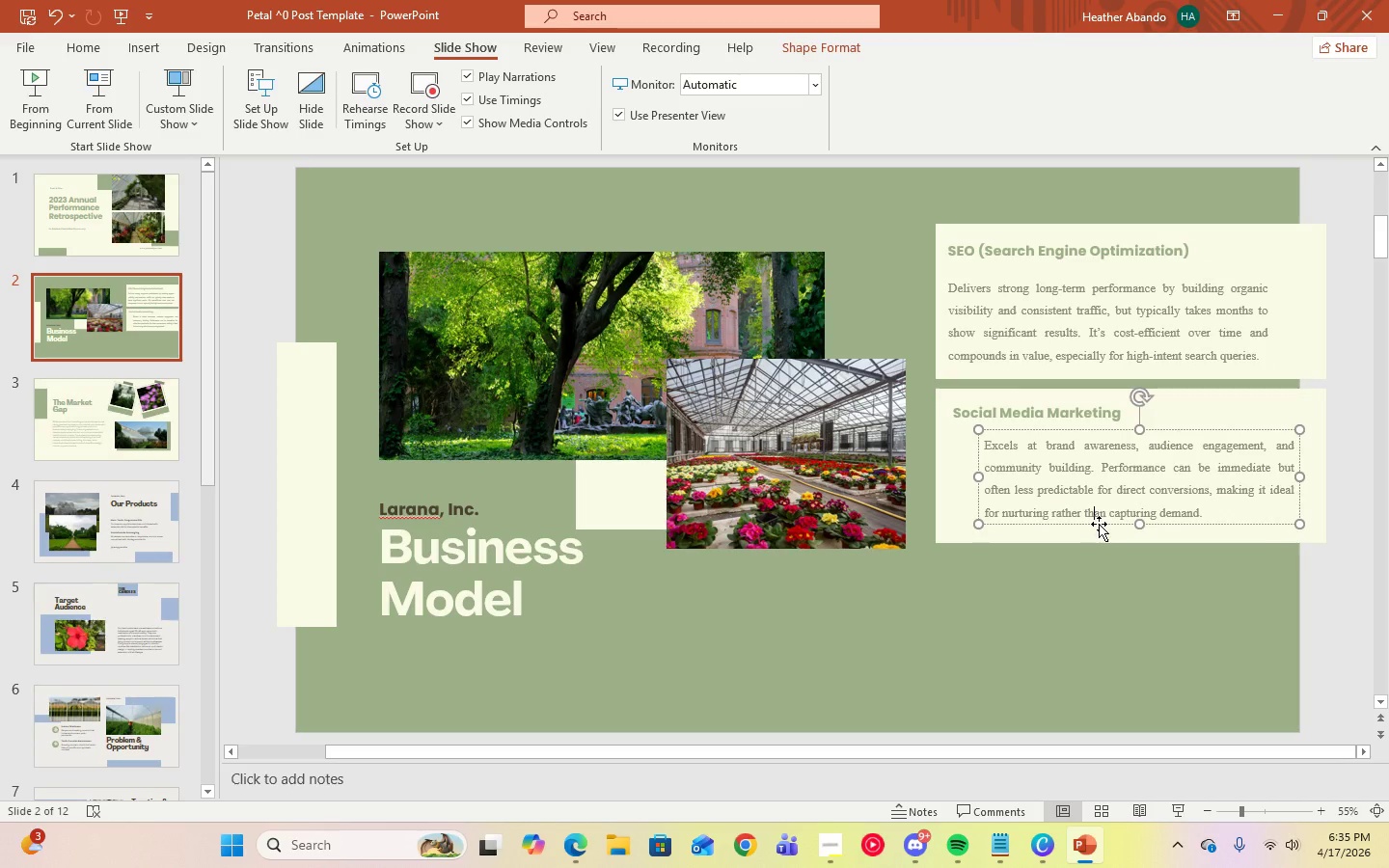 
left_click_drag(start_coordinate=[1099, 524], to_coordinate=[1068, 524])
 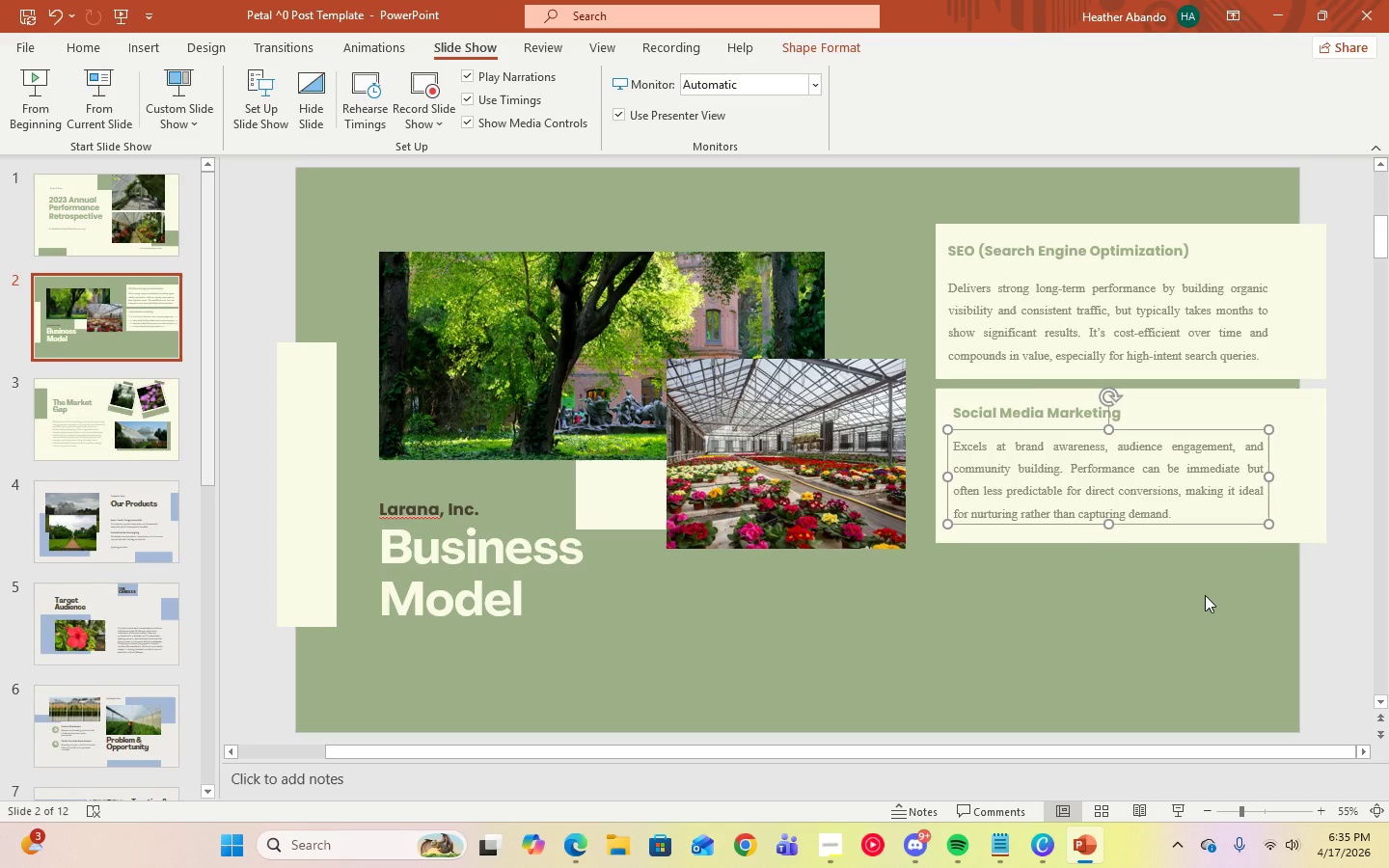 
left_click([1206, 595])
 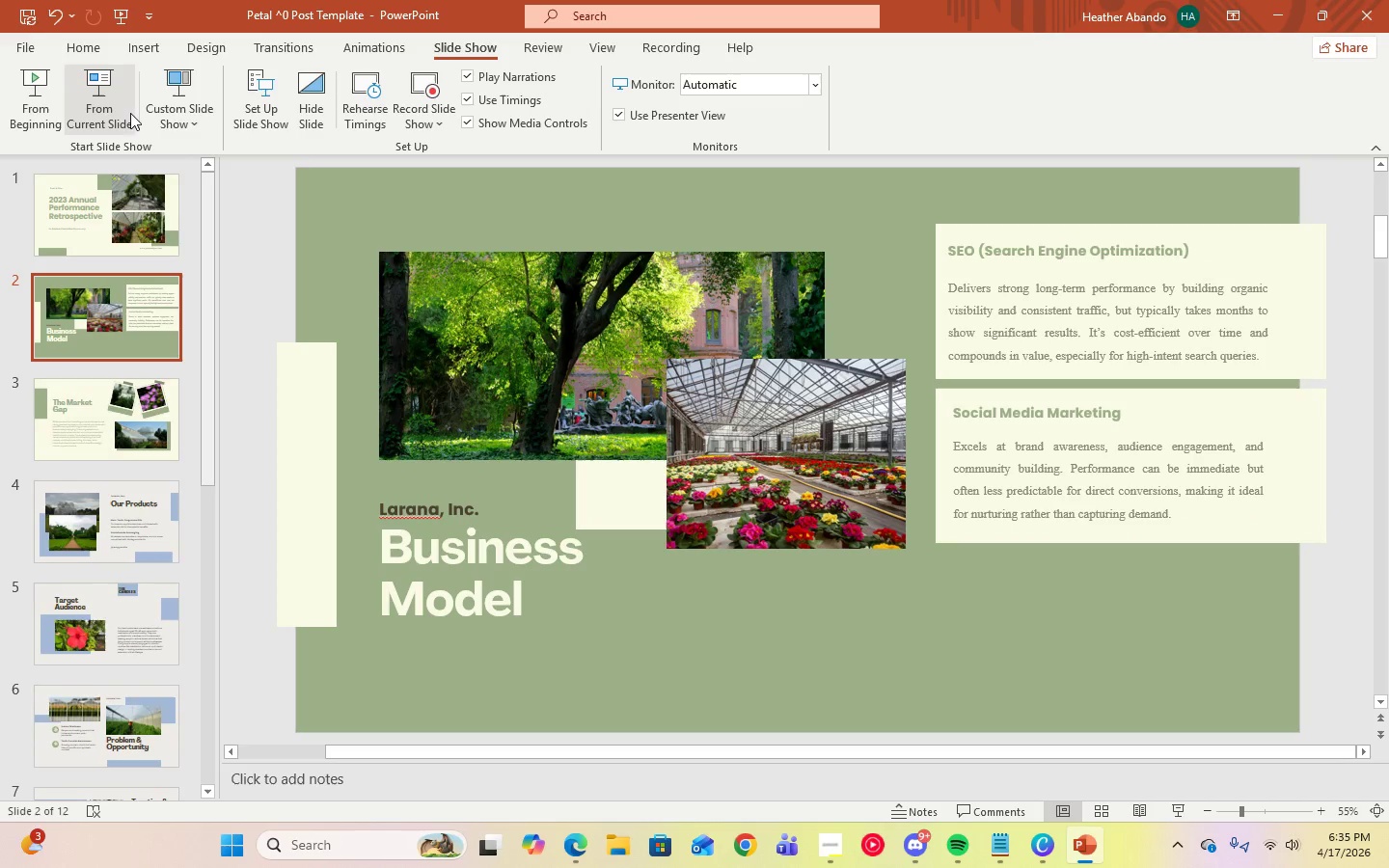 
left_click([124, 113])
 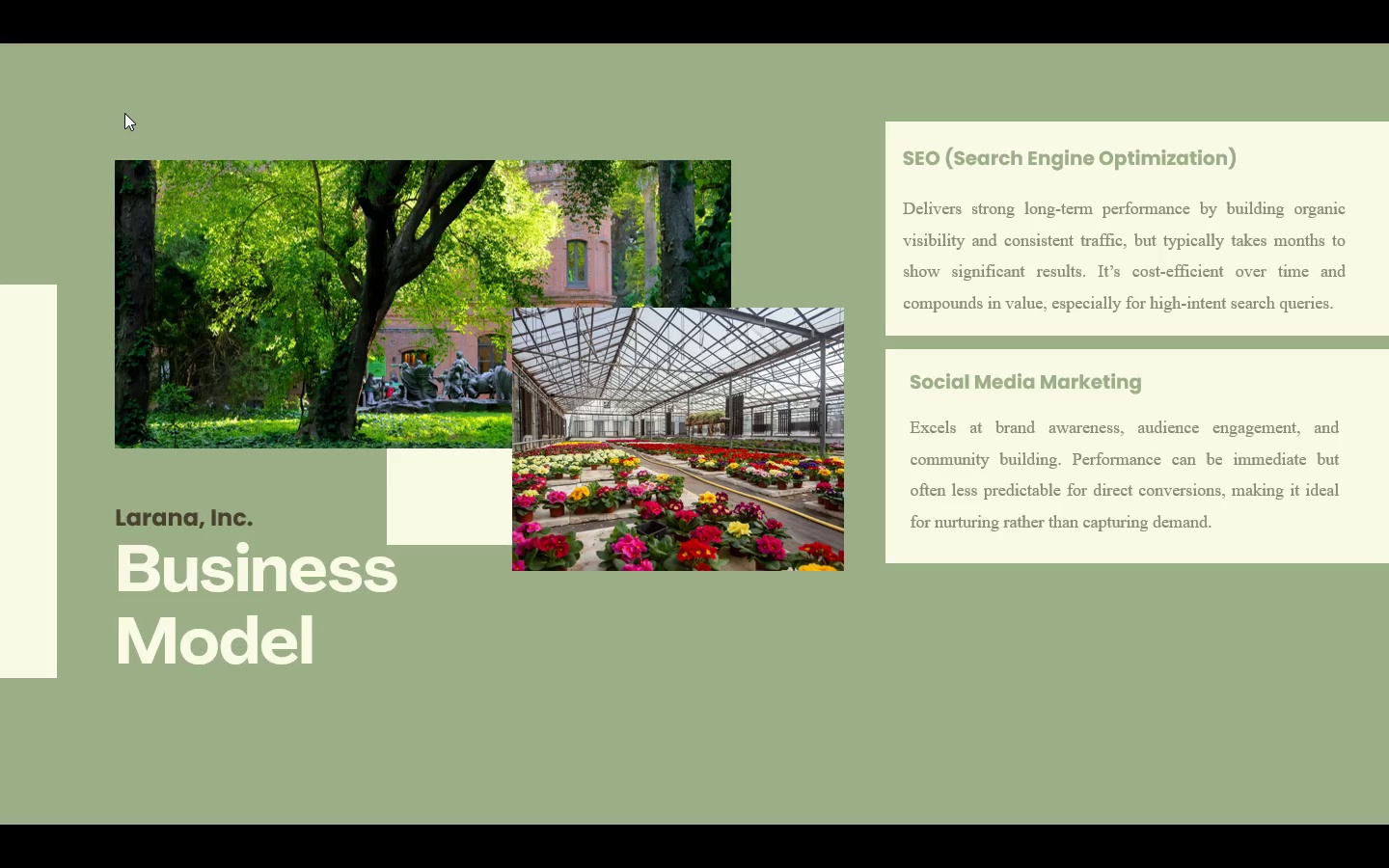 
key(Escape)
 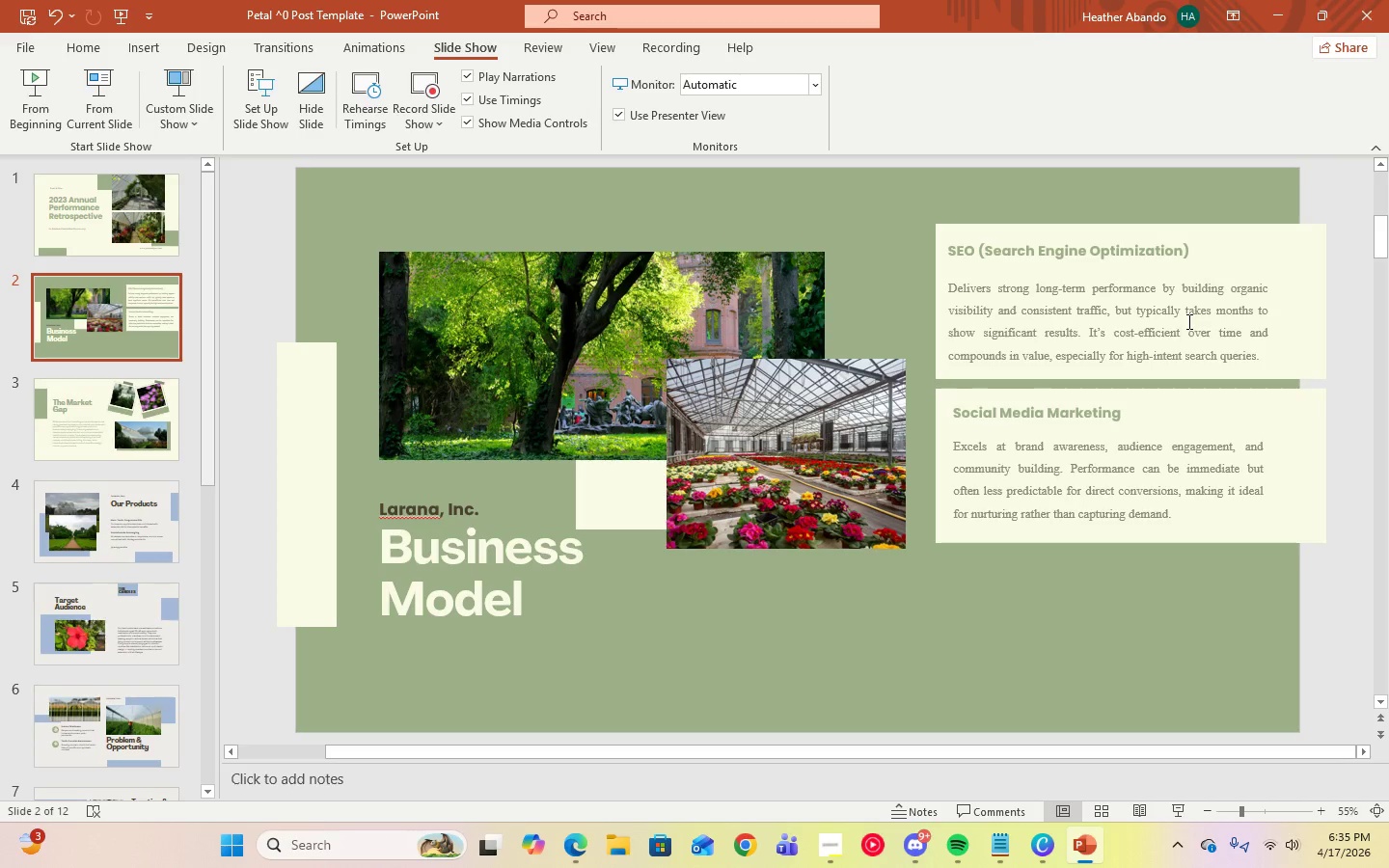 
left_click([1187, 321])
 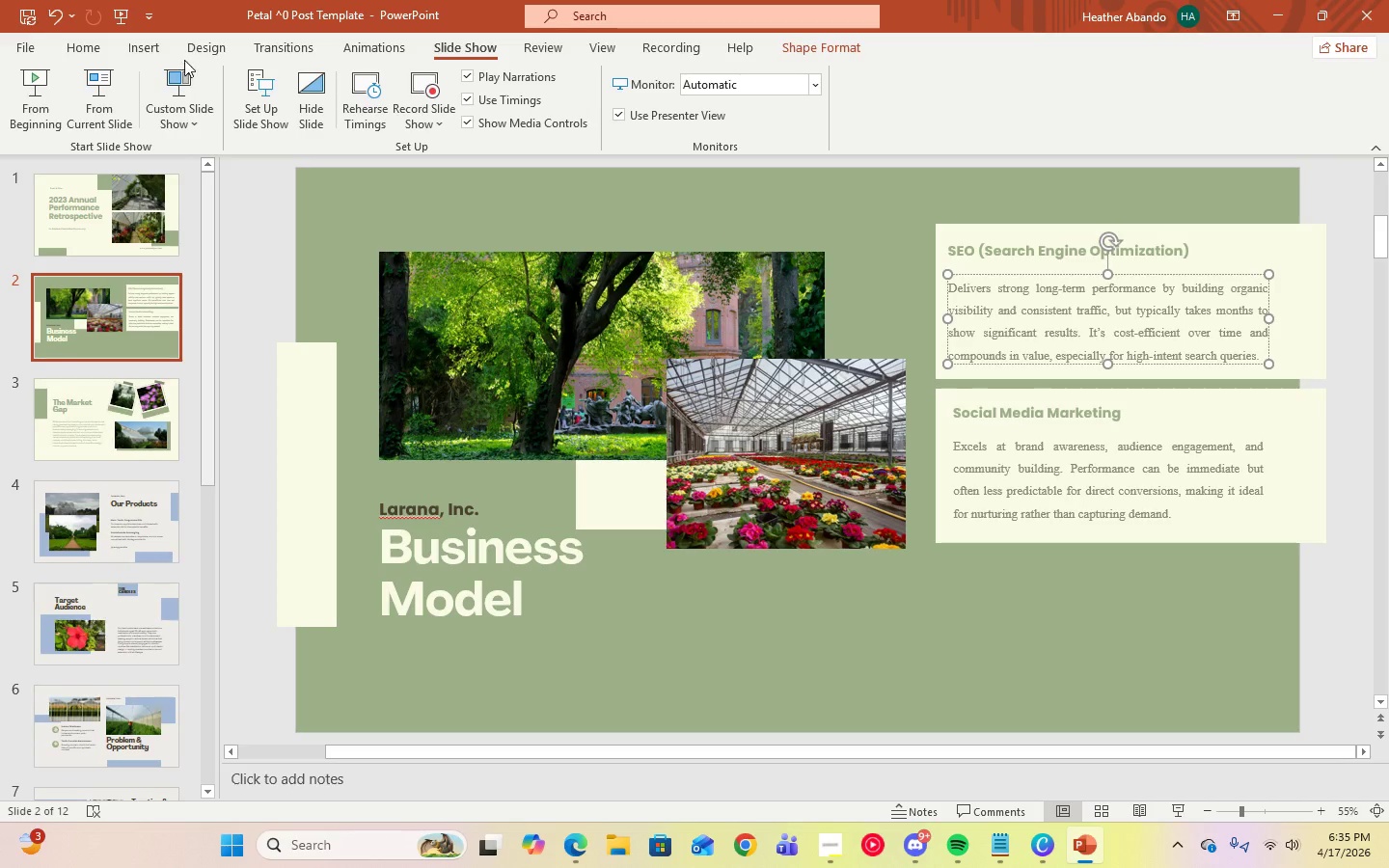 
left_click([107, 45])
 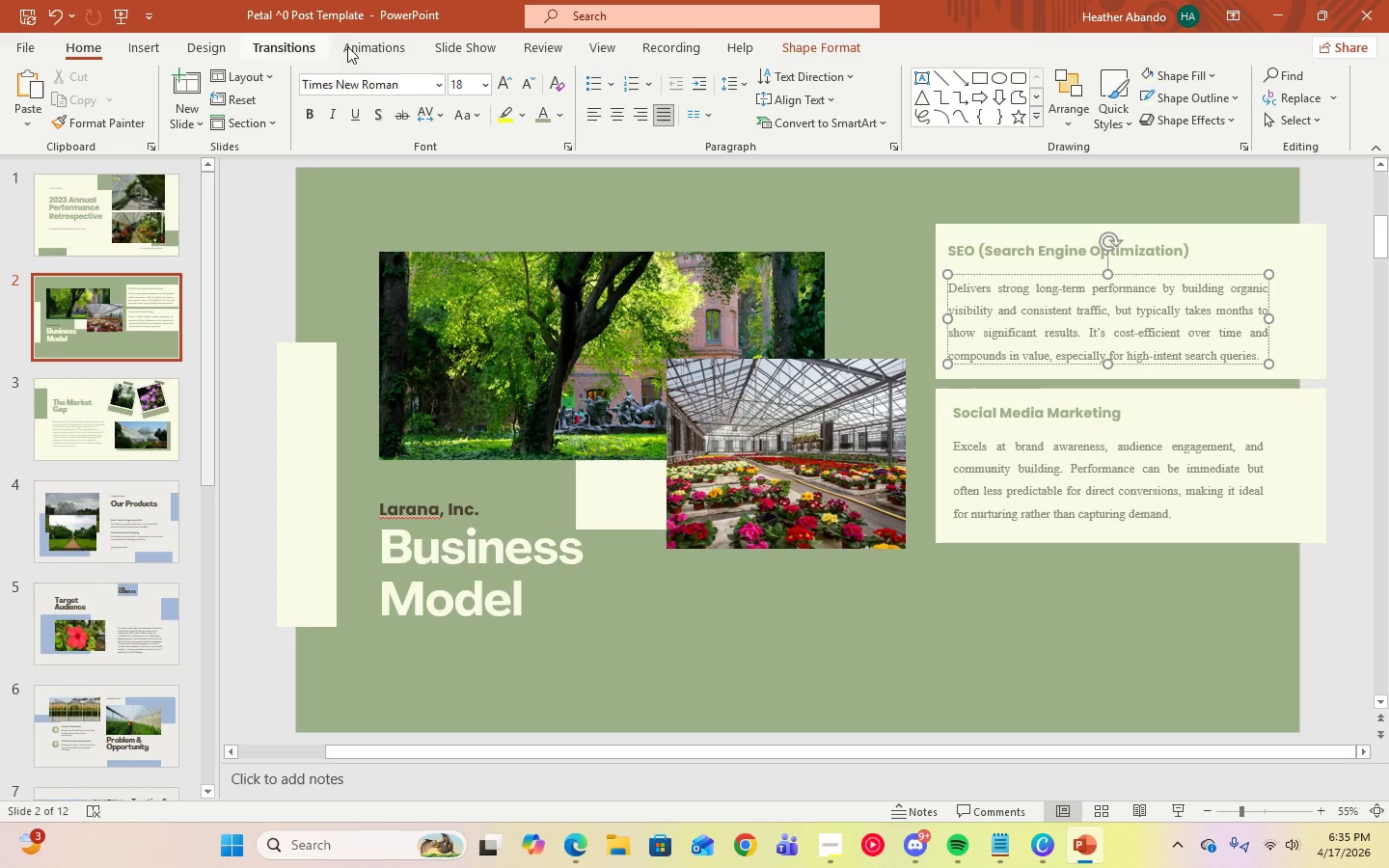 
left_click([454, 48])
 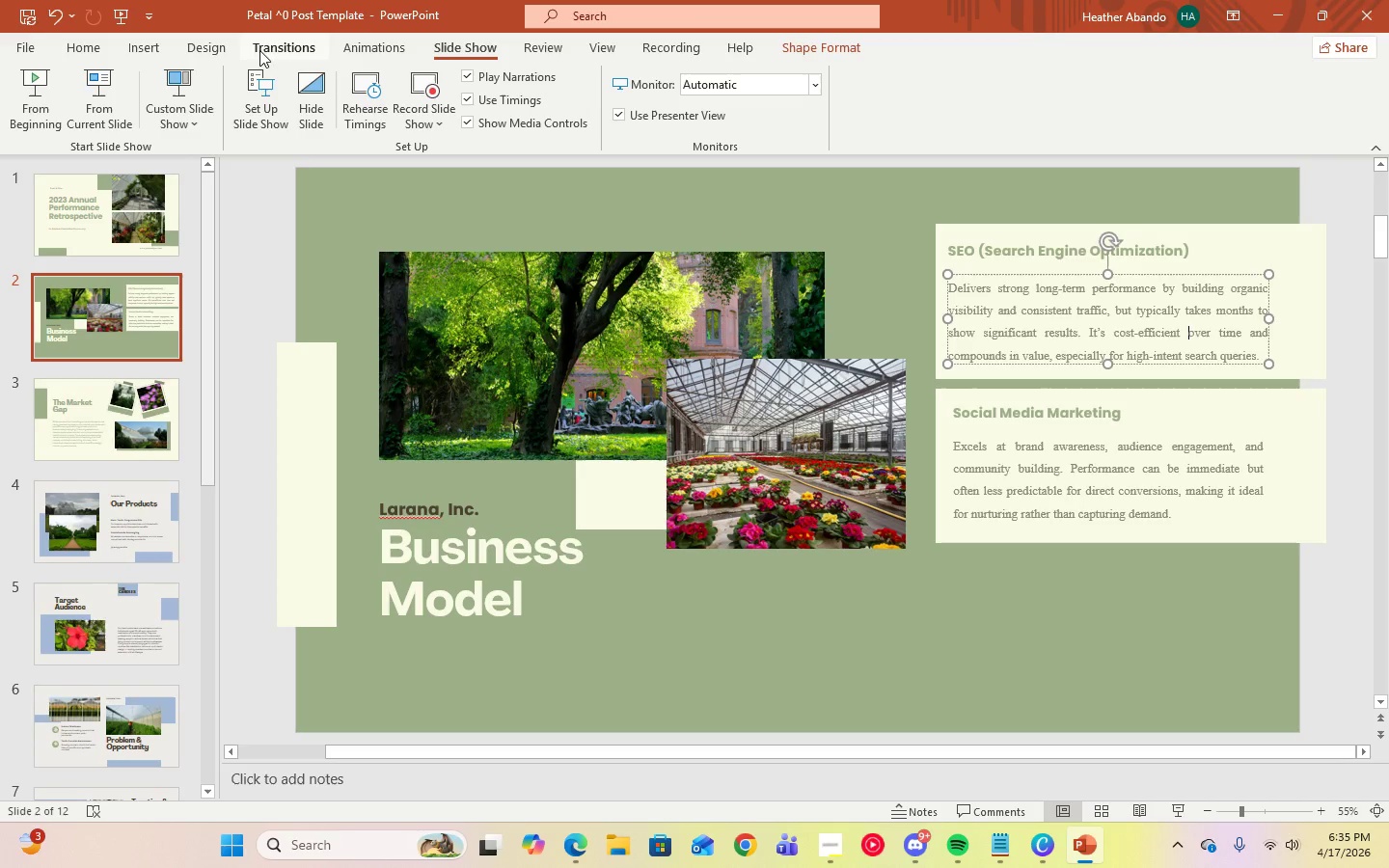 
wait(5.58)
 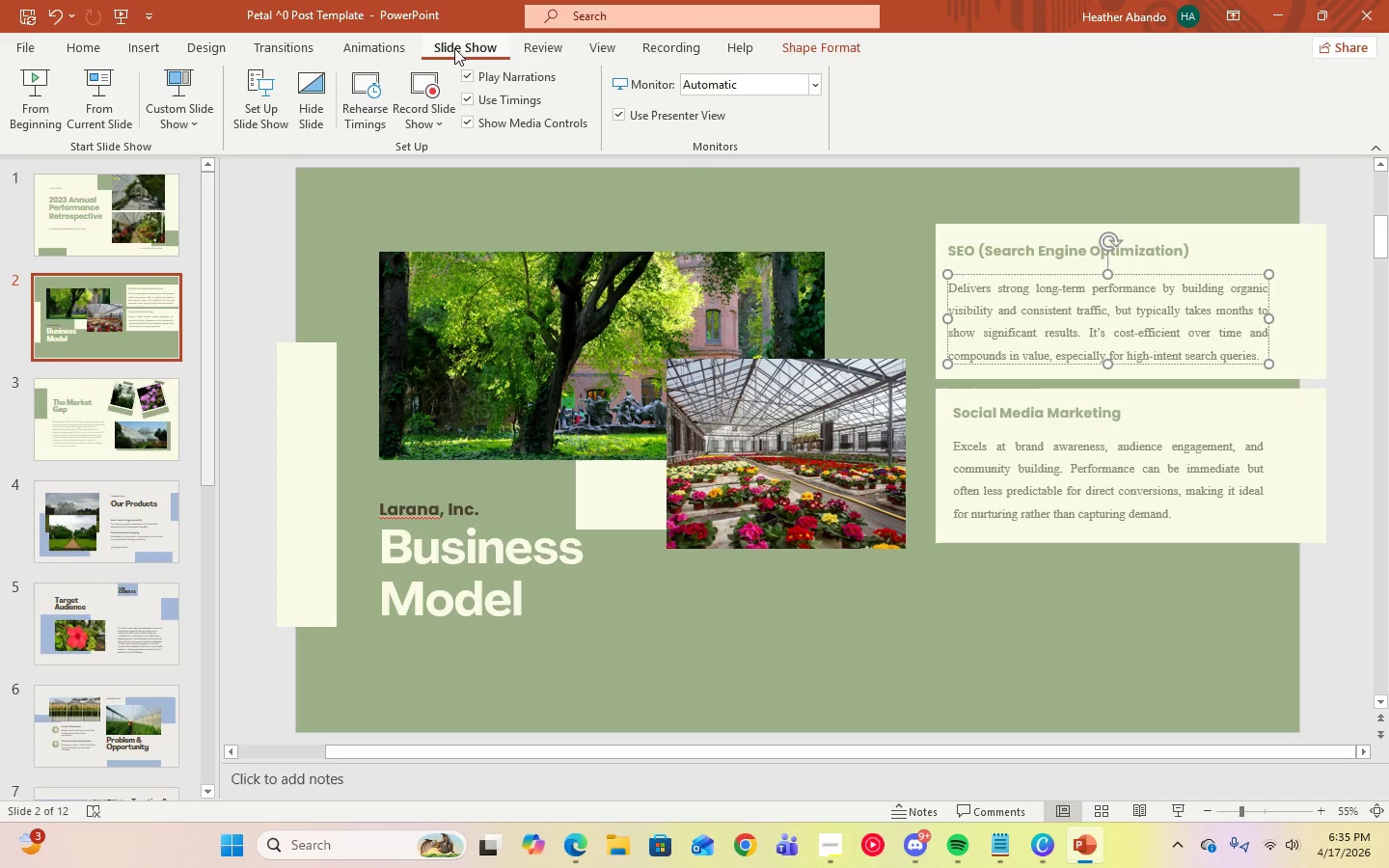 
left_click([204, 45])
 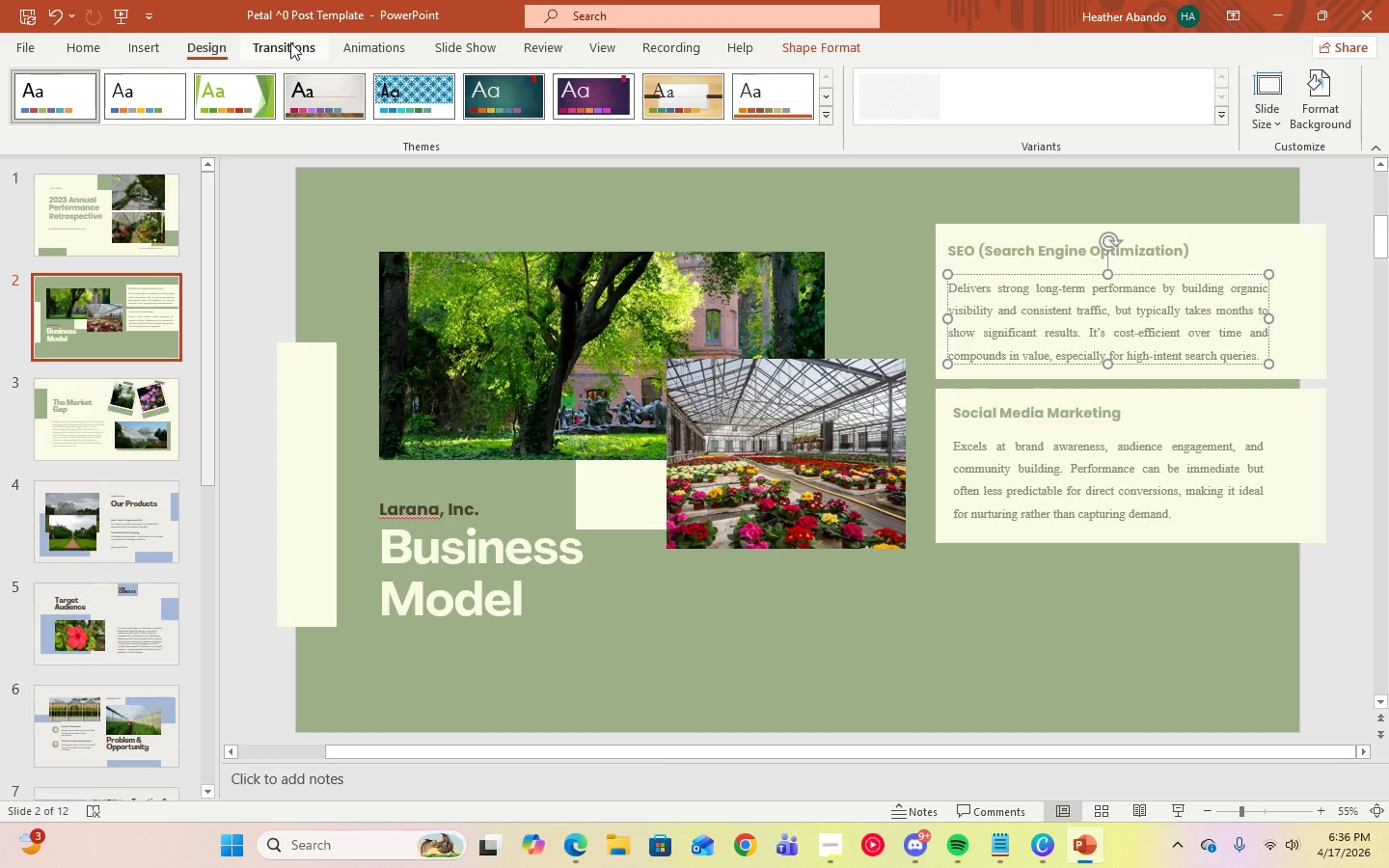 
left_click([556, 41])
 